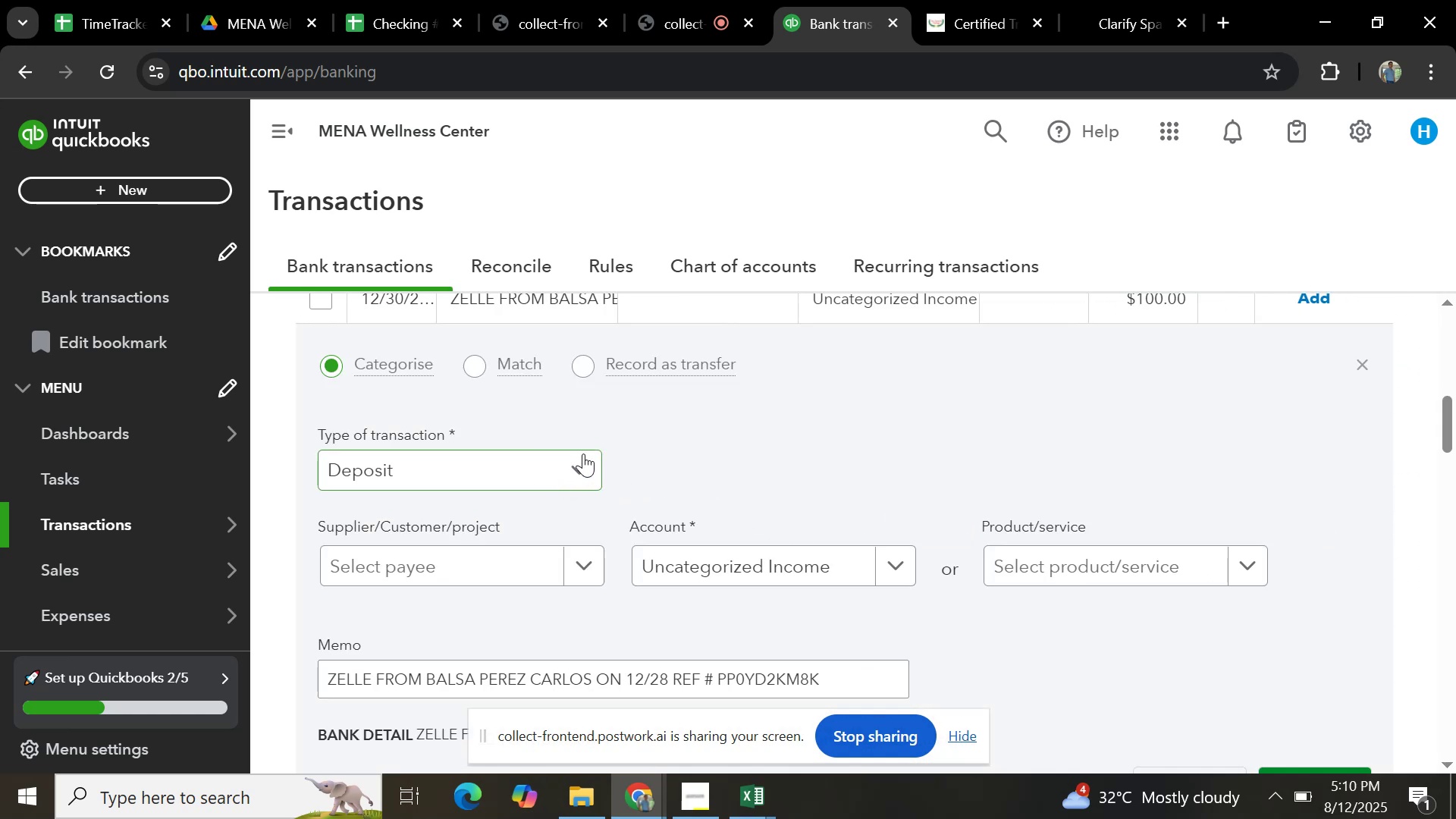 
left_click([587, 574])
 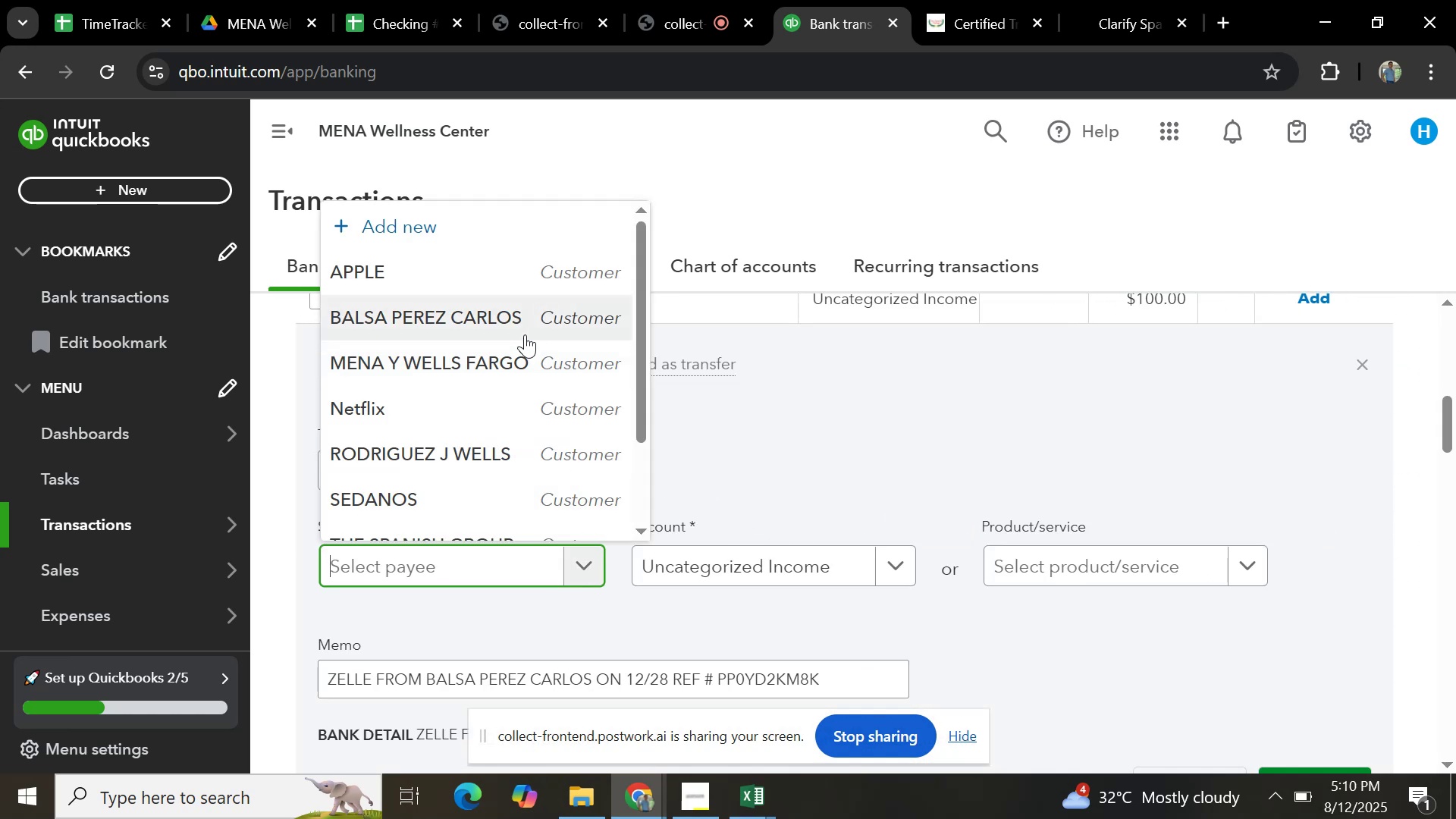 
left_click([525, 334])
 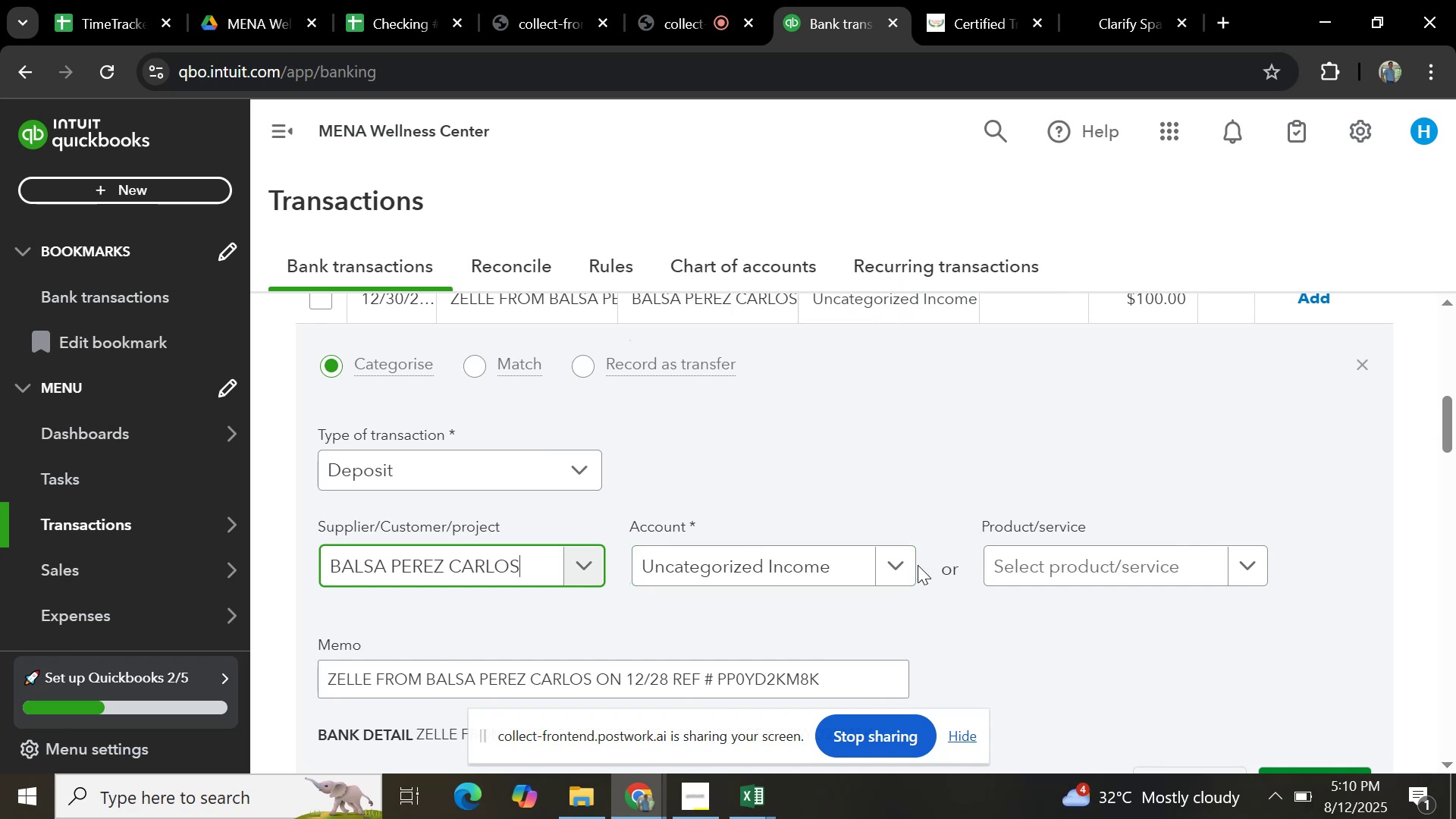 
left_click([906, 565])
 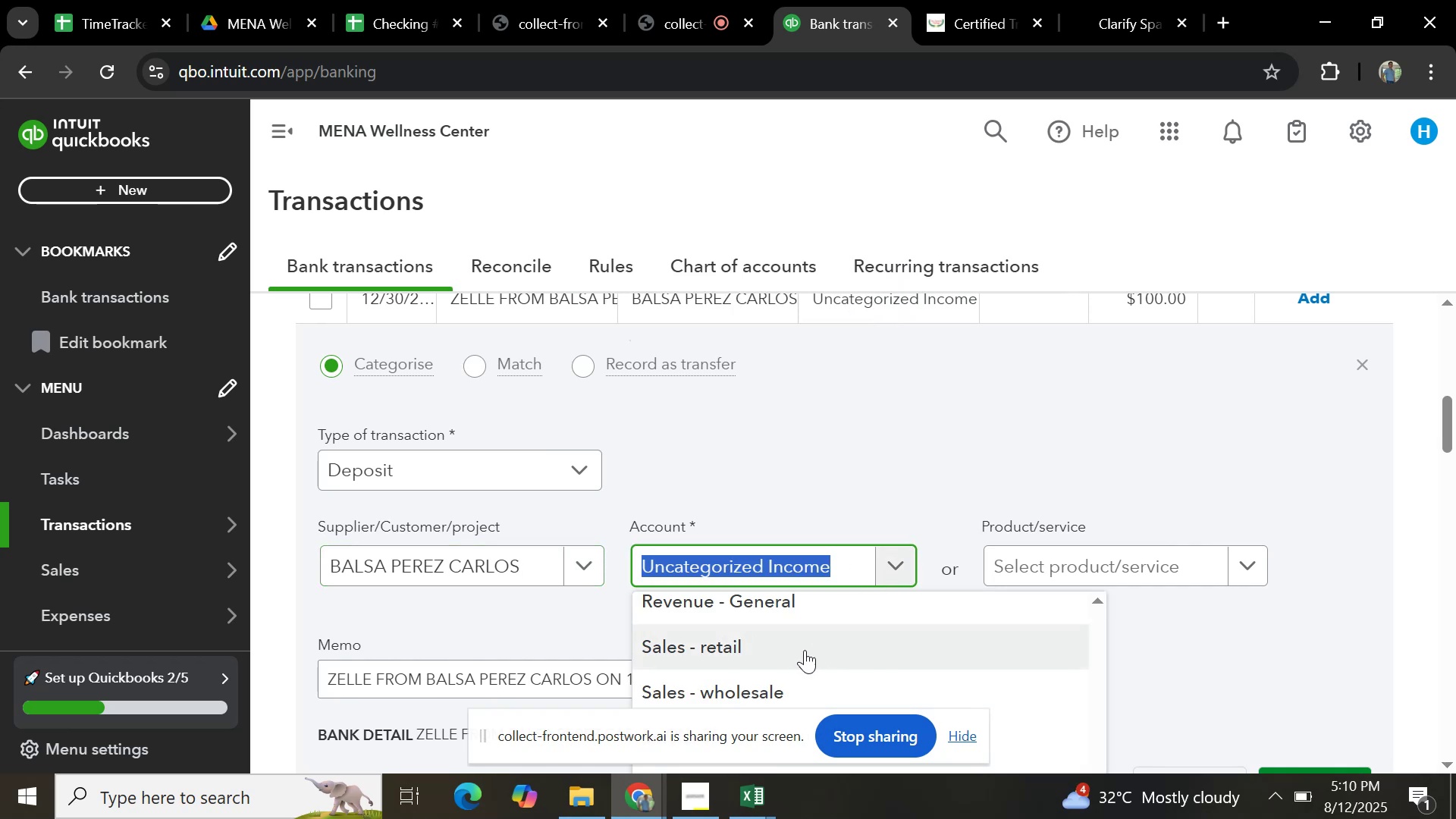 
left_click([803, 650])
 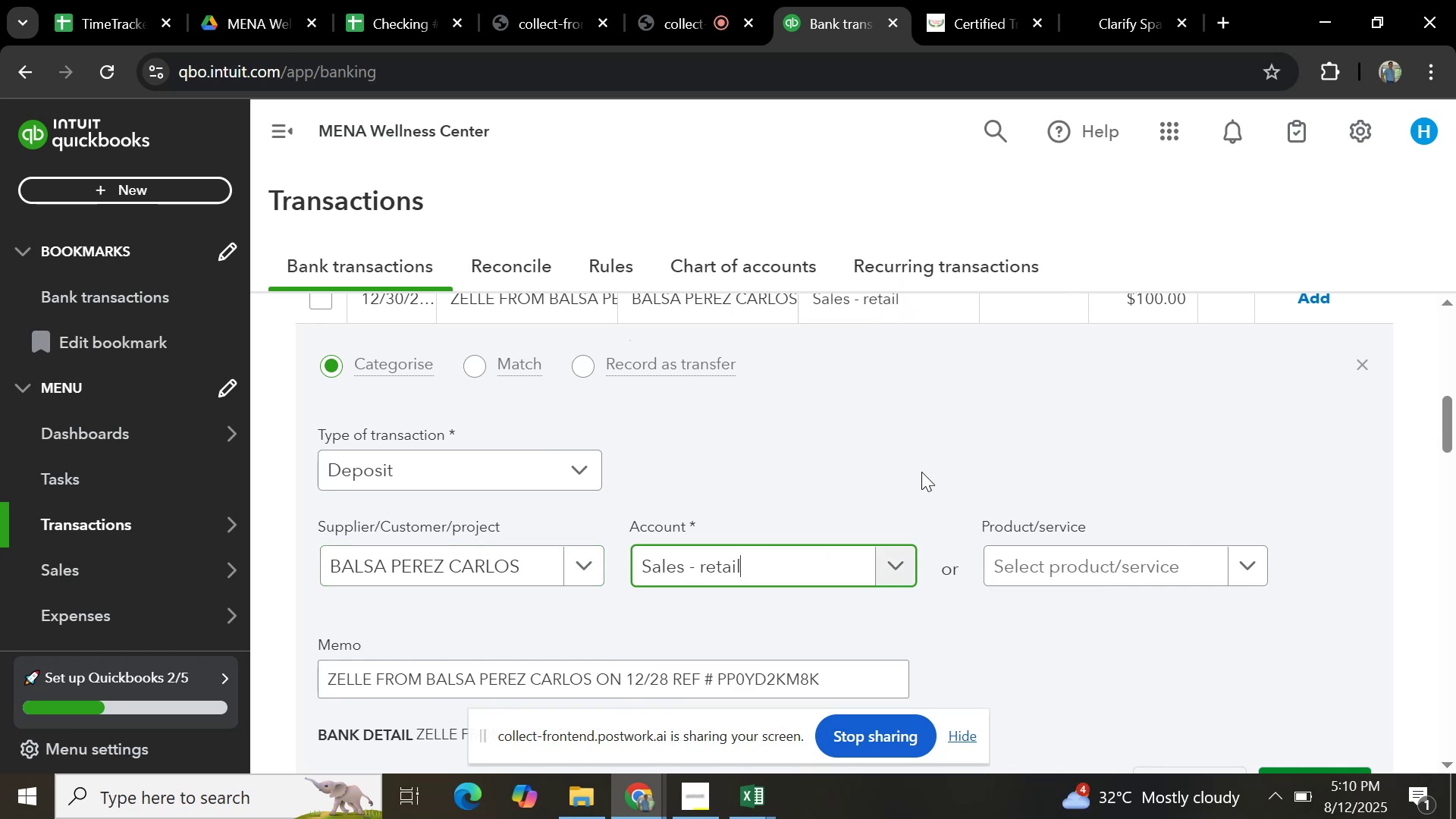 
scroll: coordinate [923, 468], scroll_direction: up, amount: 2.0
 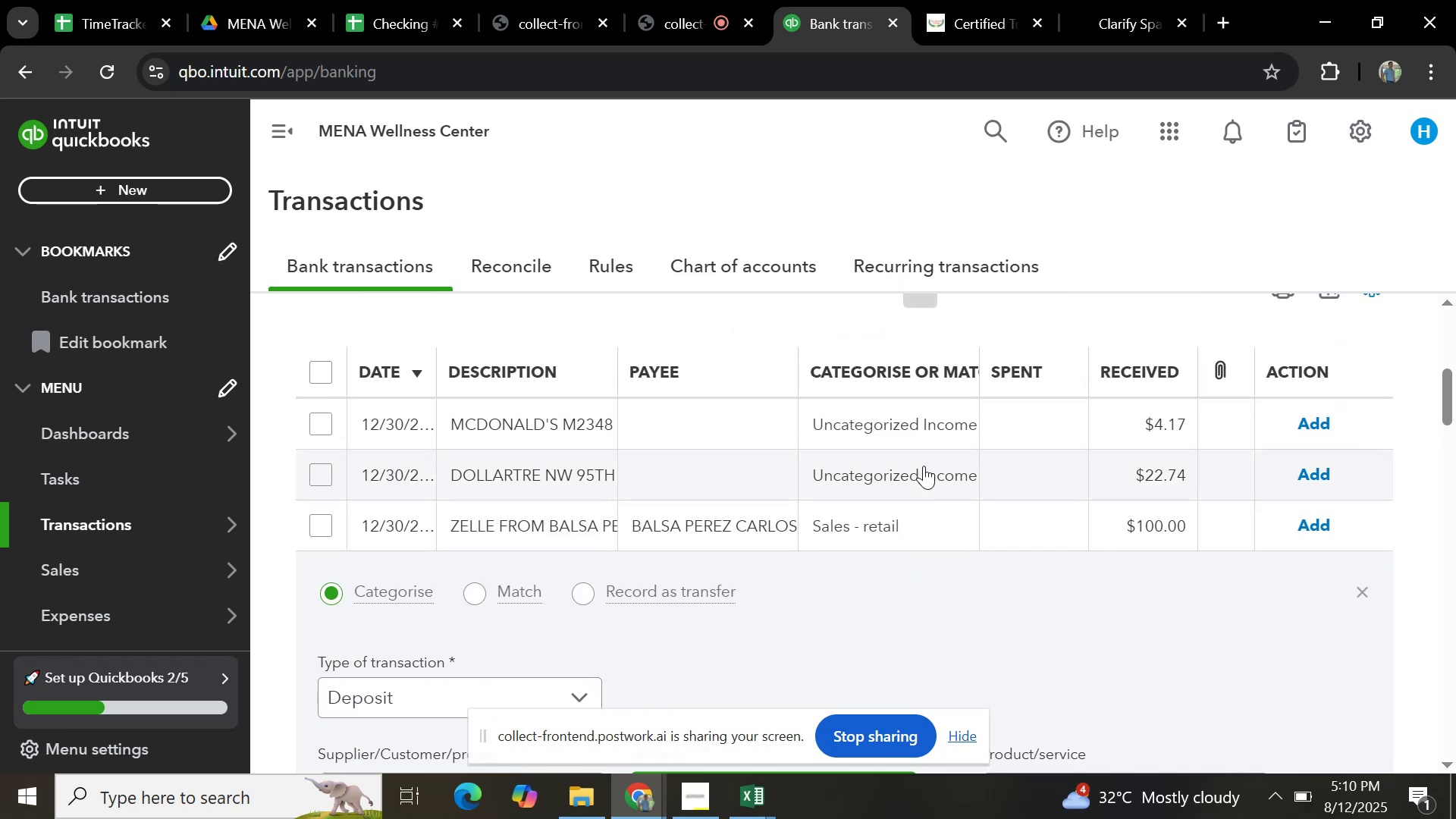 
scroll: coordinate [924, 466], scroll_direction: down, amount: 3.0
 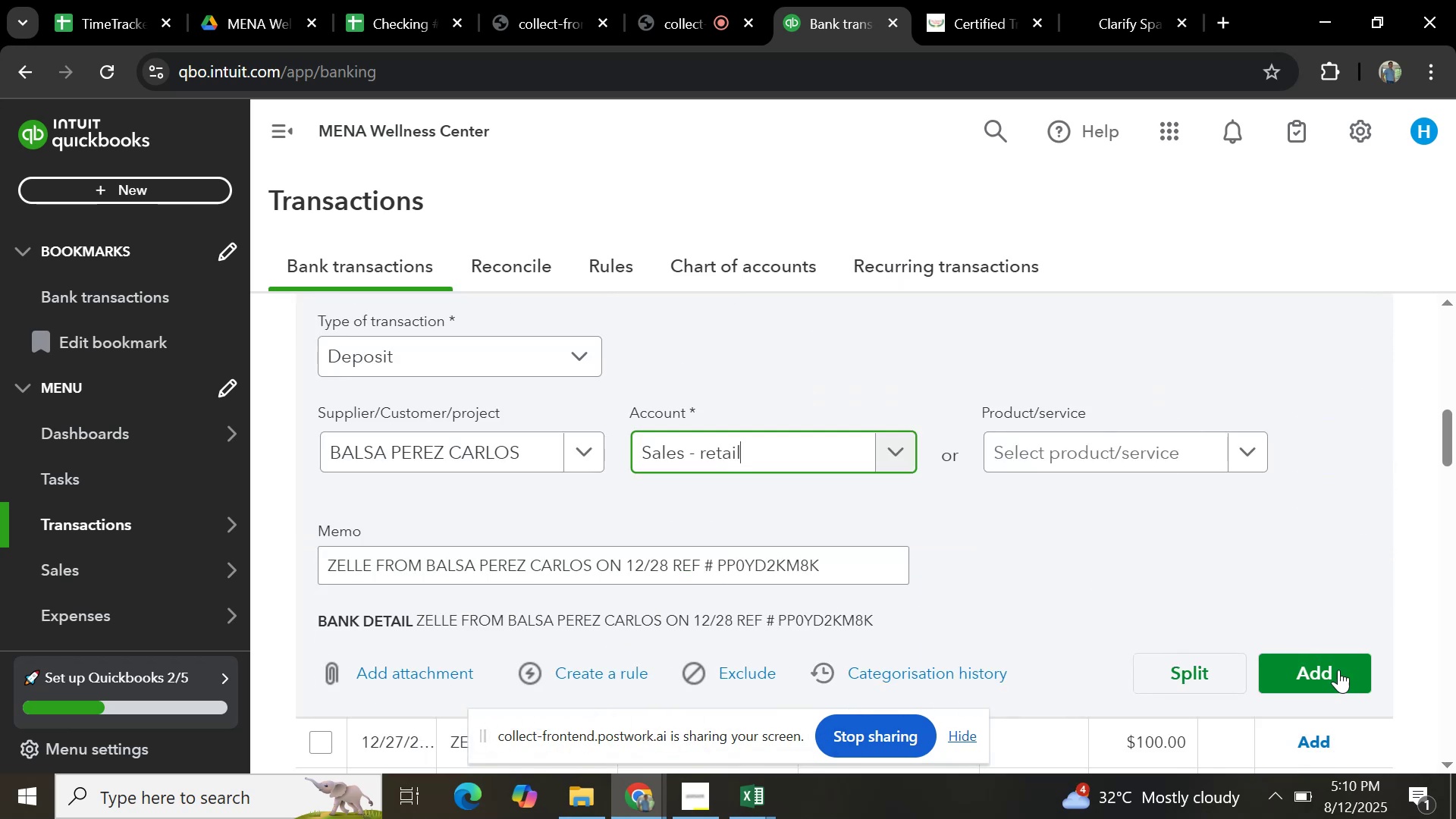 
left_click([1341, 675])
 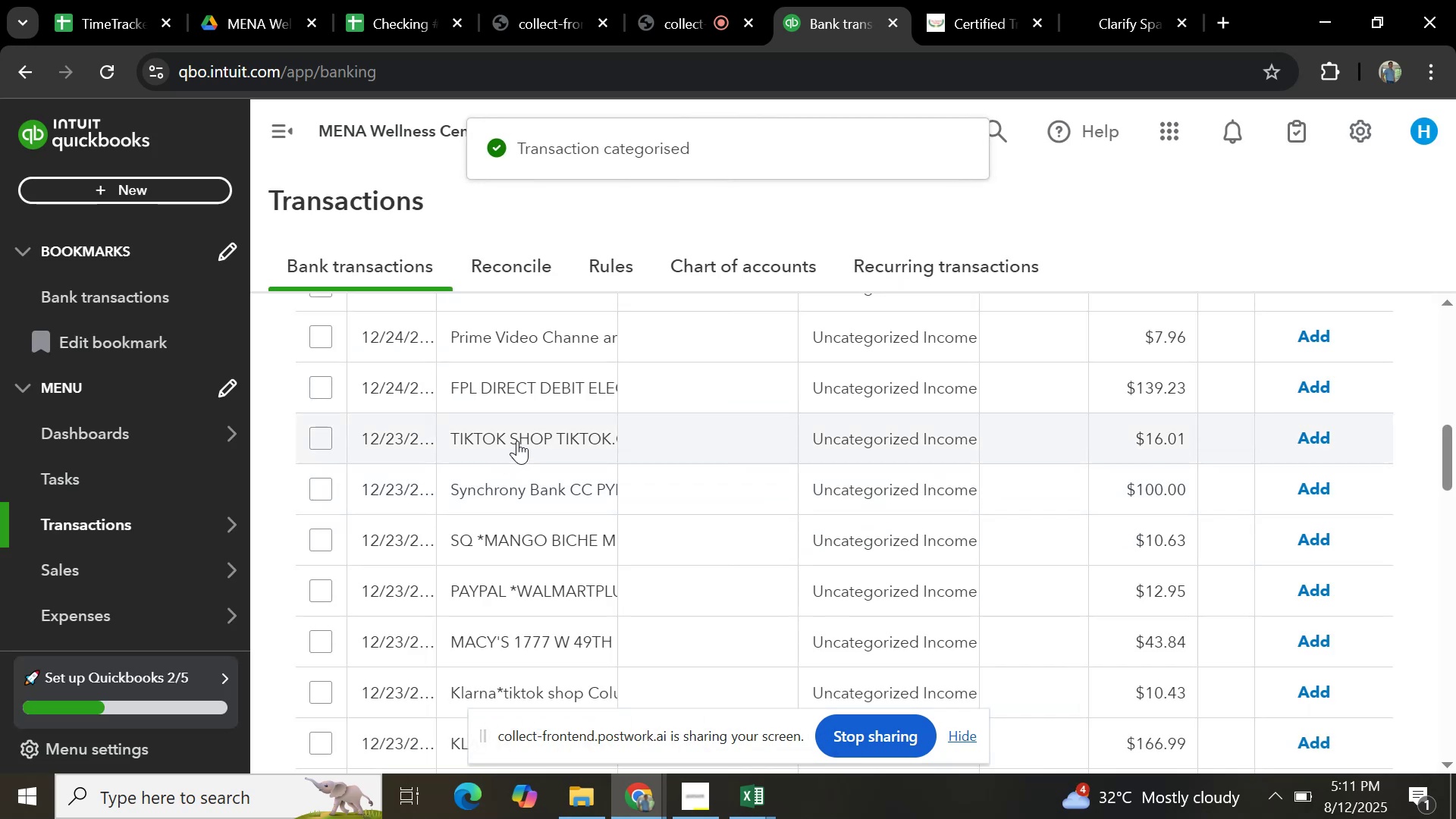 
wait(5.18)
 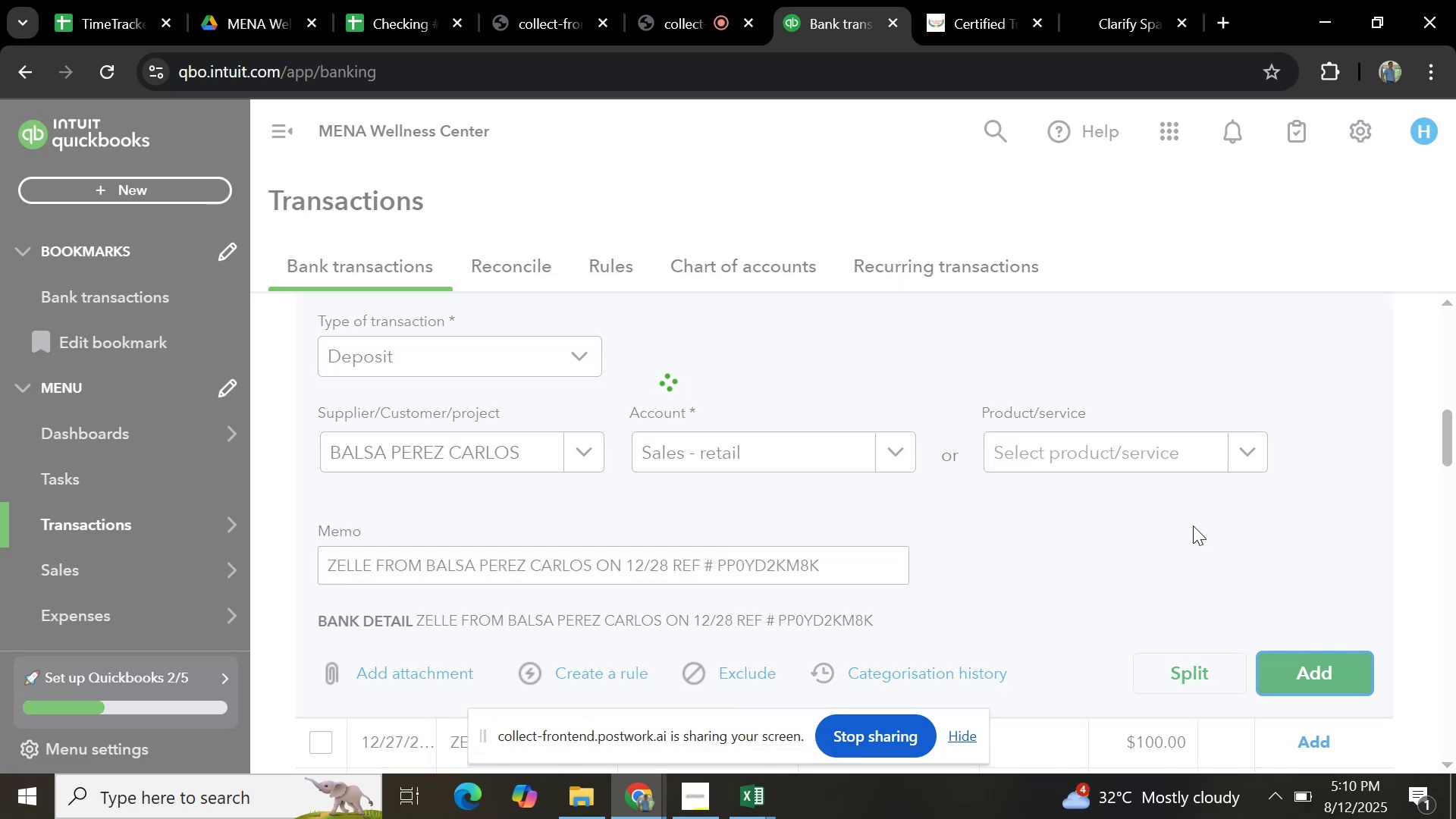 
left_click([517, 441])
 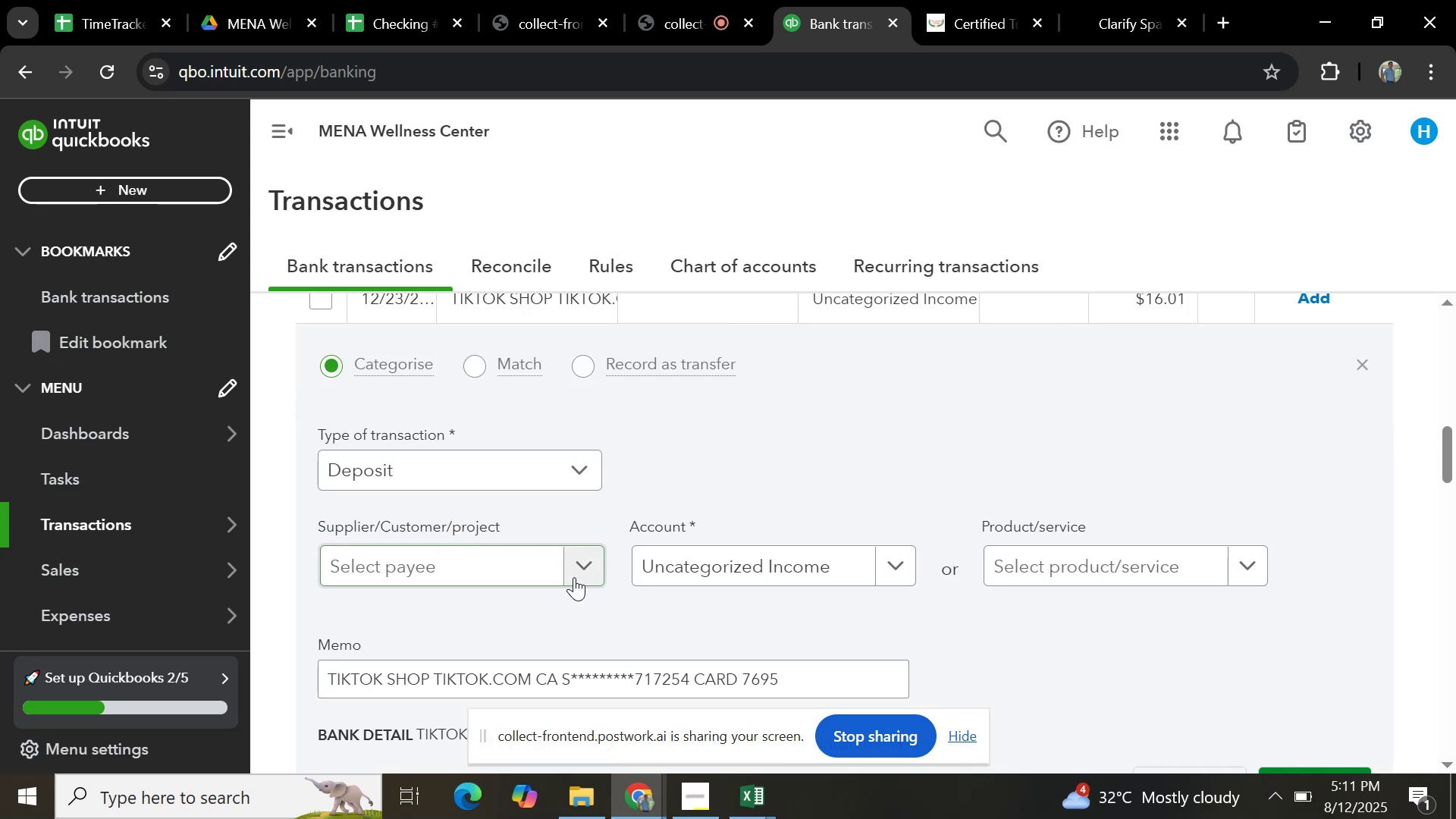 
left_click([587, 559])
 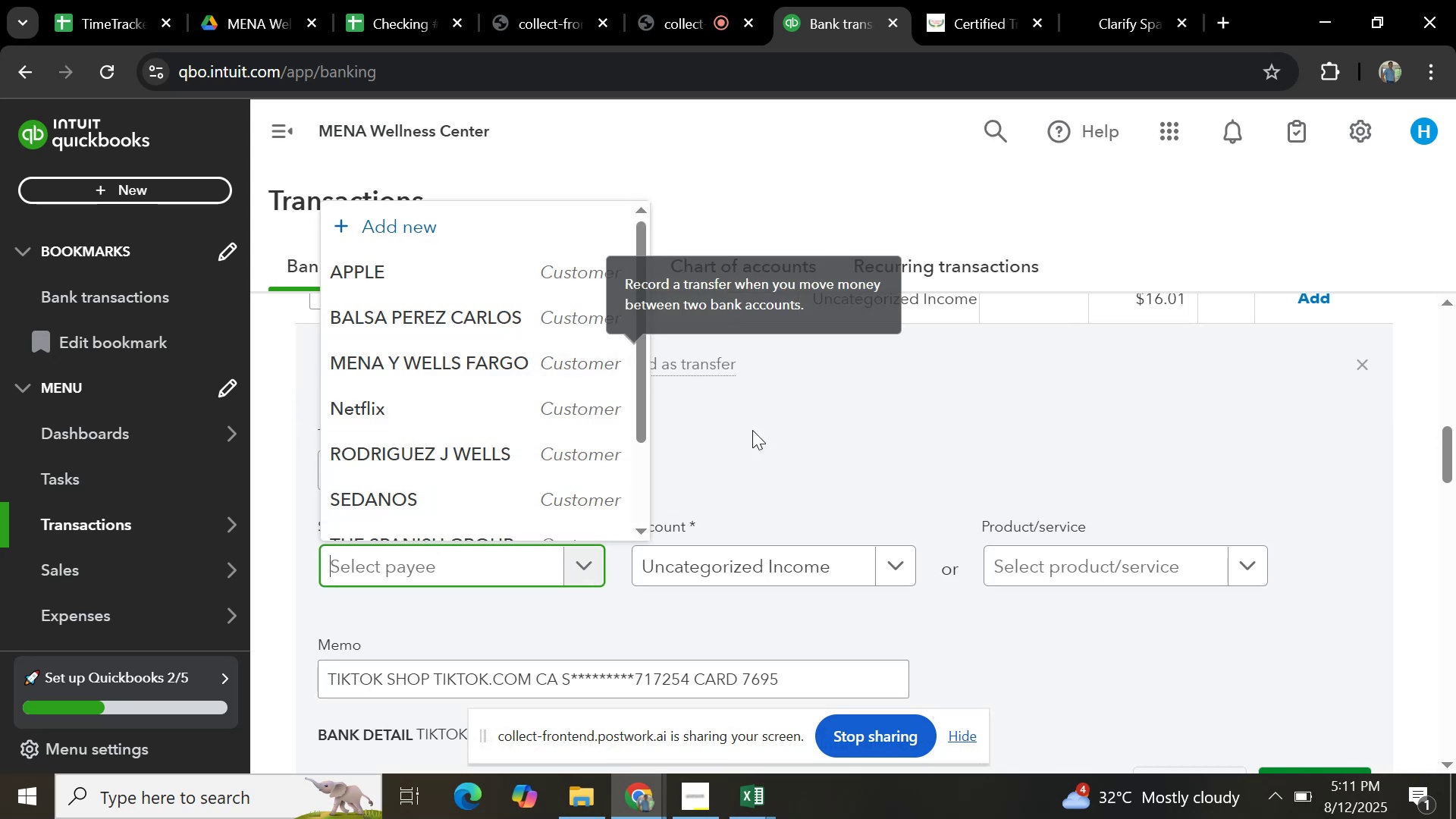 
left_click([824, 431])
 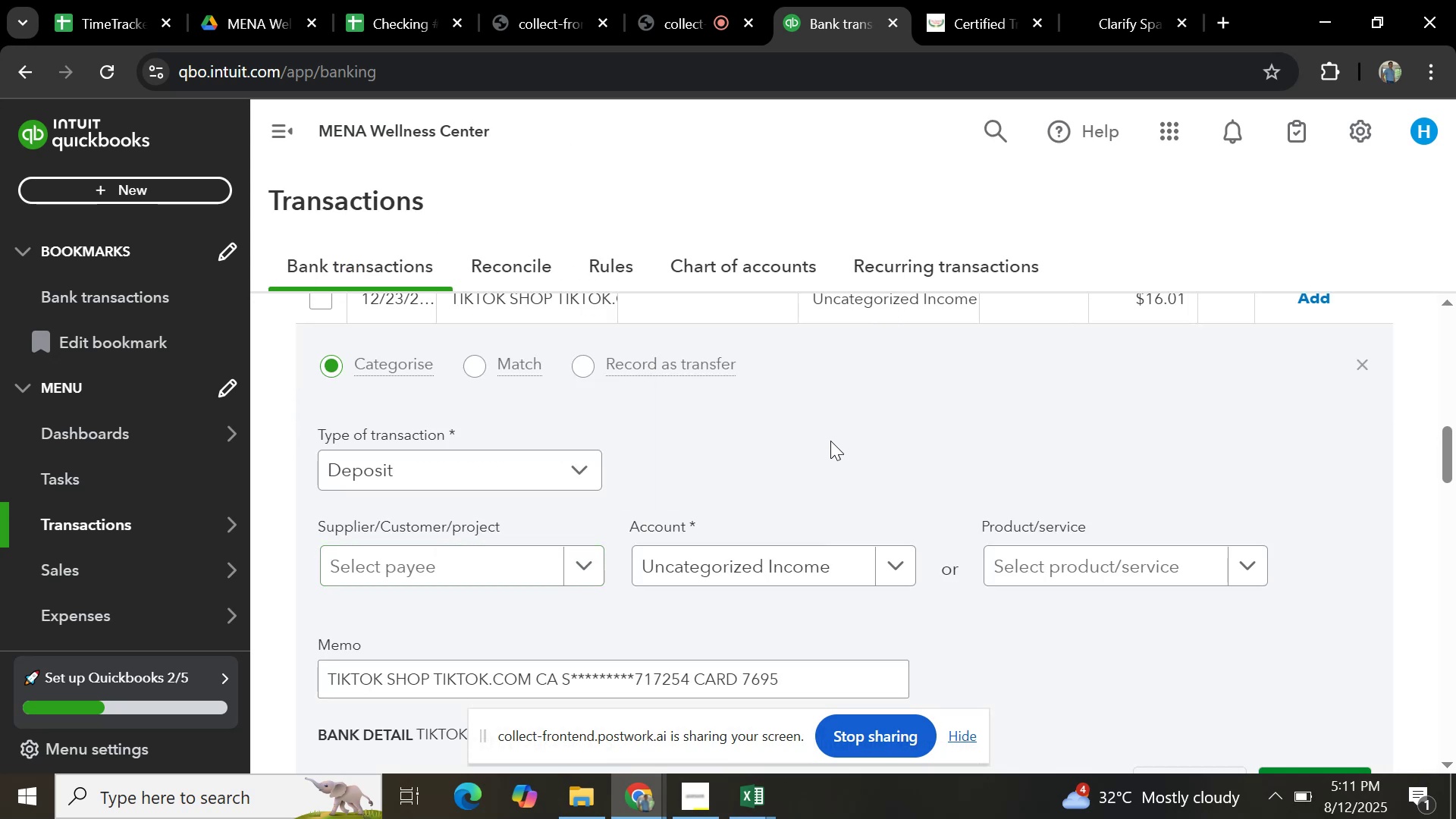 
scroll: coordinate [831, 468], scroll_direction: up, amount: 6.0
 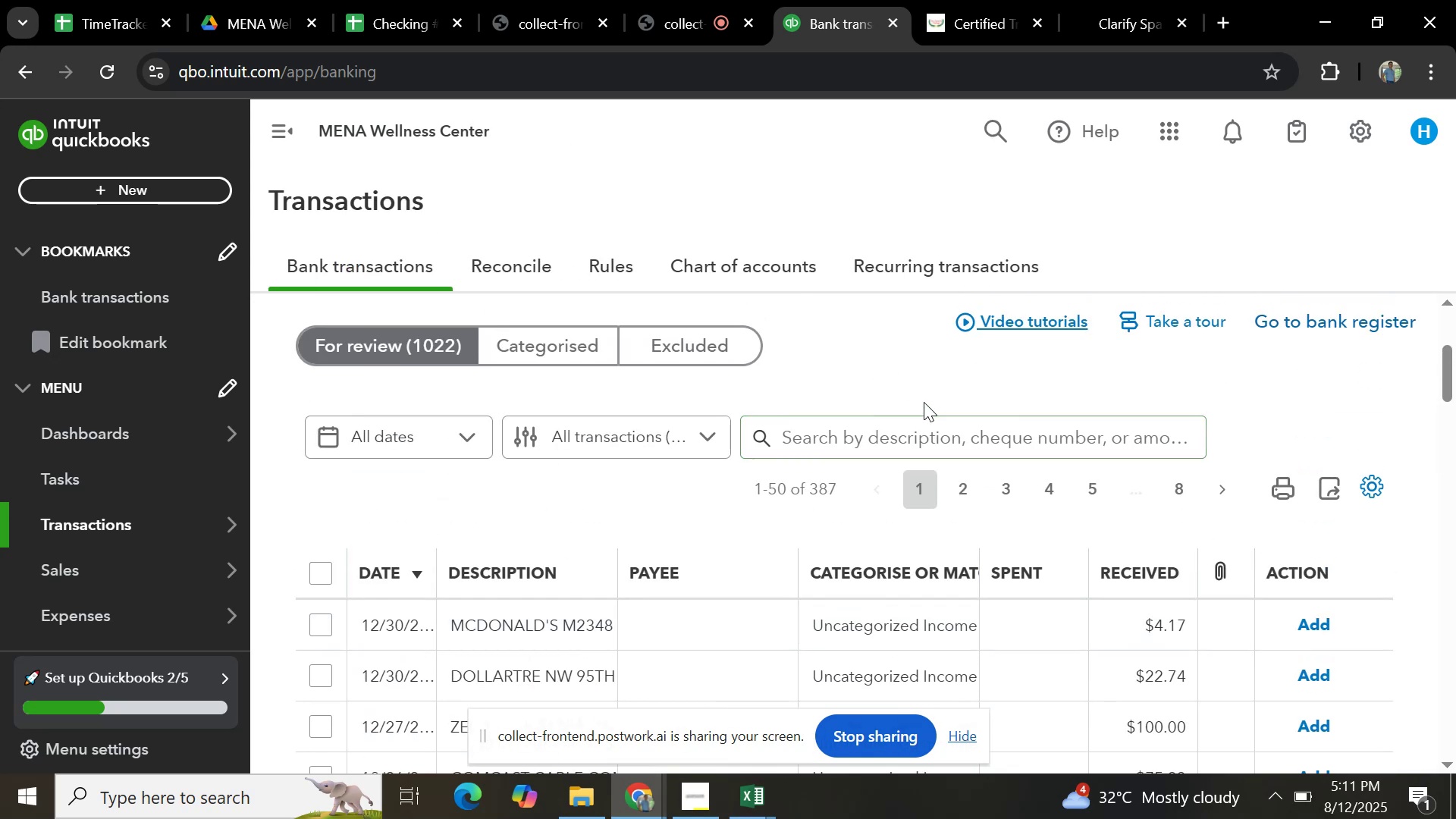 
left_click([867, 364])
 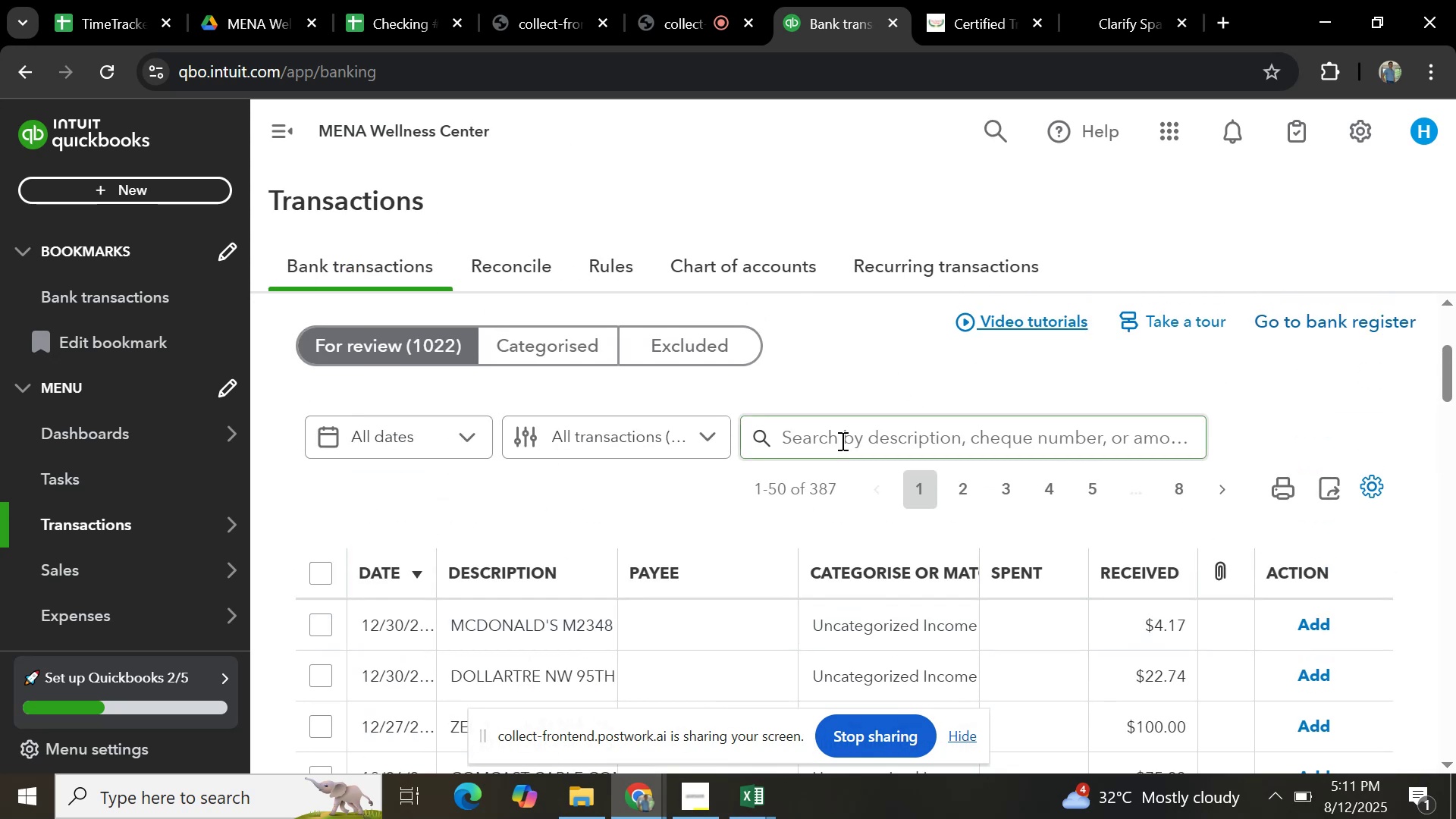 
scroll: coordinate [577, 564], scroll_direction: down, amount: 7.0
 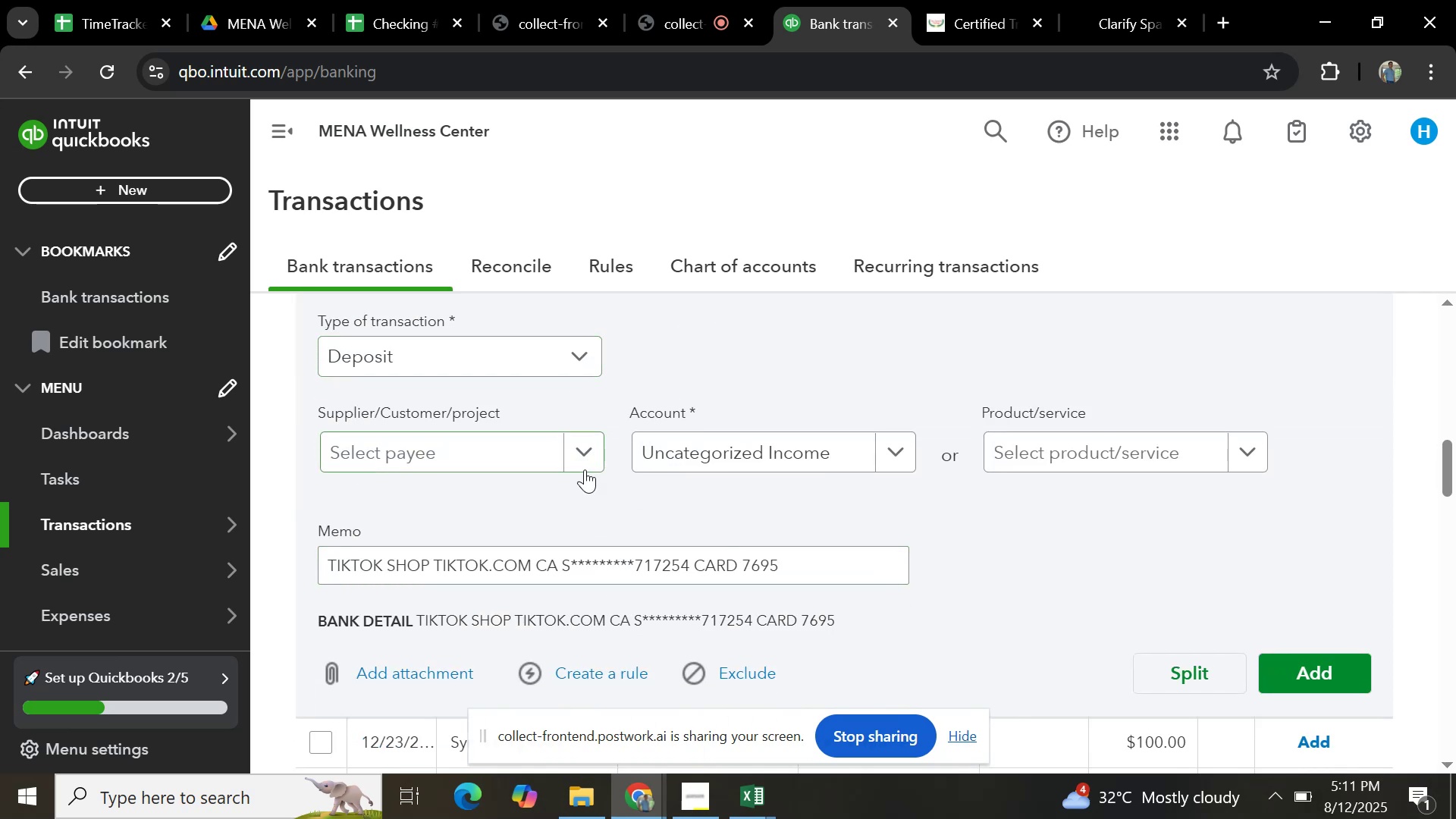 
left_click([585, 447])
 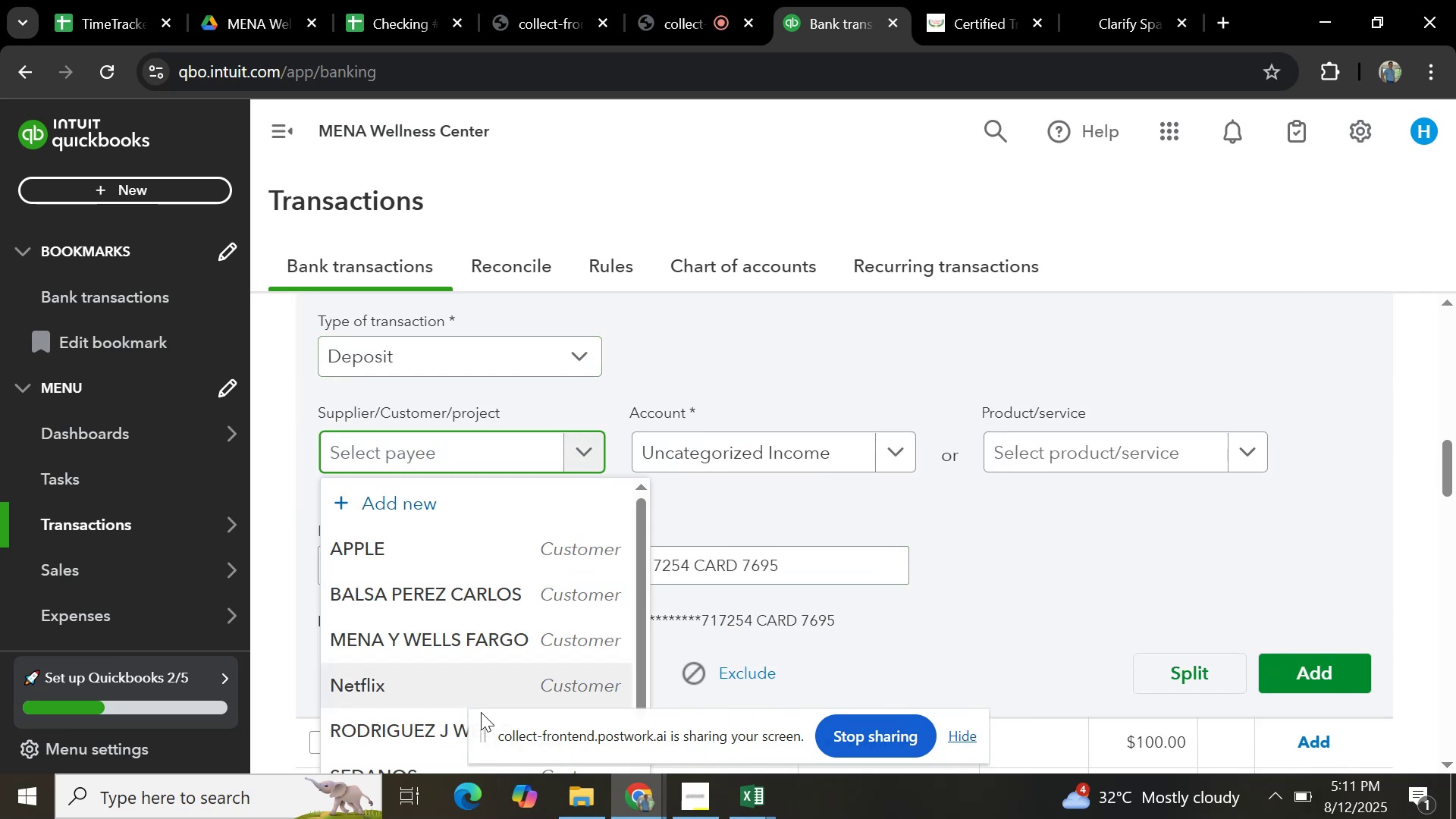 
scroll: coordinate [478, 654], scroll_direction: down, amount: 2.0
 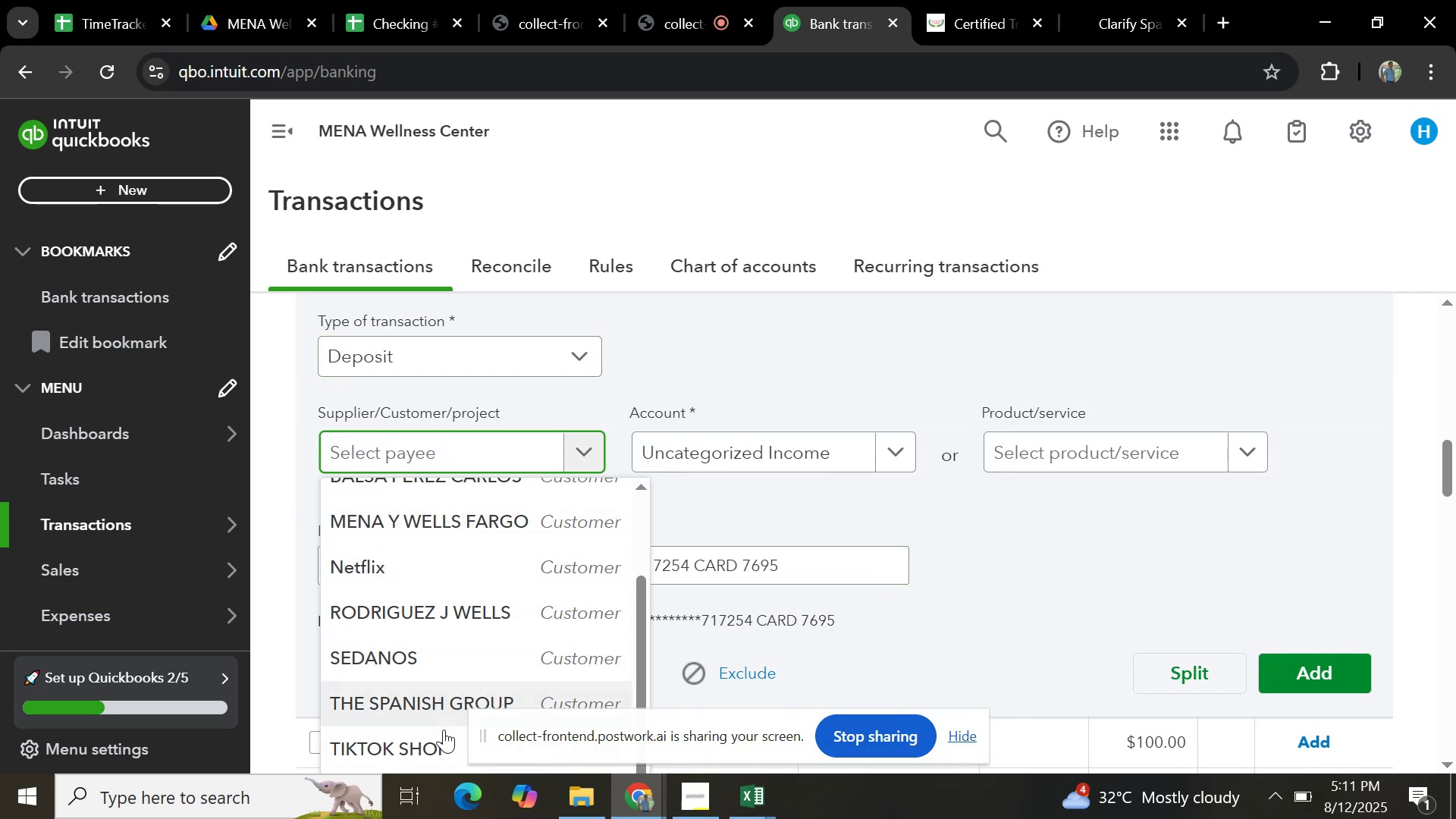 
left_click([419, 742])
 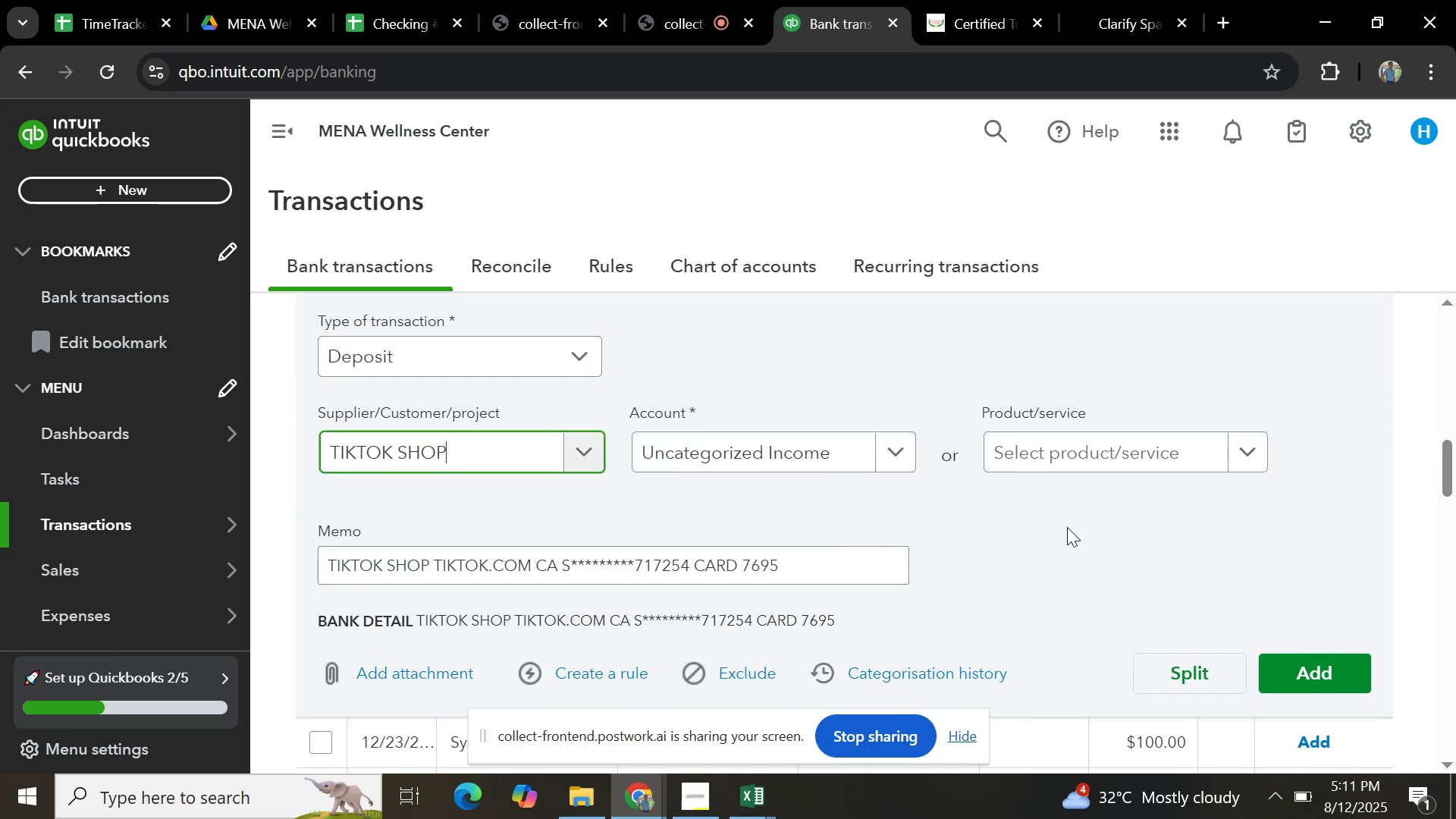 
scroll: coordinate [1040, 534], scroll_direction: up, amount: 2.0
 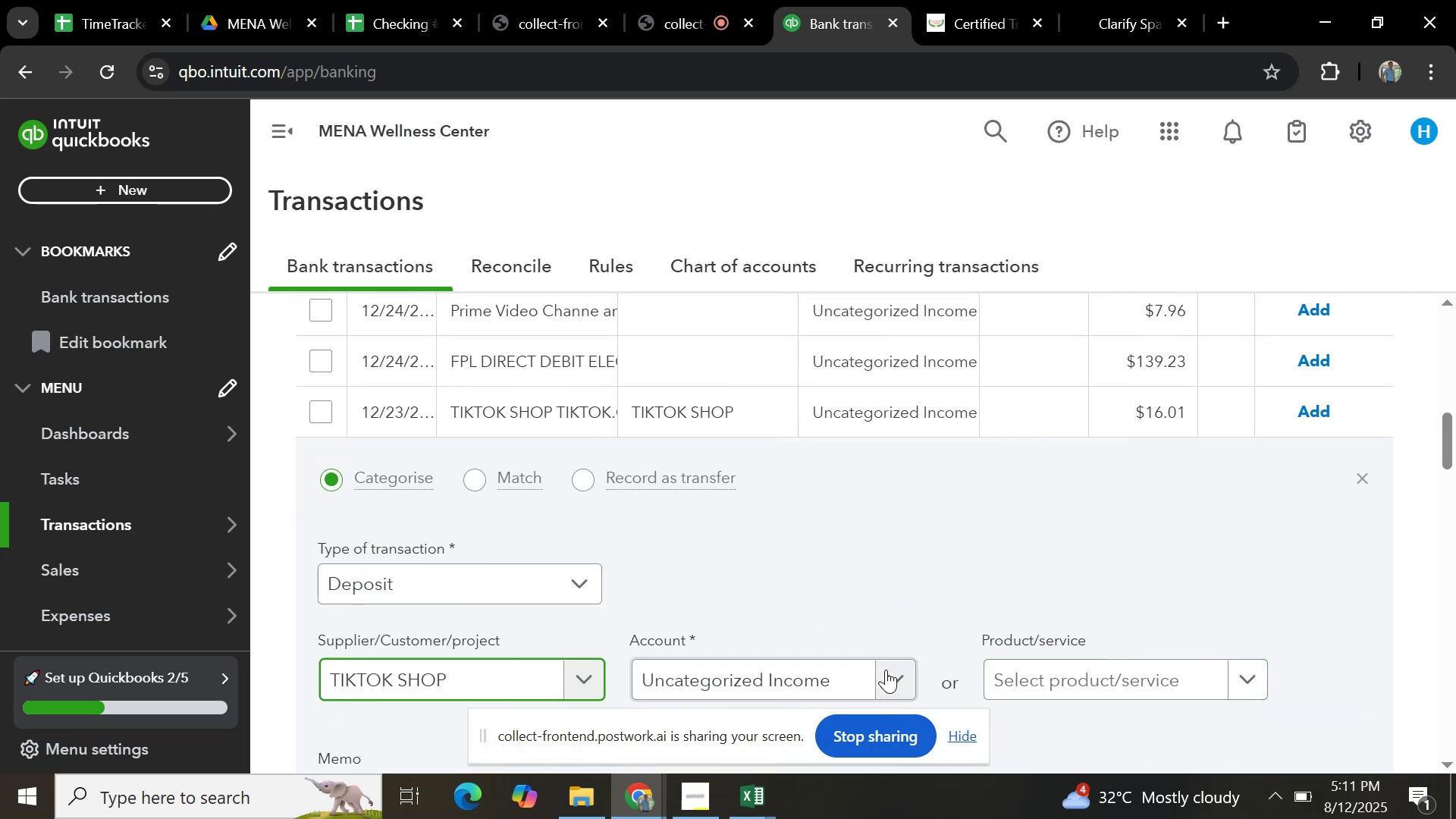 
left_click([886, 677])
 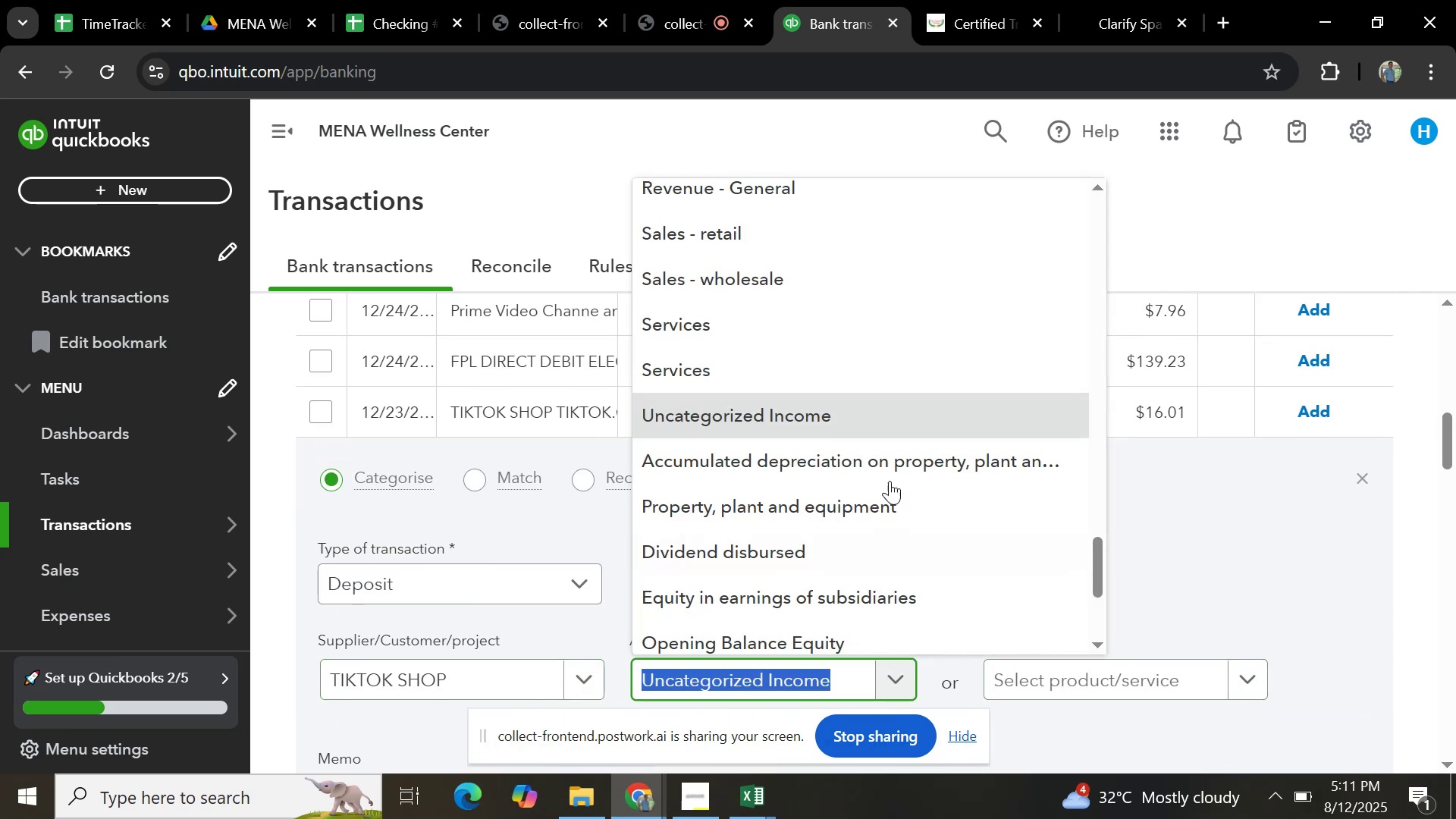 
scroll: coordinate [889, 478], scroll_direction: down, amount: 1.0
 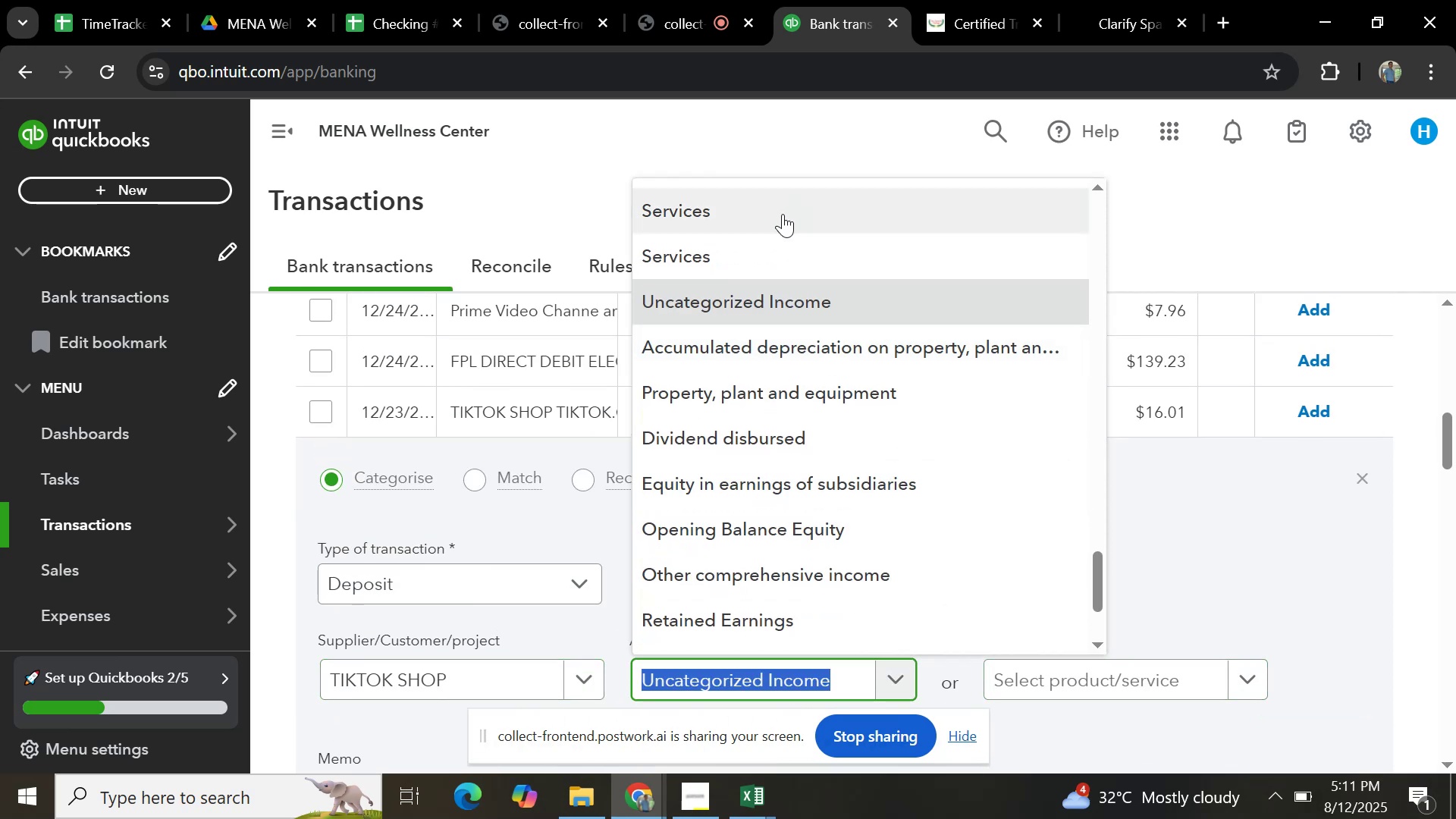 
scroll: coordinate [766, 423], scroll_direction: up, amount: 5.0
 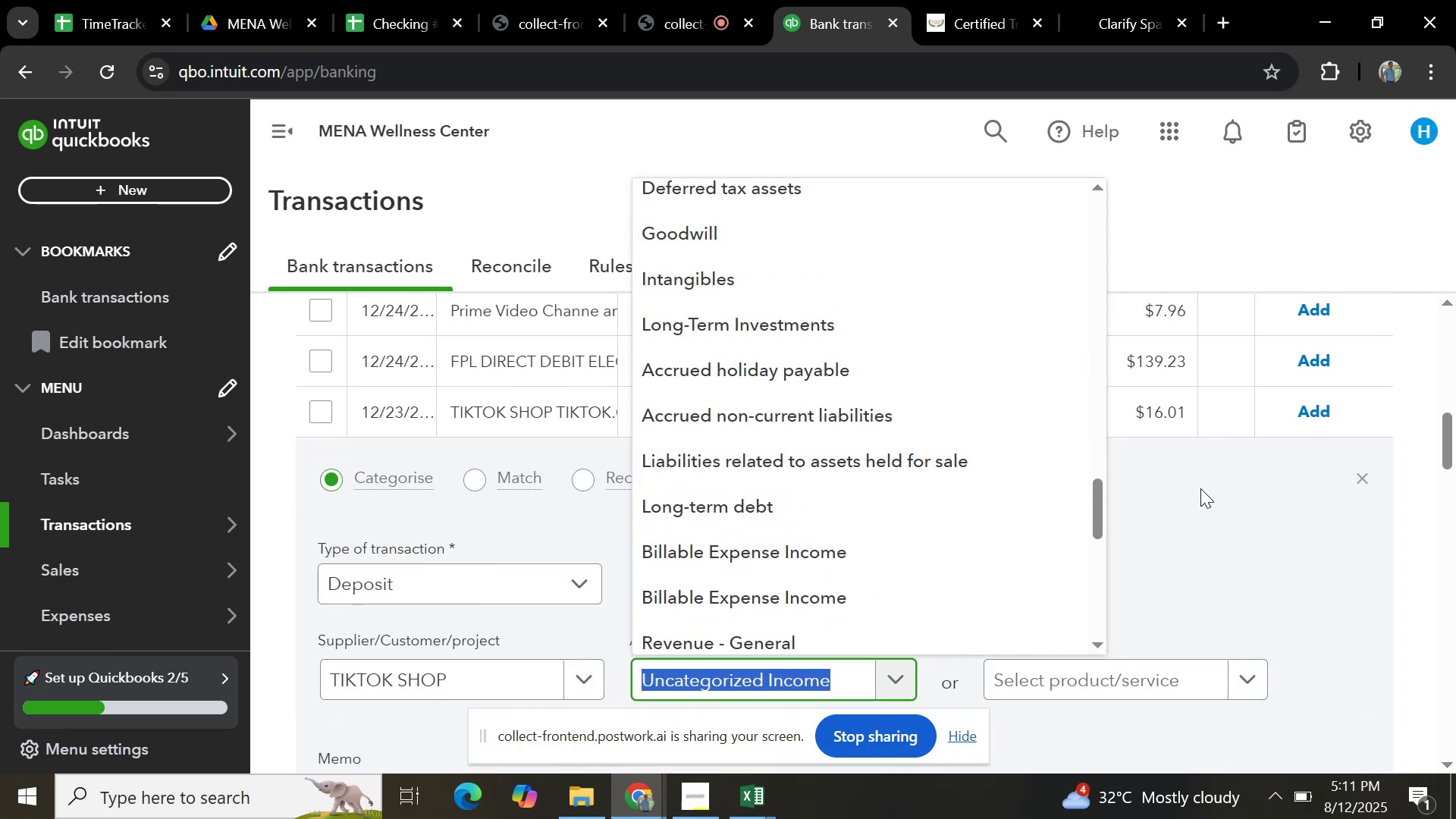 
left_click([1272, 501])
 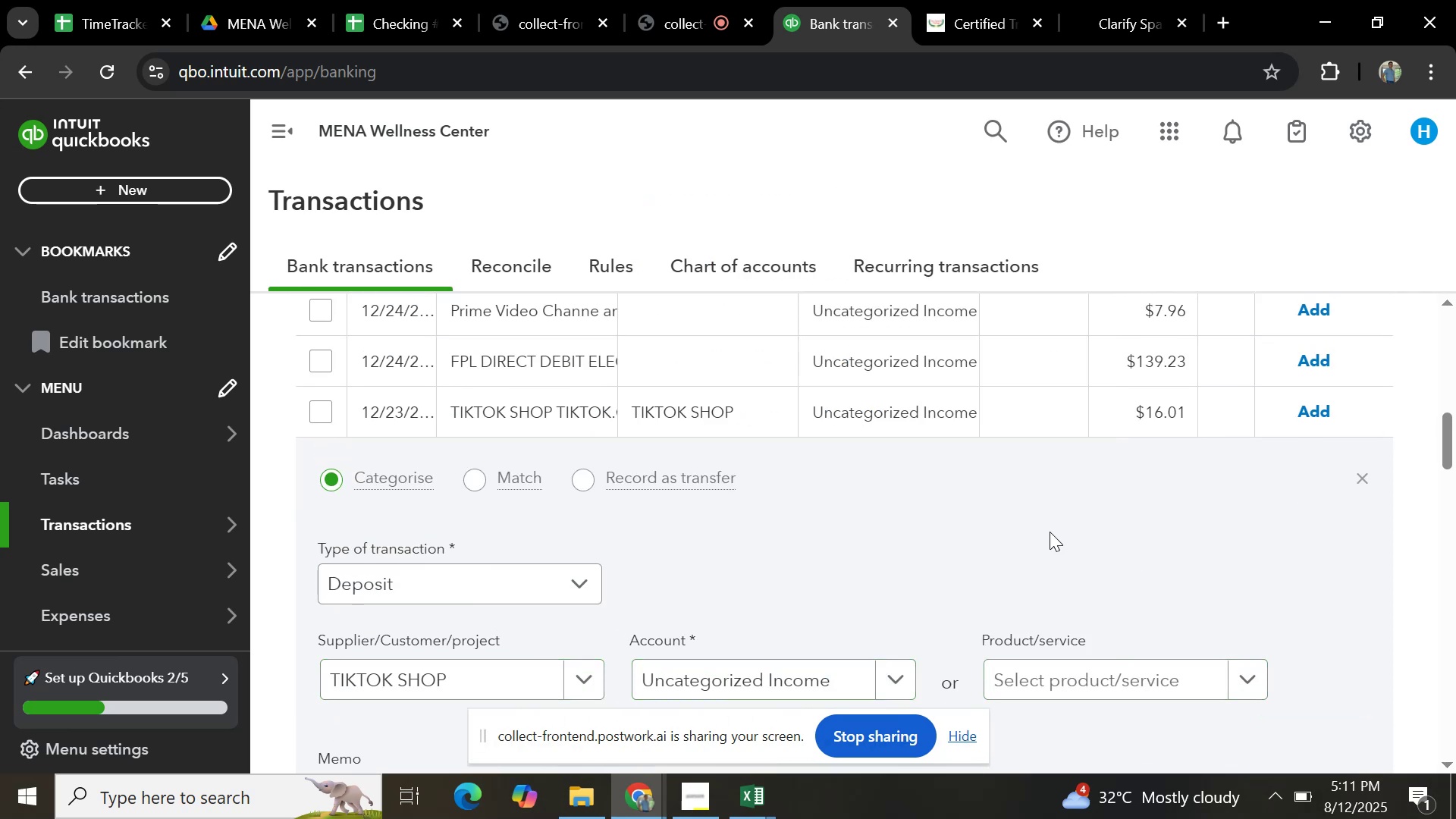 
scroll: coordinate [1001, 516], scroll_direction: down, amount: 2.0
 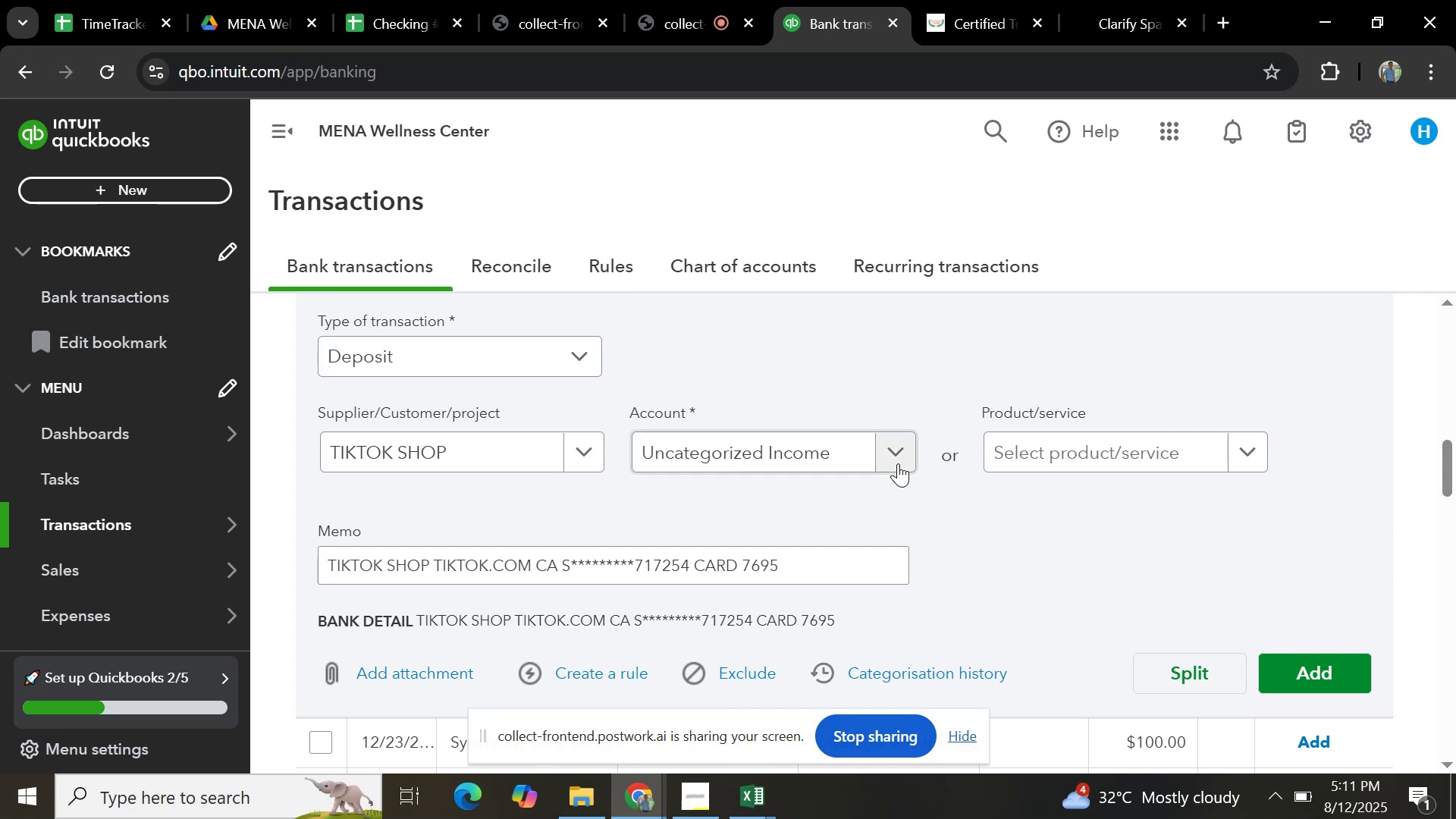 
left_click([898, 463])
 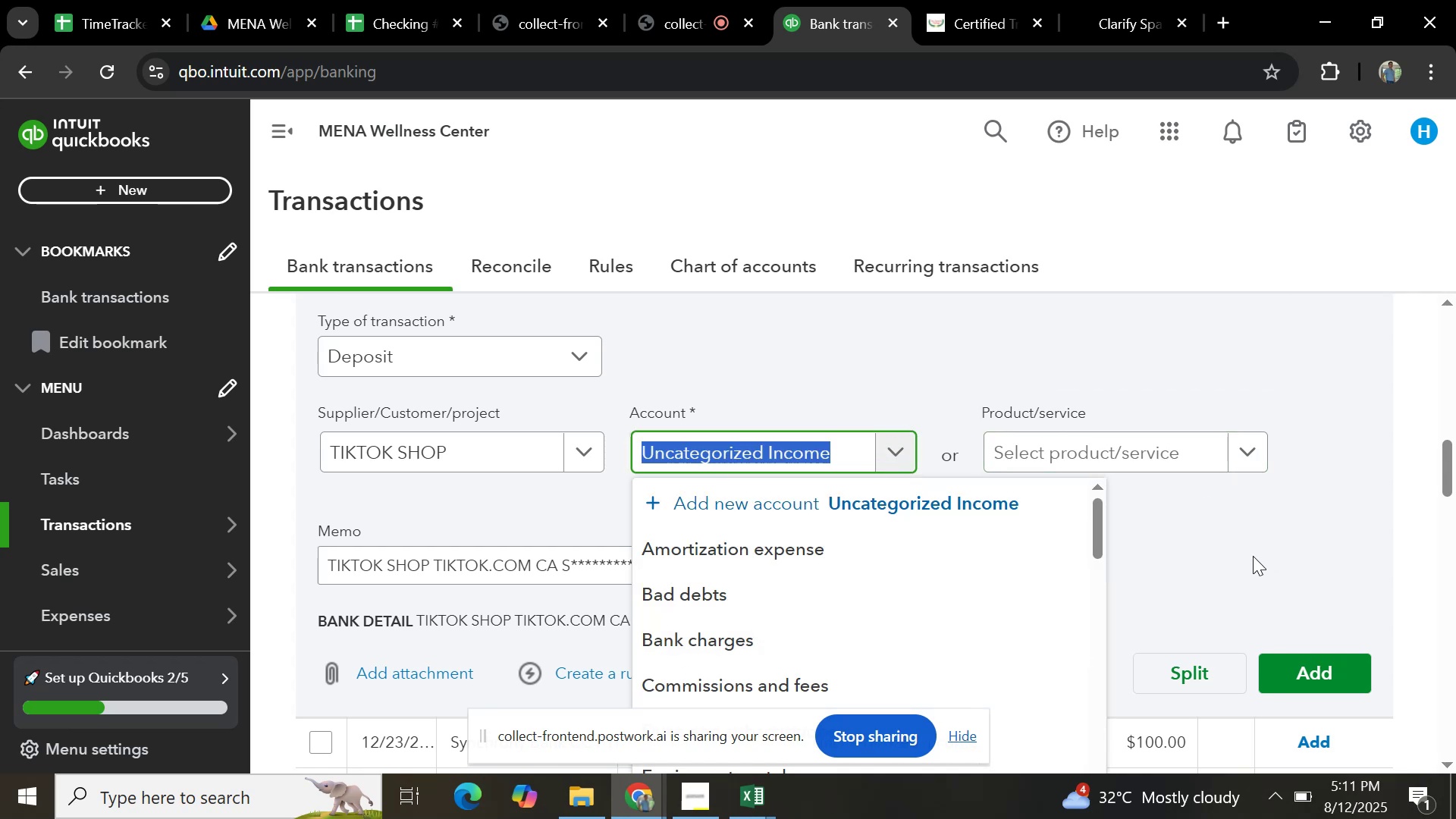 
wait(10.41)
 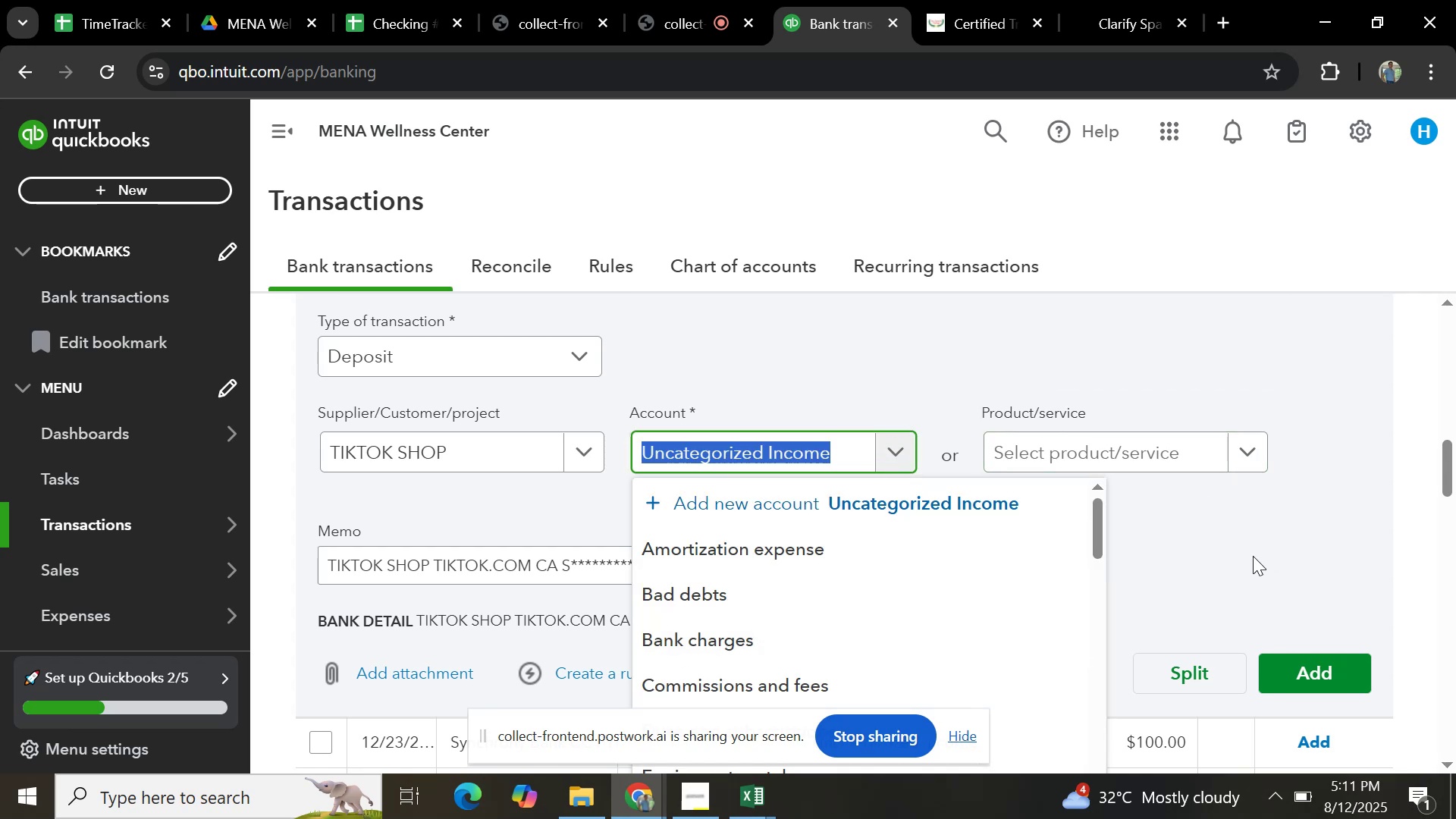 
type(sale)
 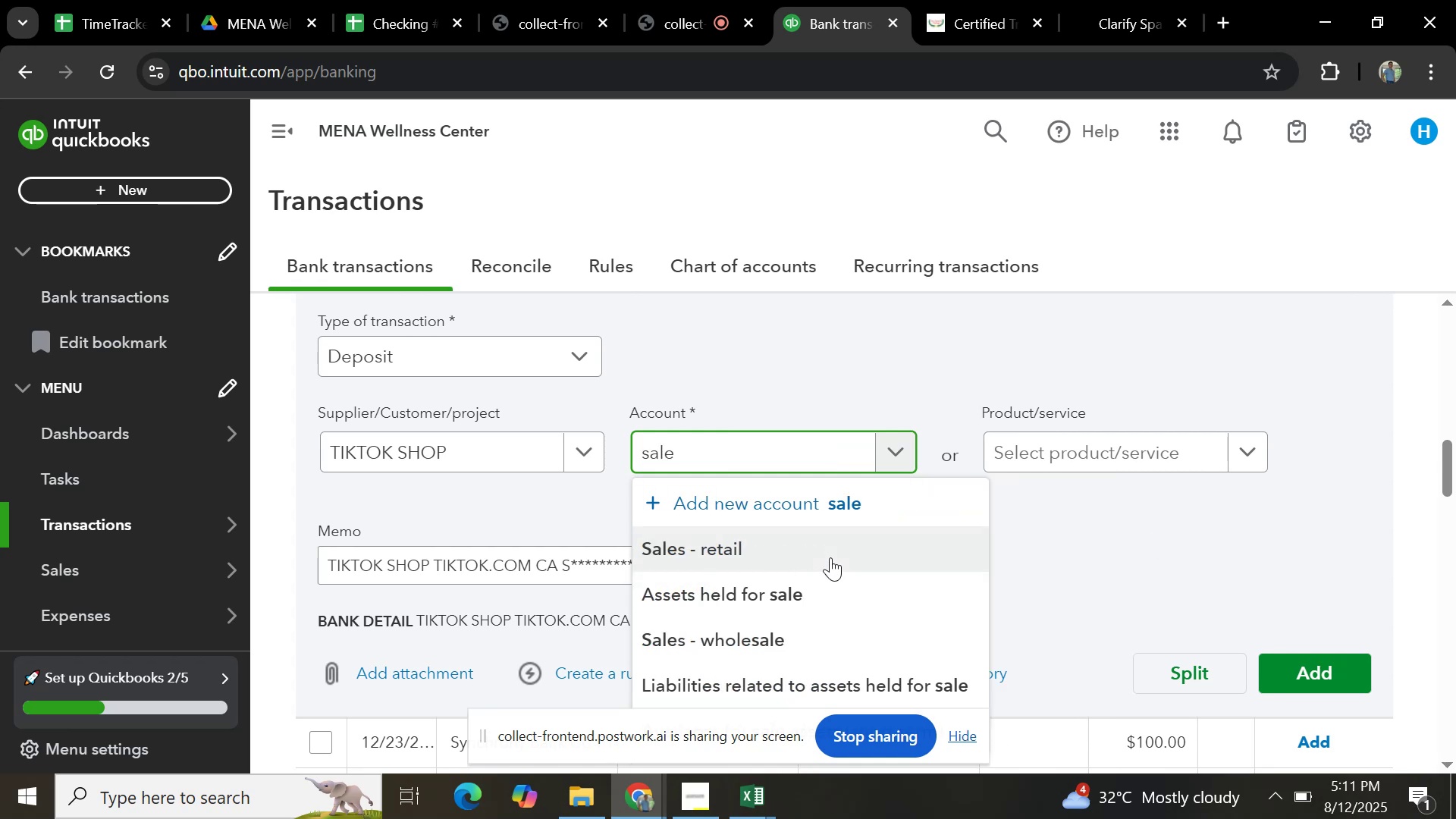 
left_click([830, 557])
 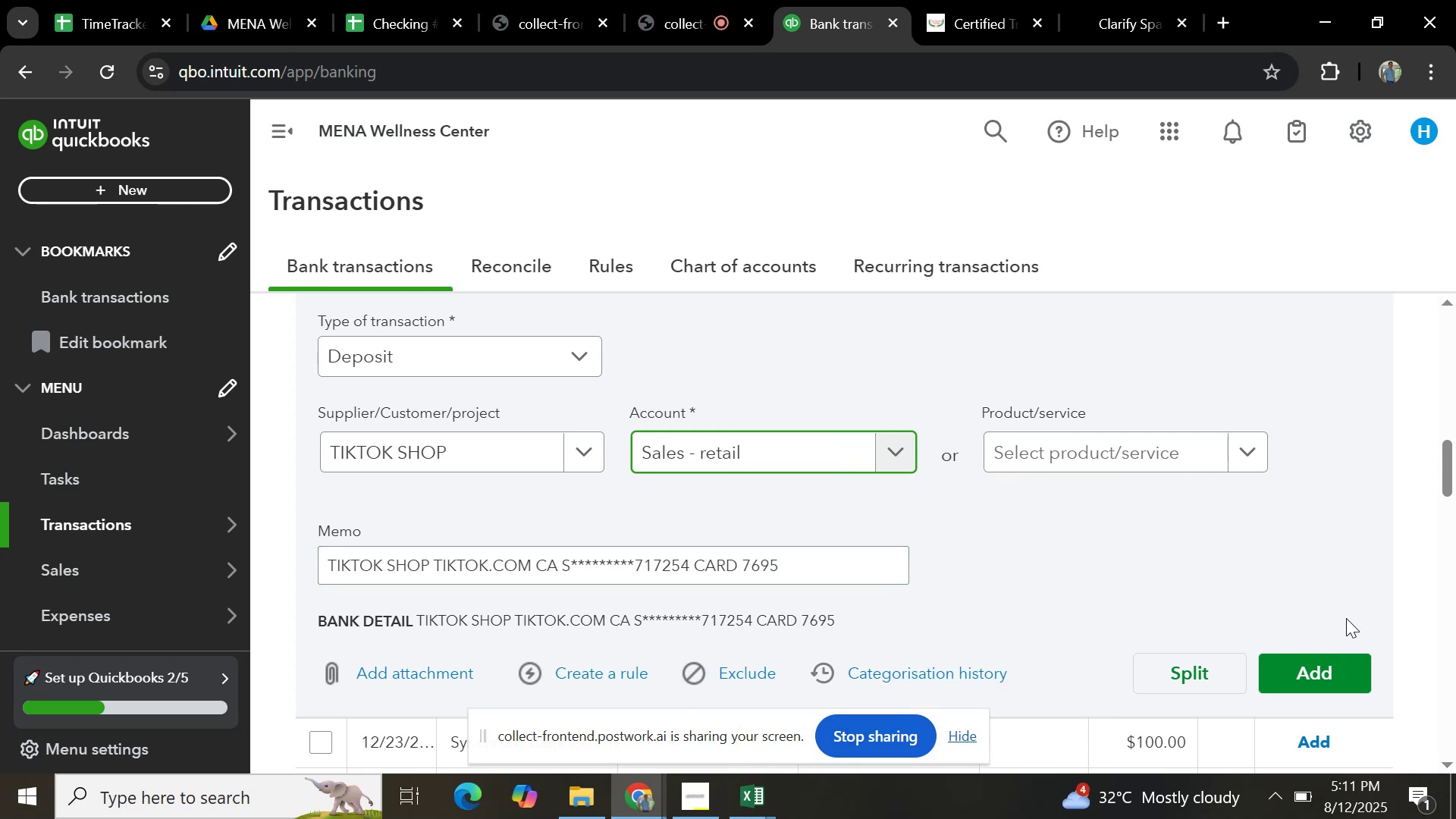 
scroll: coordinate [1279, 485], scroll_direction: up, amount: 4.0
 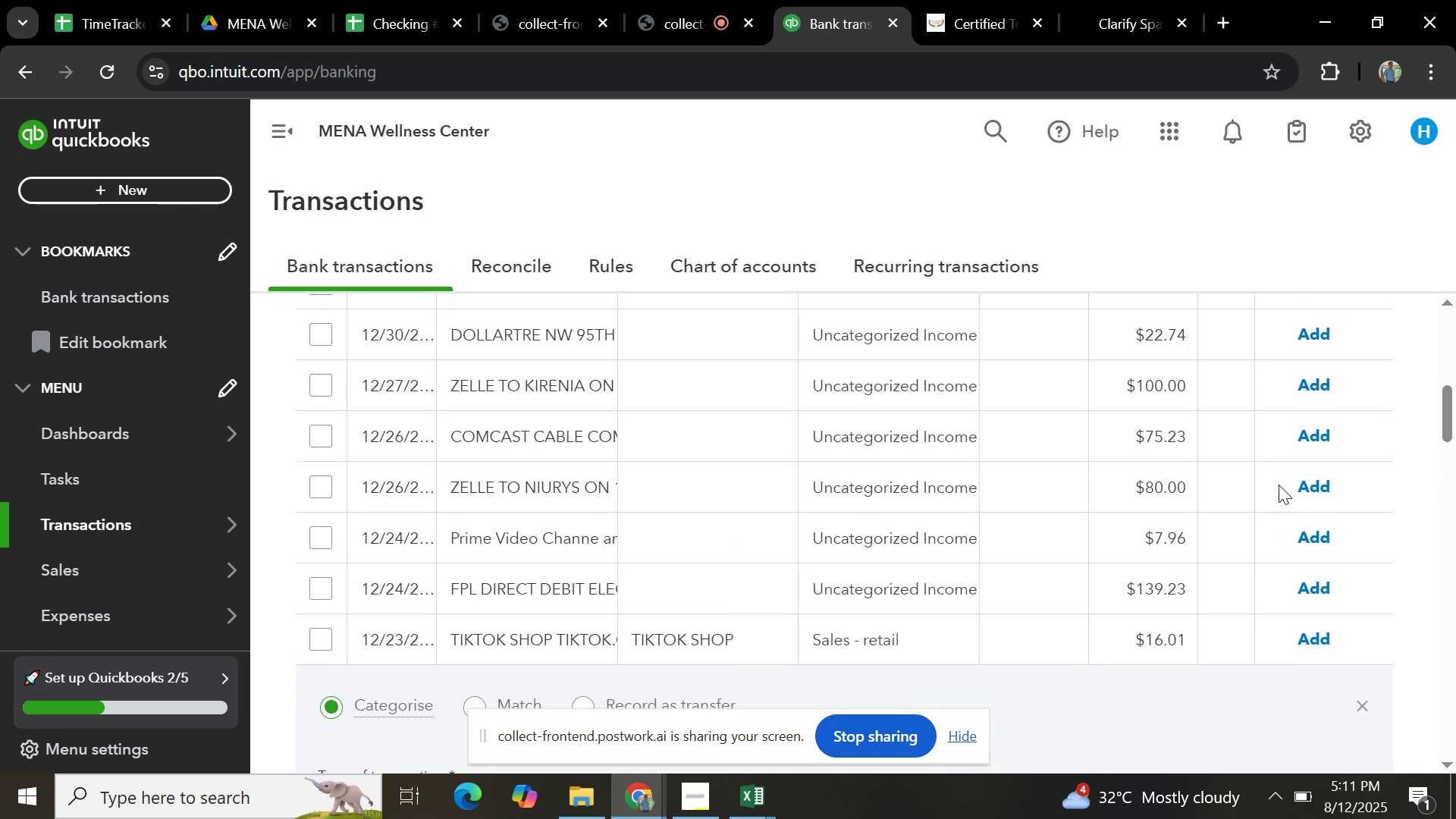 
scroll: coordinate [1282, 495], scroll_direction: down, amount: 4.0
 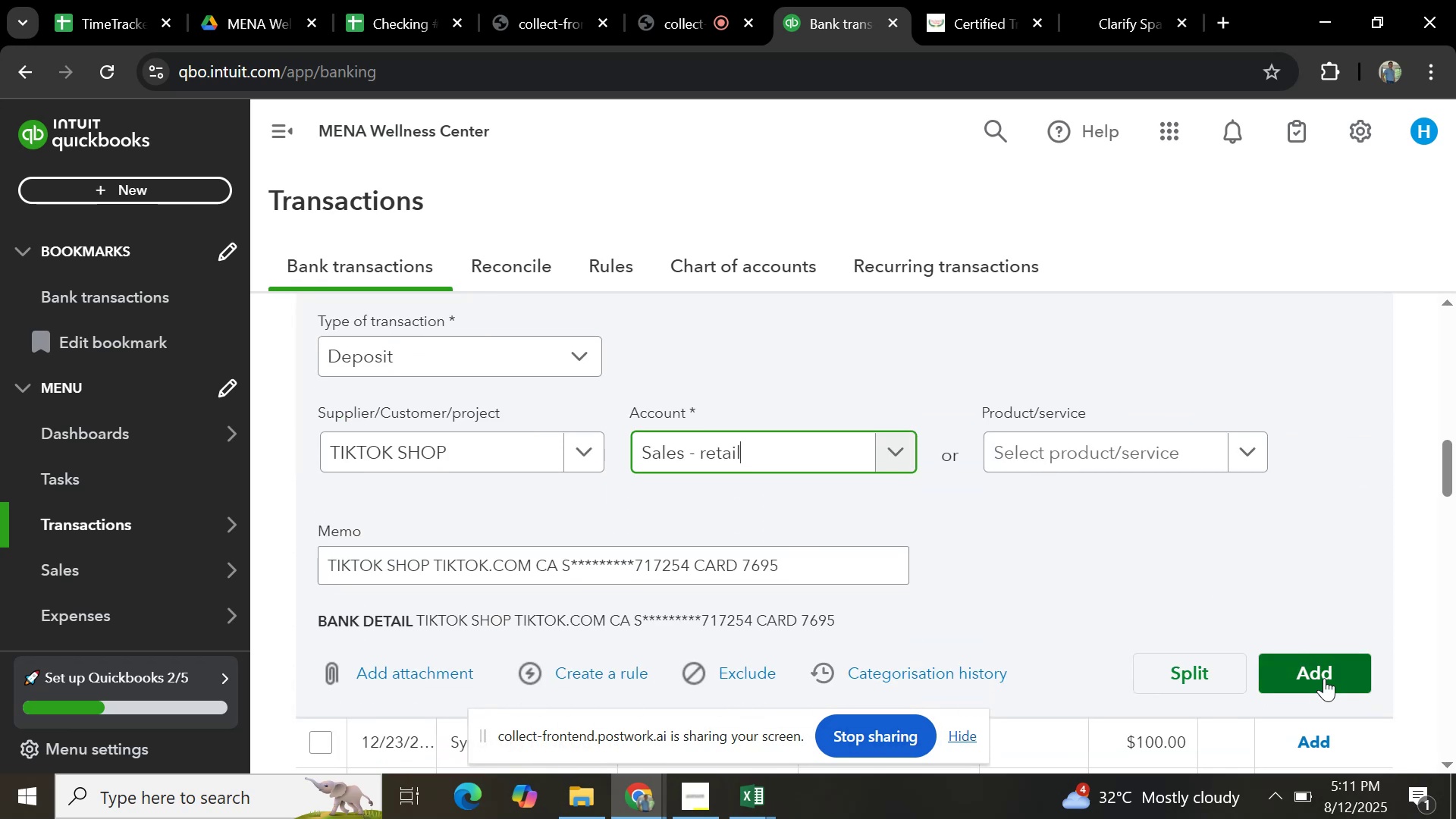 
left_click([1324, 678])
 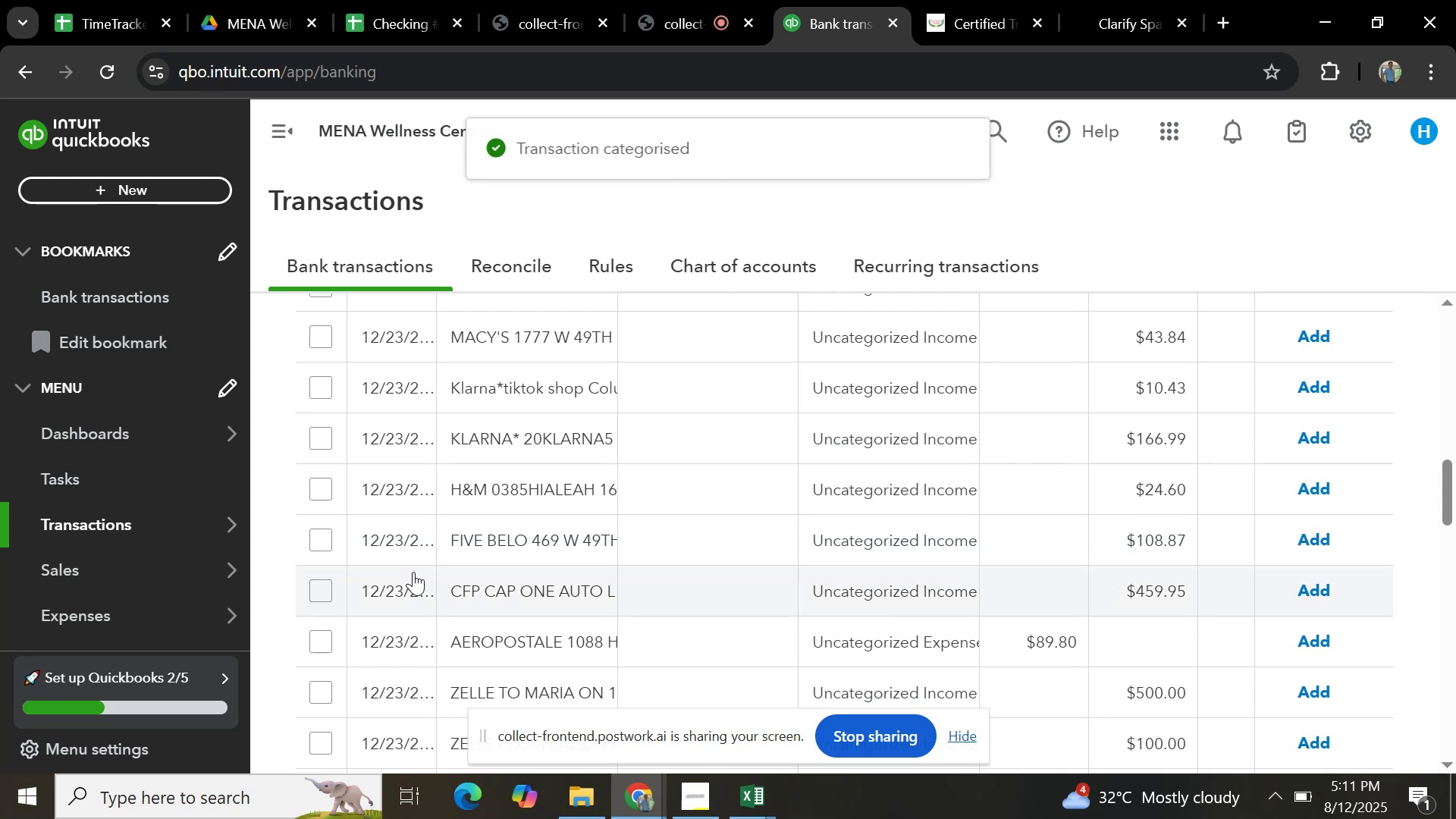 
scroll: coordinate [507, 477], scroll_direction: down, amount: 3.0
 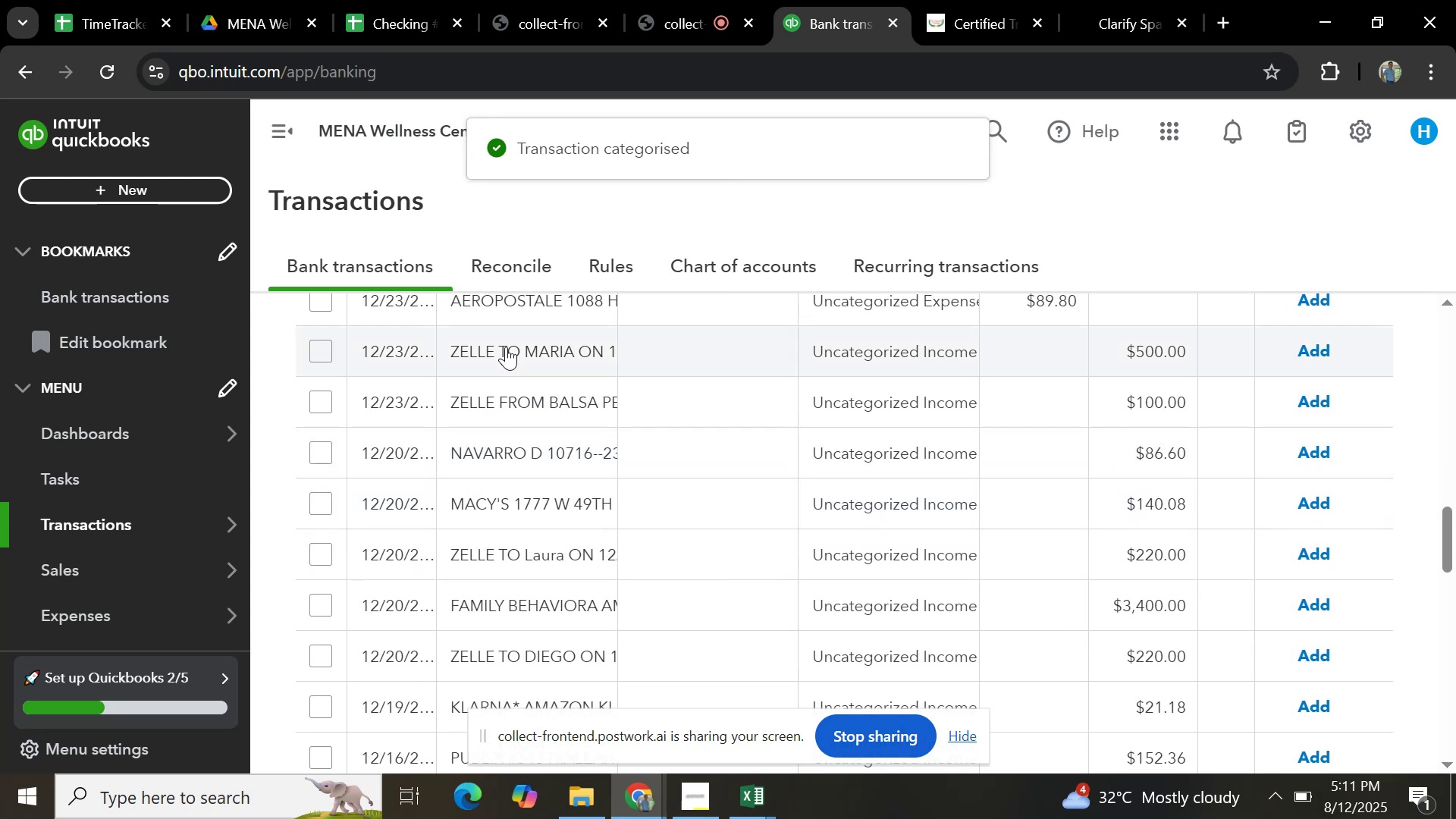 
left_click([506, 347])
 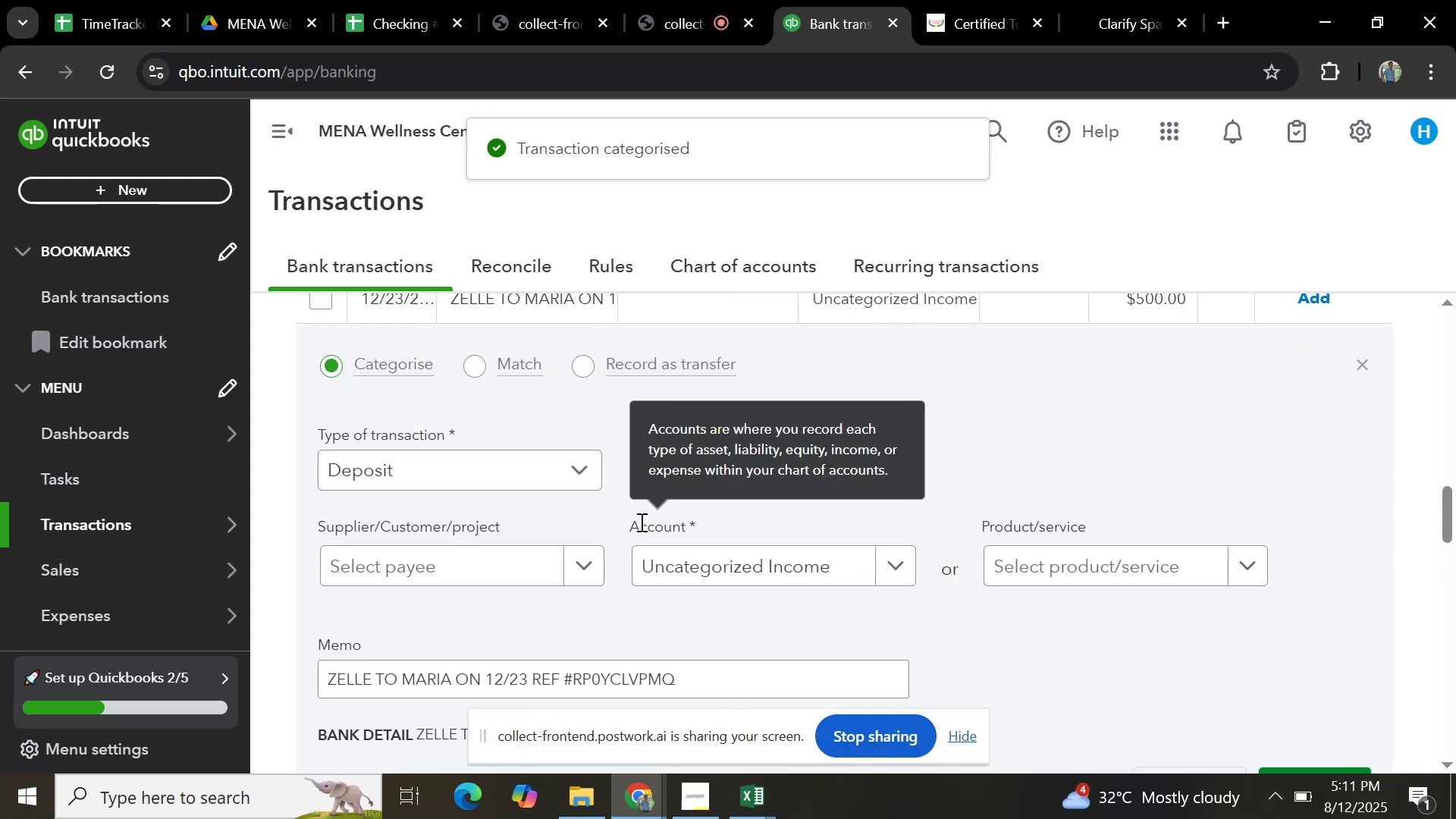 
scroll: coordinate [1086, 463], scroll_direction: up, amount: 3.0
 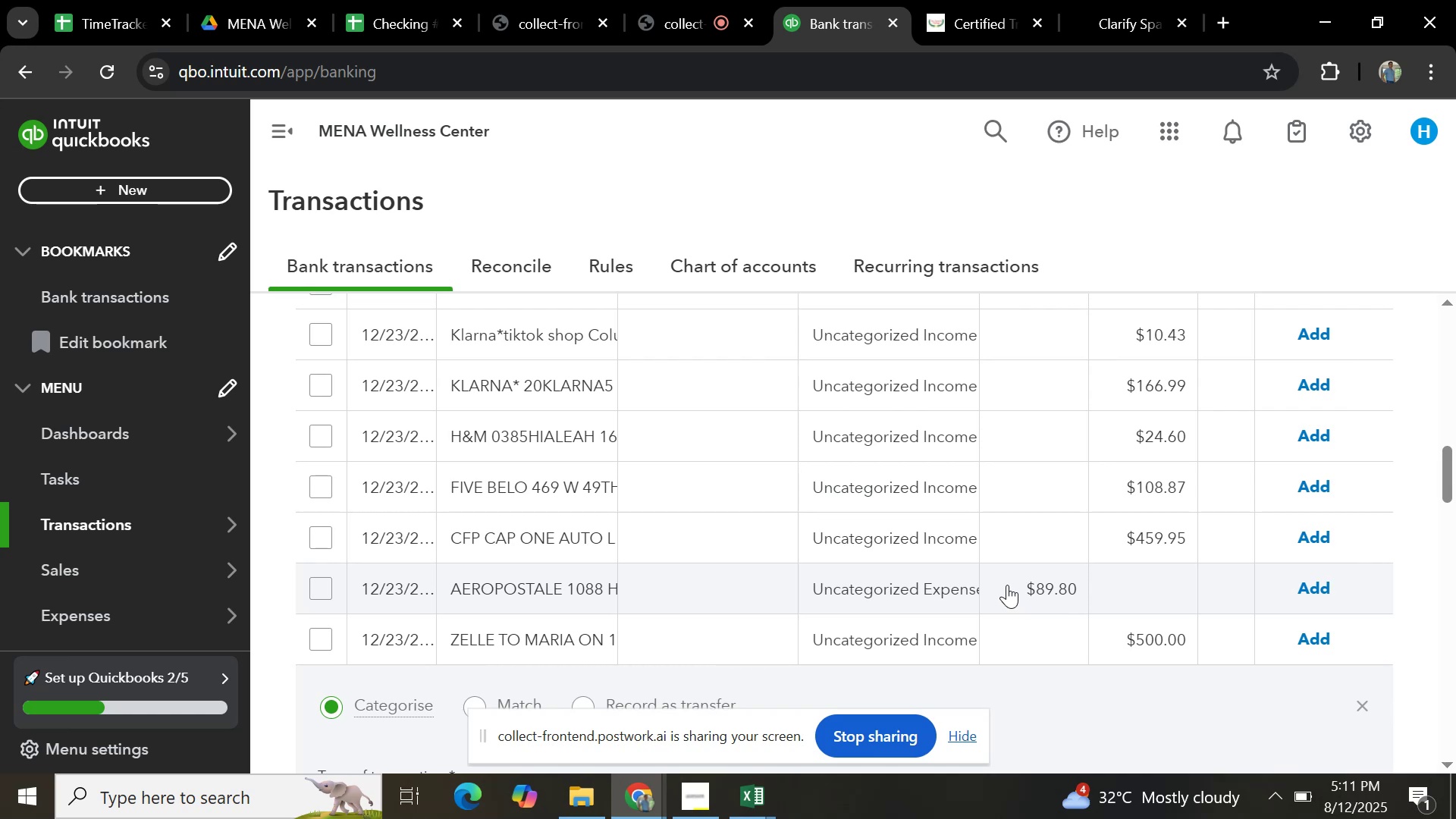 
wait(7.73)
 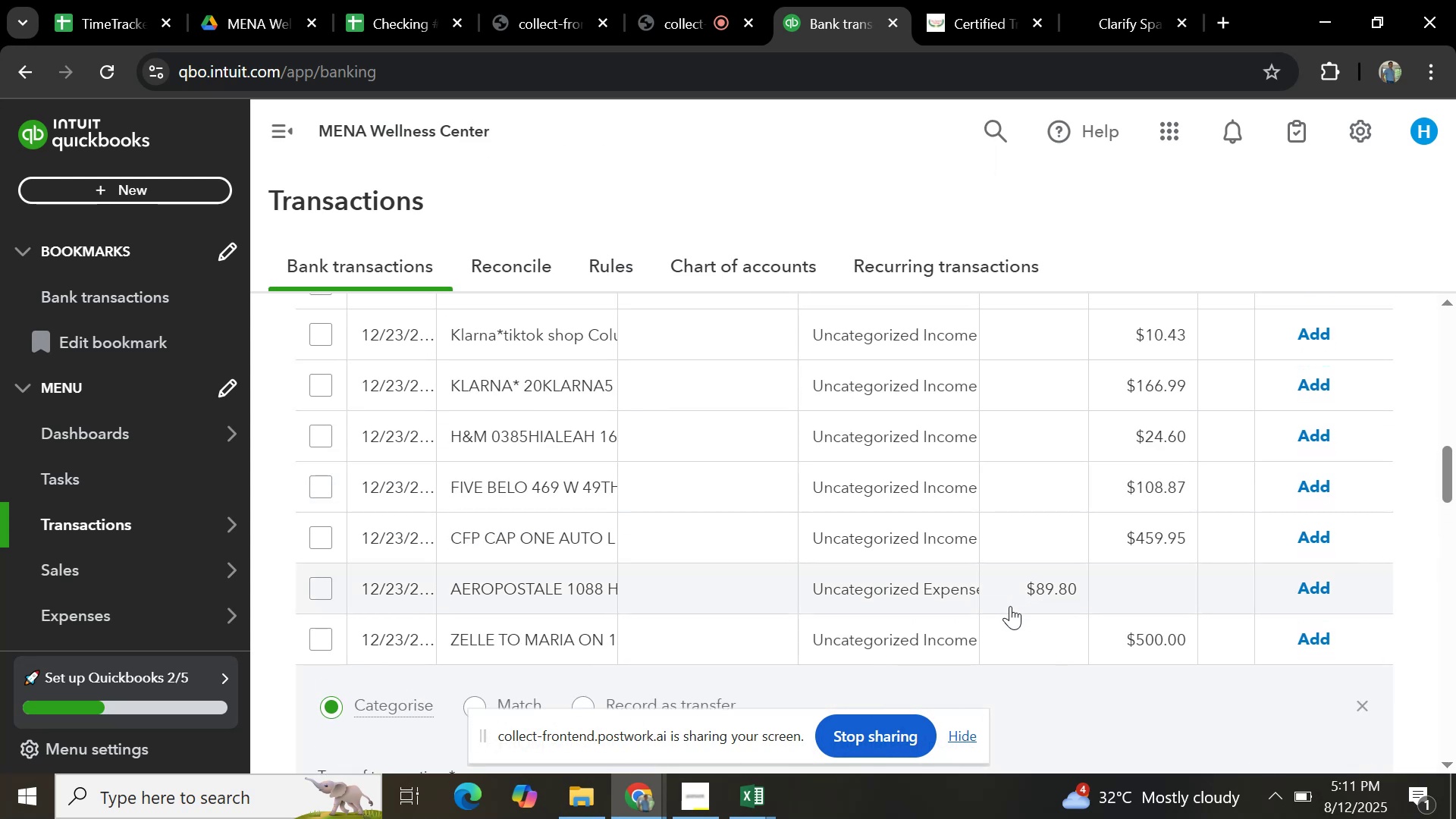 
scroll: coordinate [826, 550], scroll_direction: down, amount: 3.0
 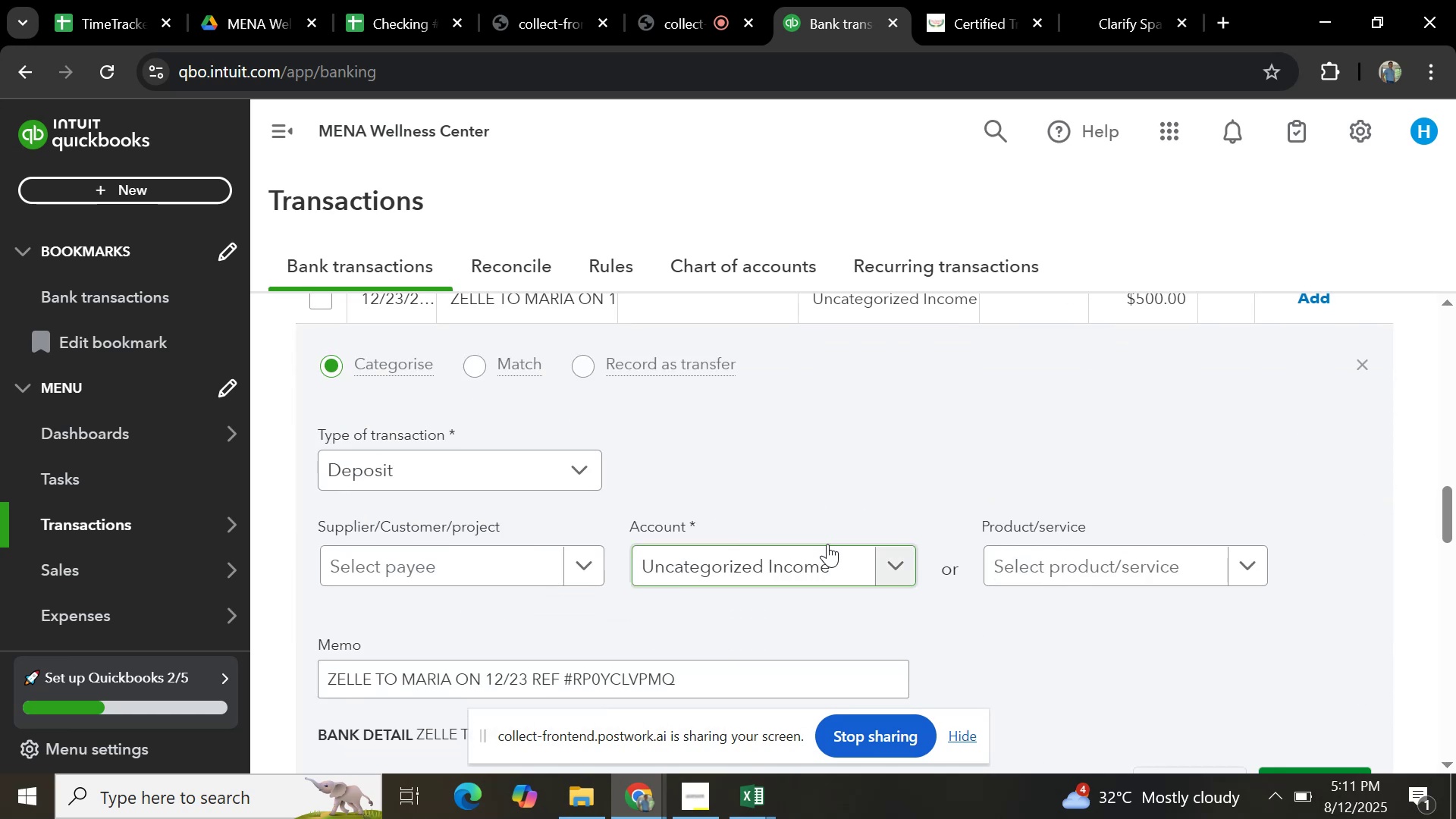 
scroll: coordinate [829, 538], scroll_direction: up, amount: 1.0
 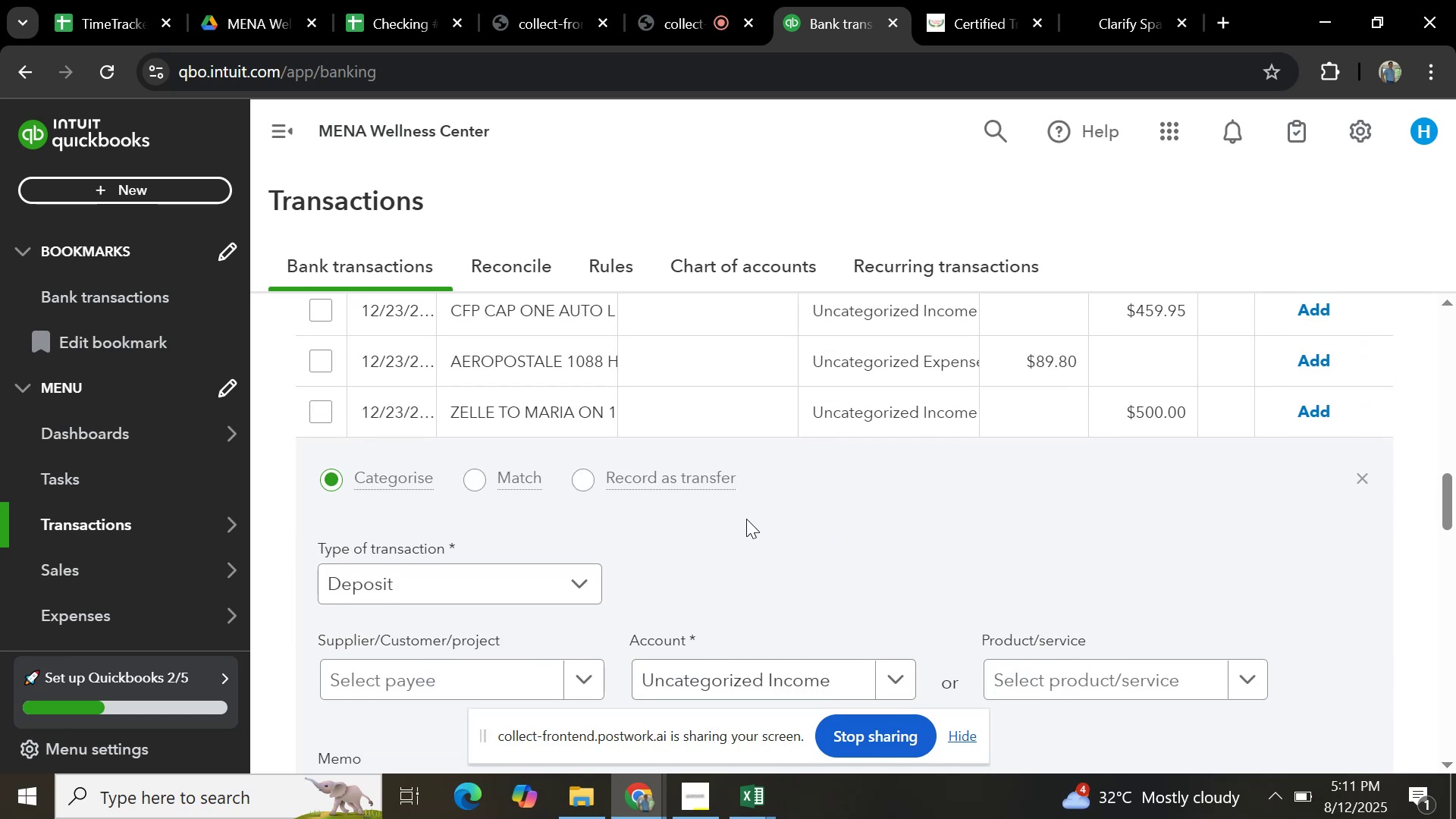 
scroll: coordinate [672, 556], scroll_direction: down, amount: 5.0
 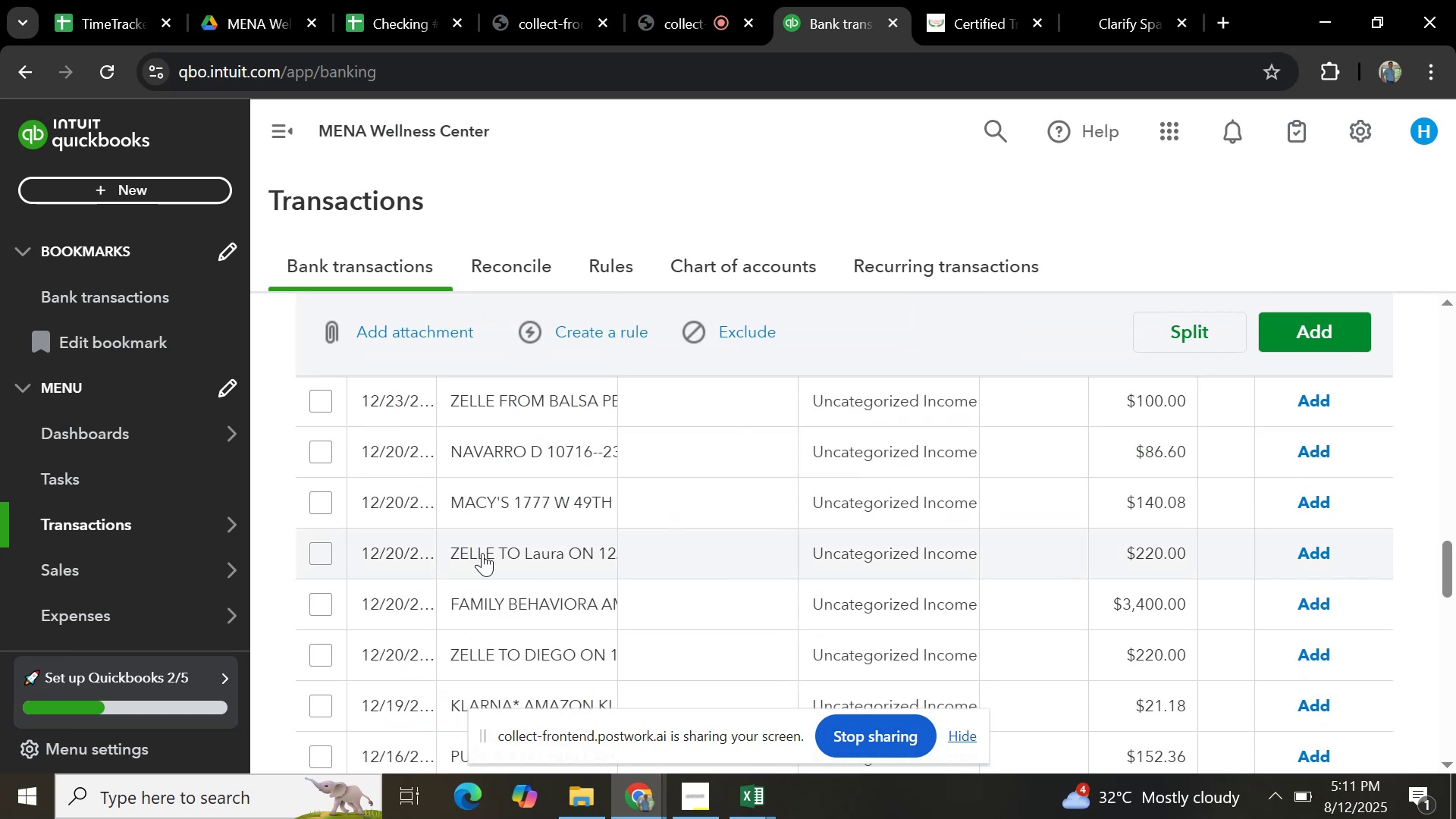 
left_click([482, 553])
 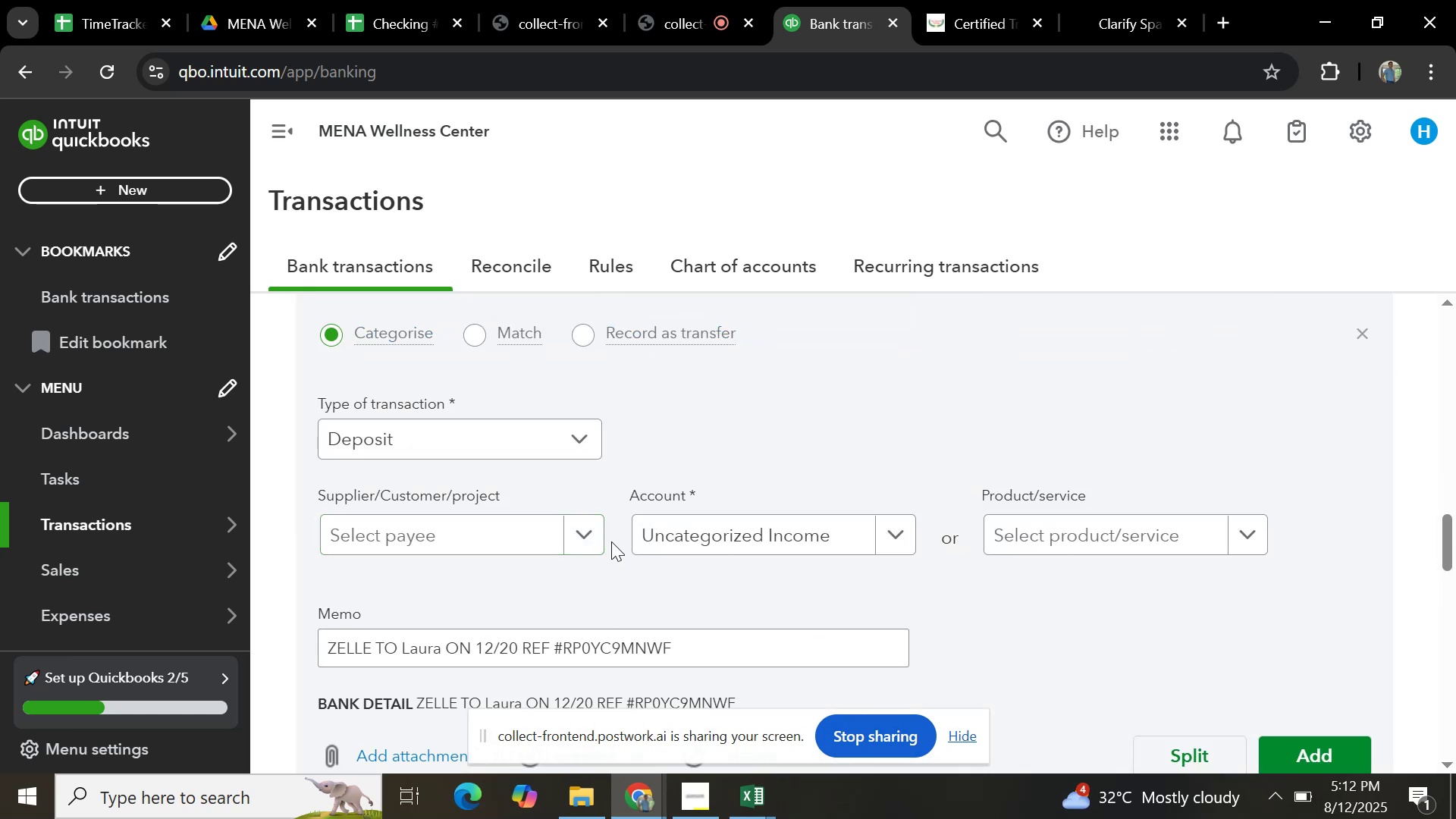 
scroll: coordinate [542, 509], scroll_direction: down, amount: 5.0
 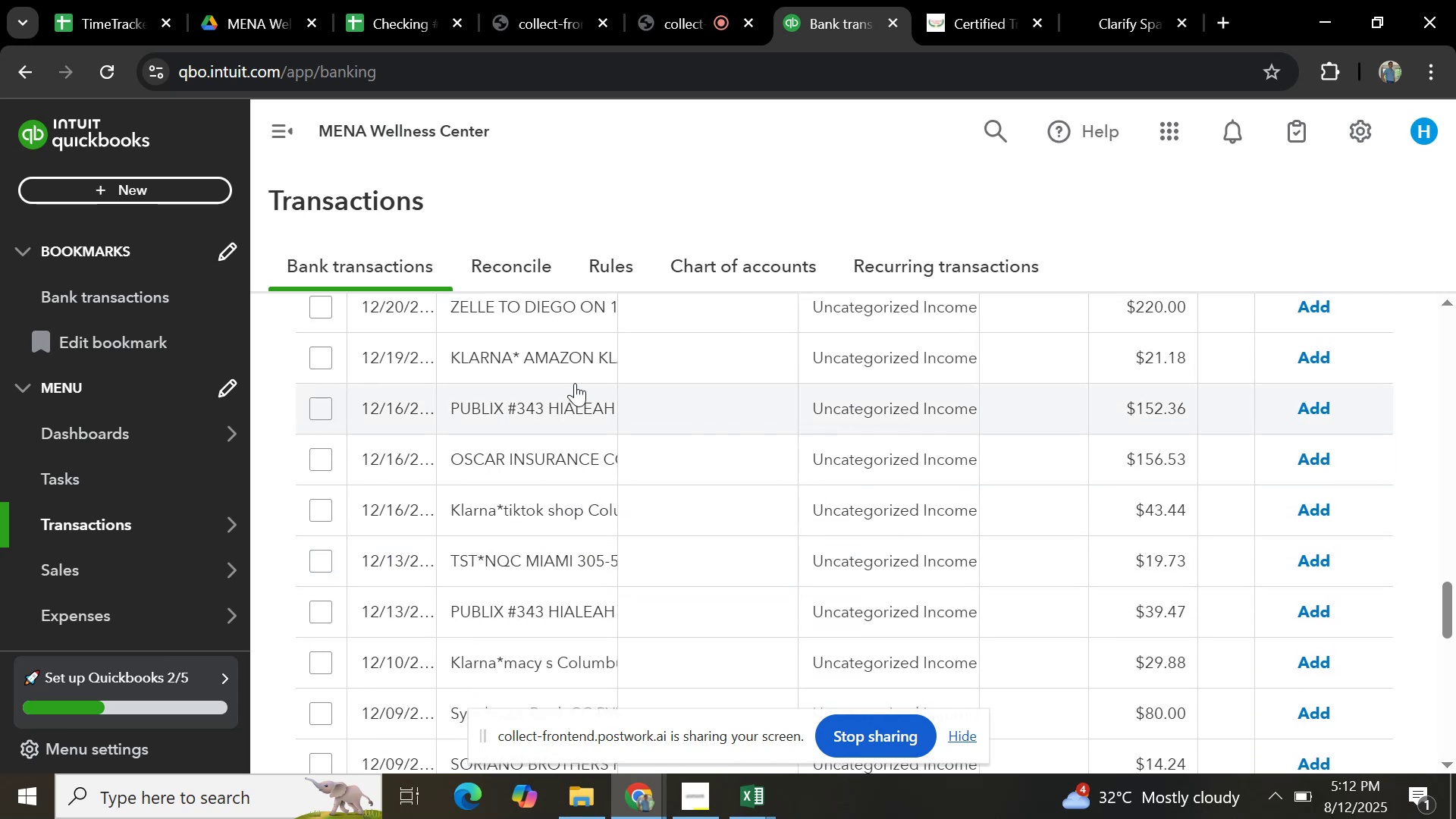 
left_click([571, 350])
 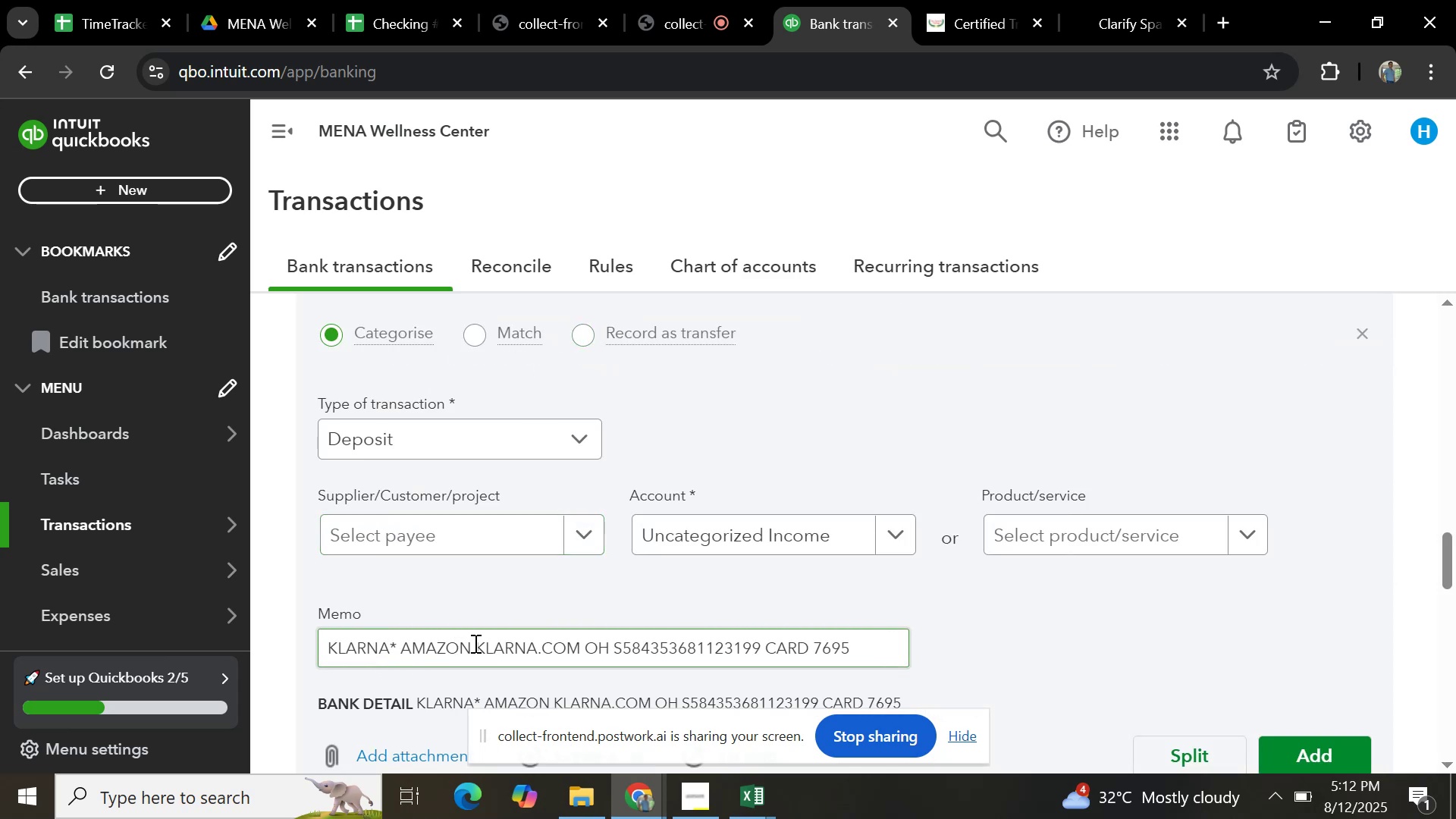 
wait(5.53)
 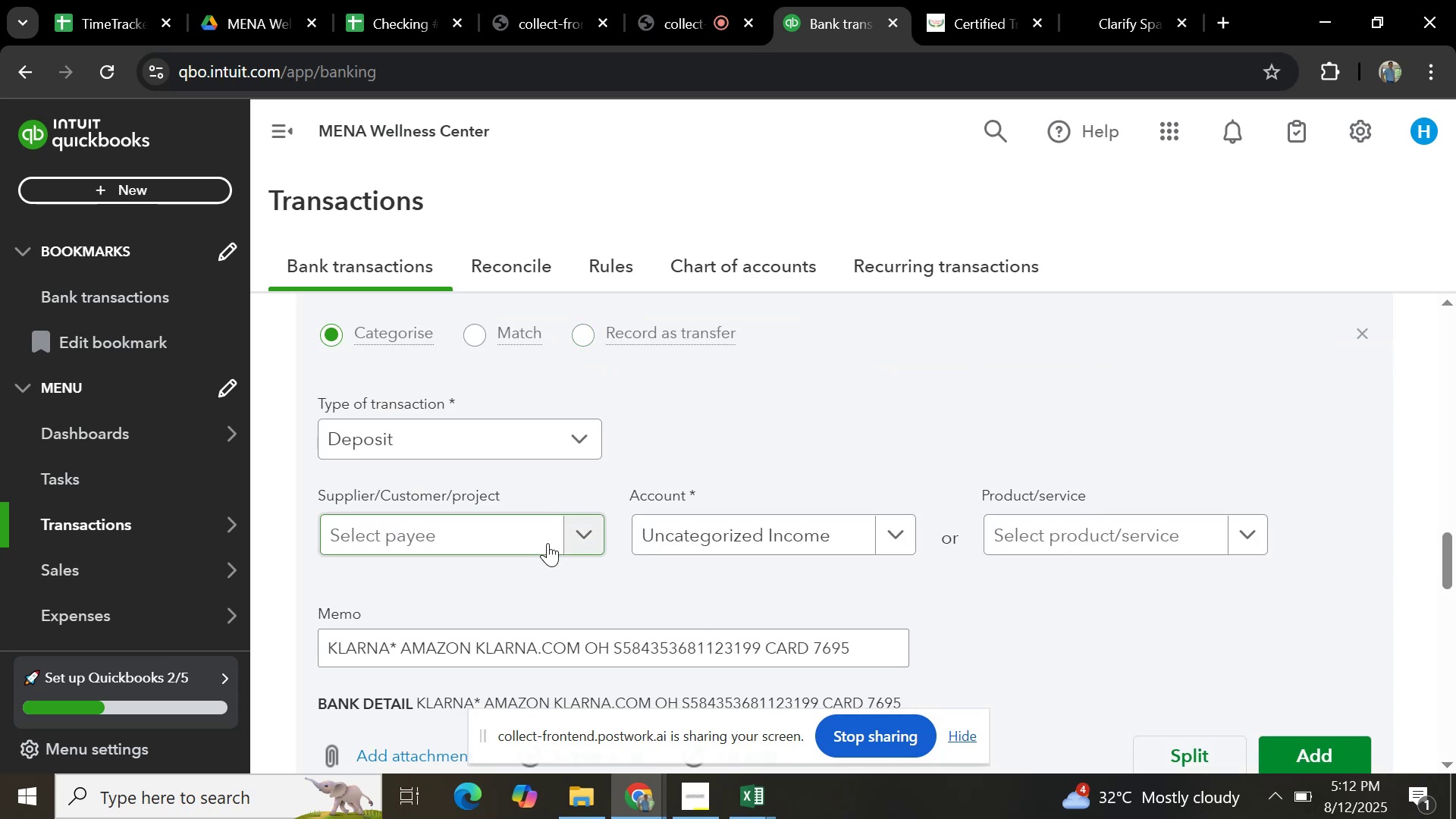 
left_click([593, 522])
 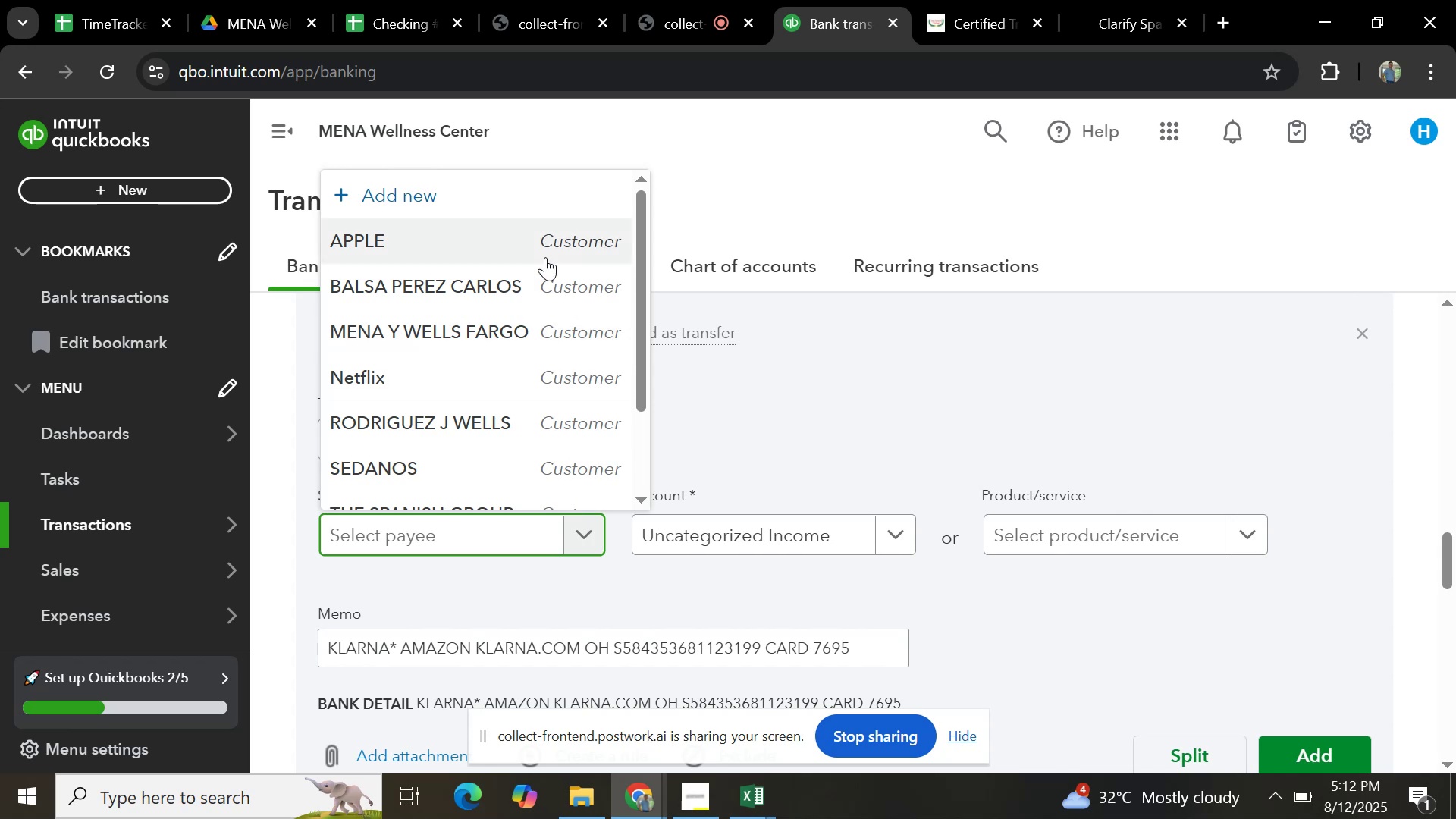 
scroll: coordinate [479, 350], scroll_direction: down, amount: 1.0
 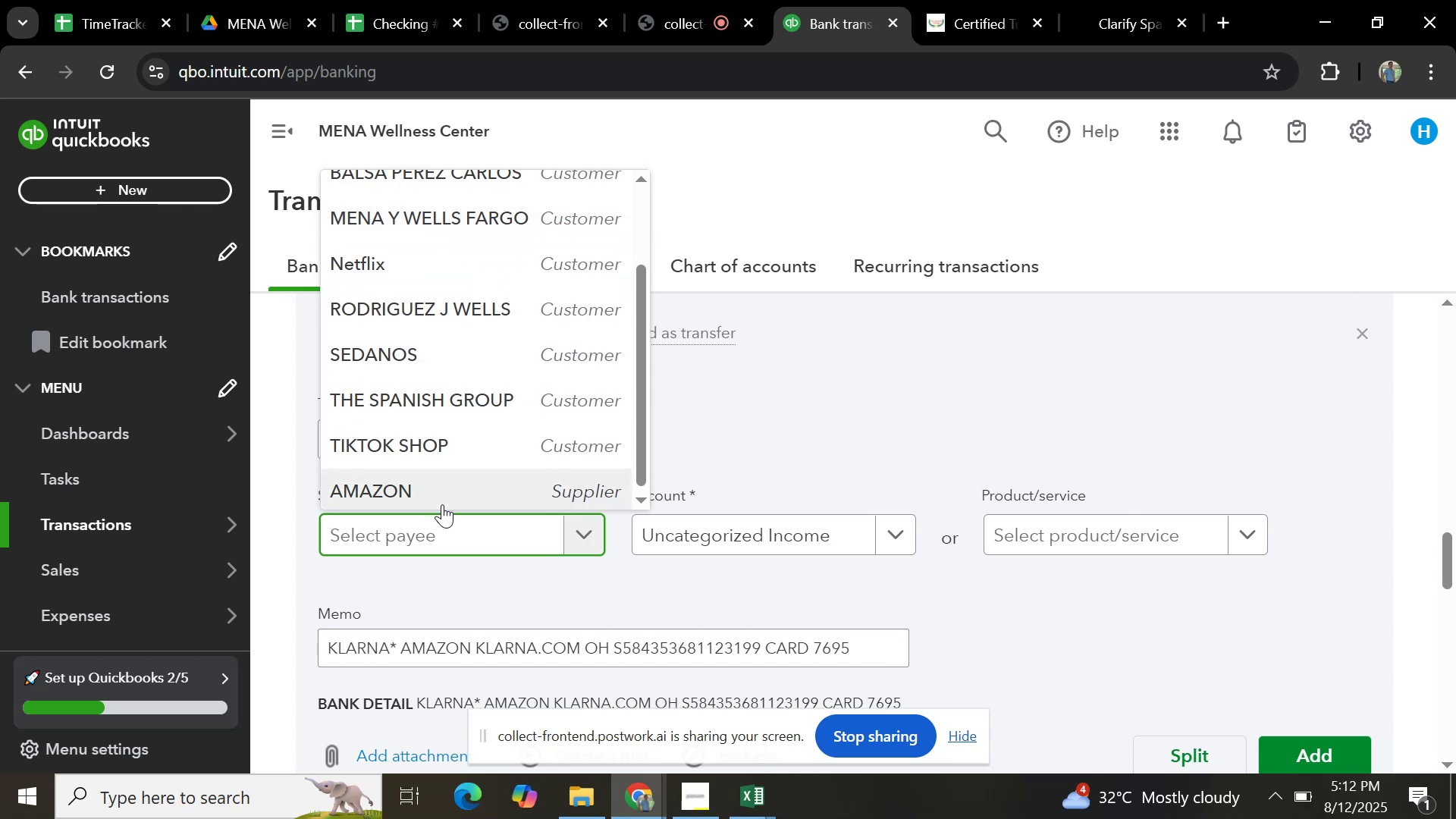 
left_click([442, 497])
 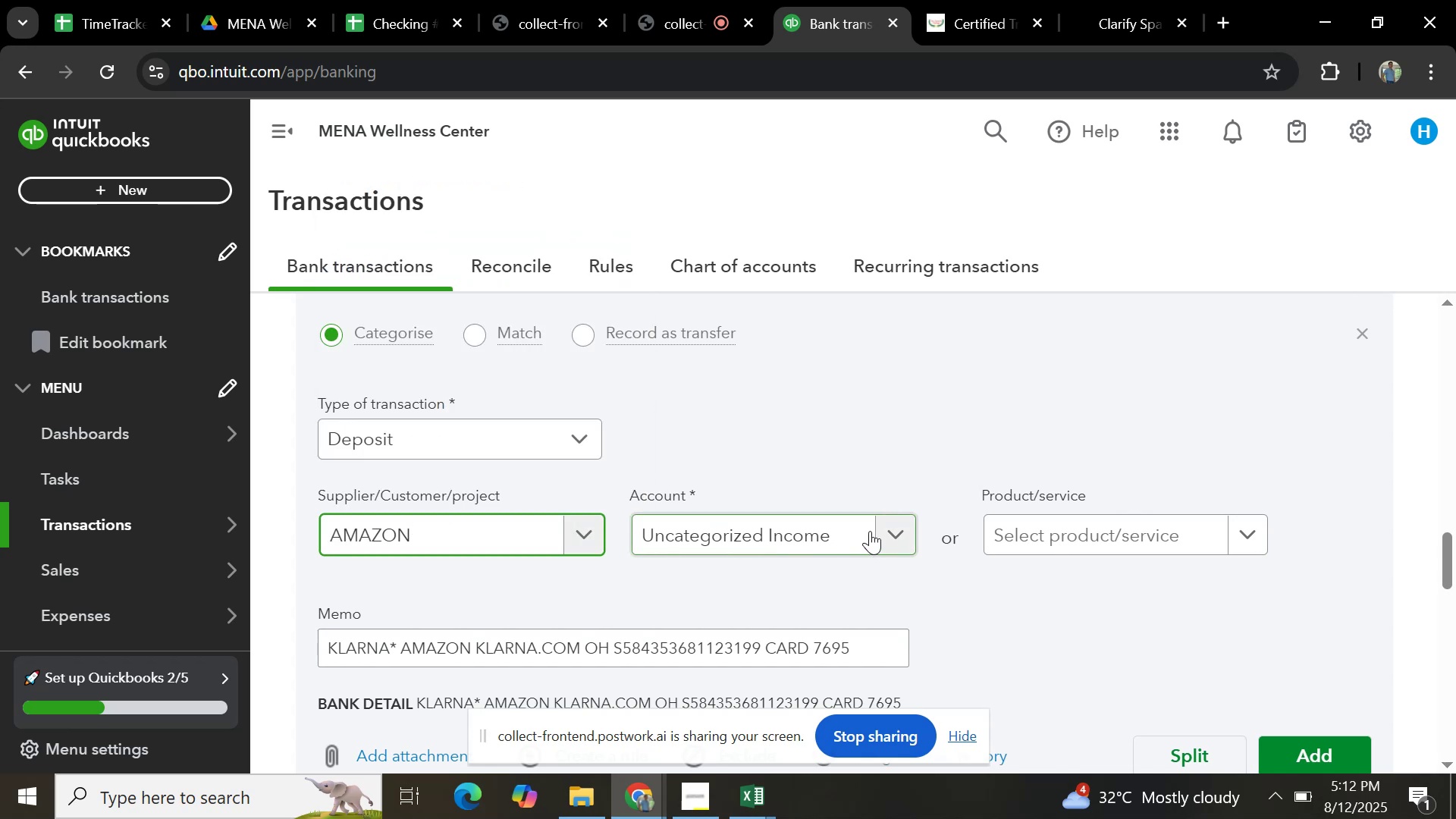 
left_click([883, 530])
 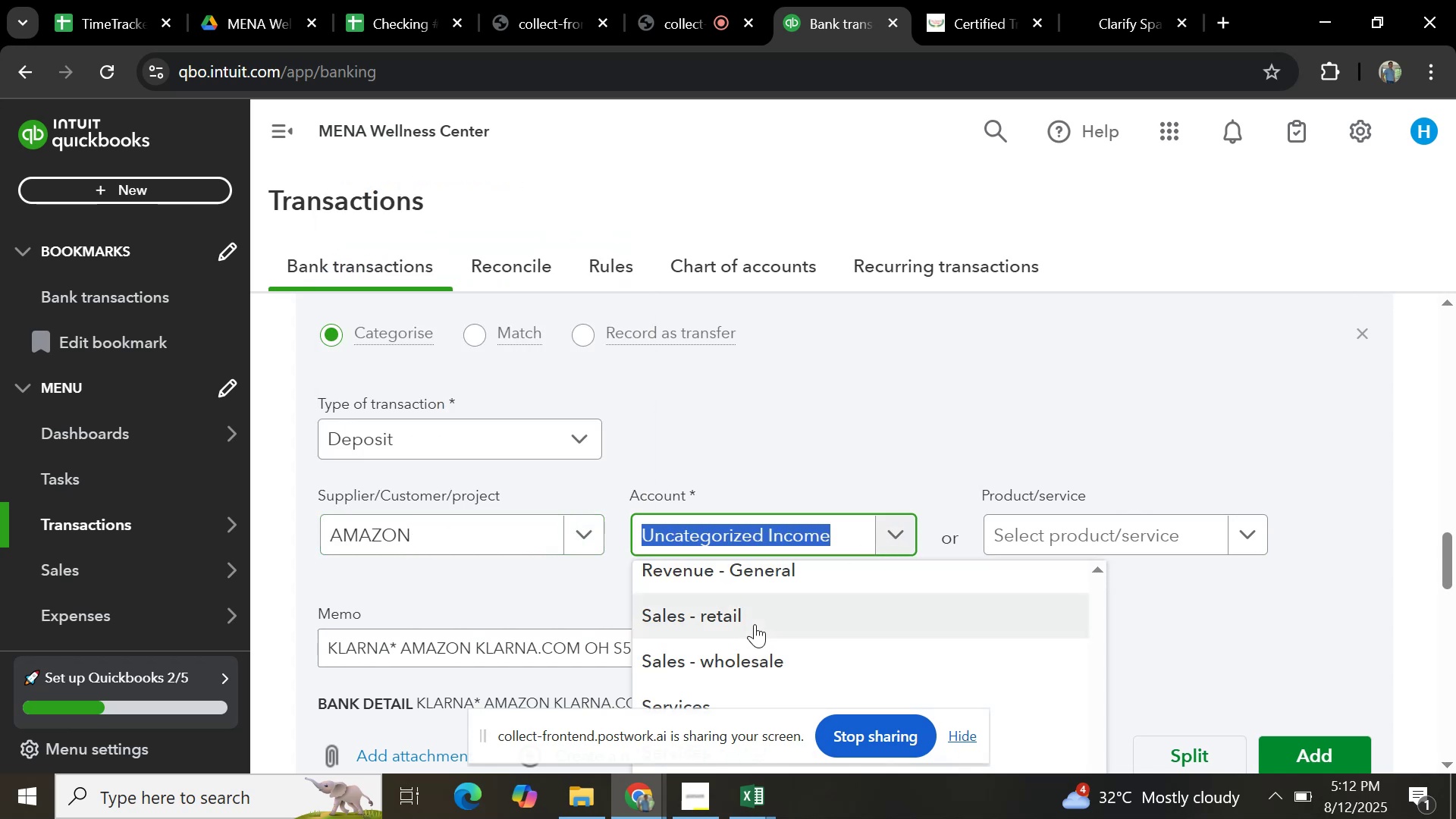 
left_click([755, 624])
 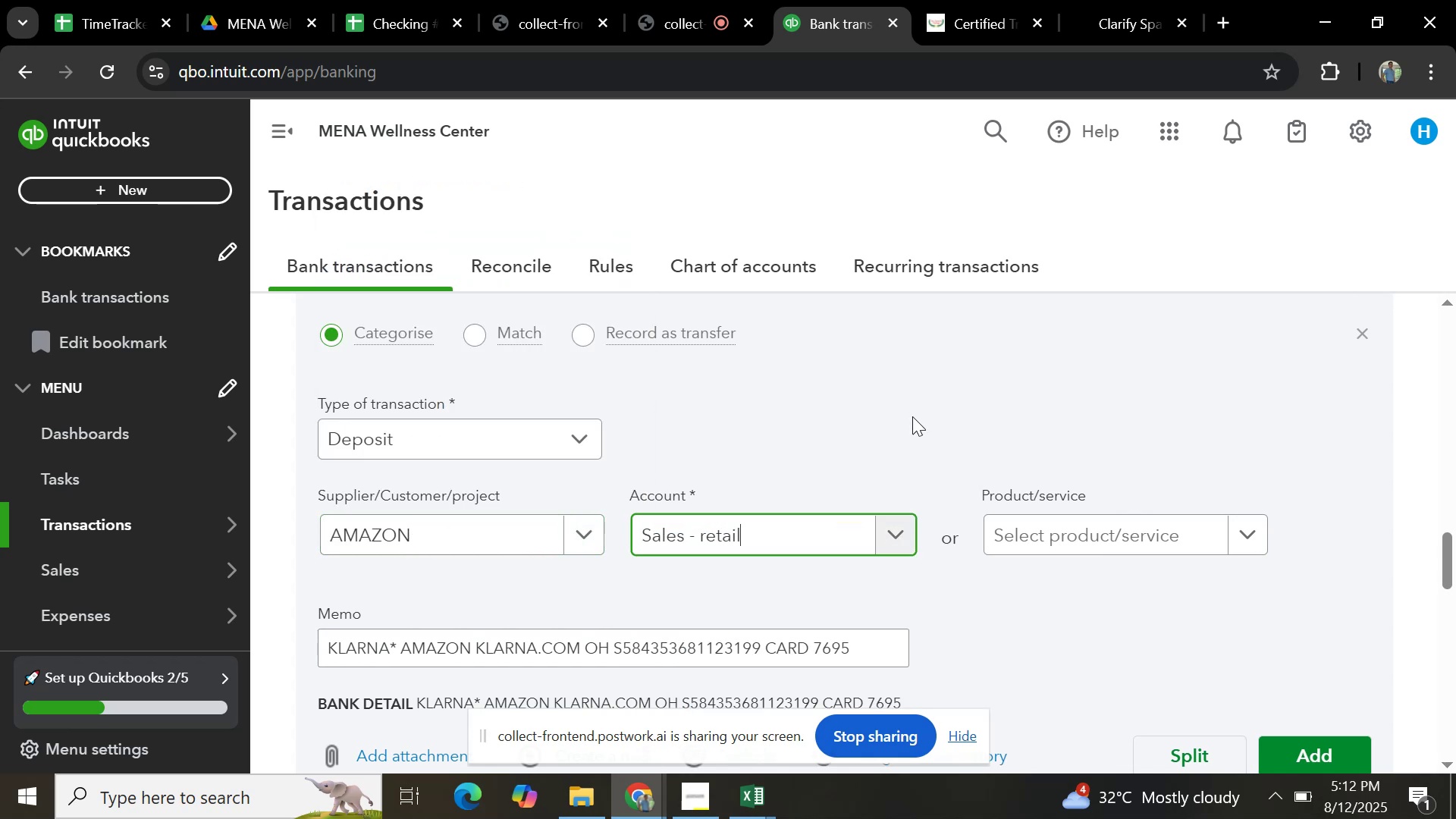 
scroll: coordinate [912, 416], scroll_direction: up, amount: 1.0
 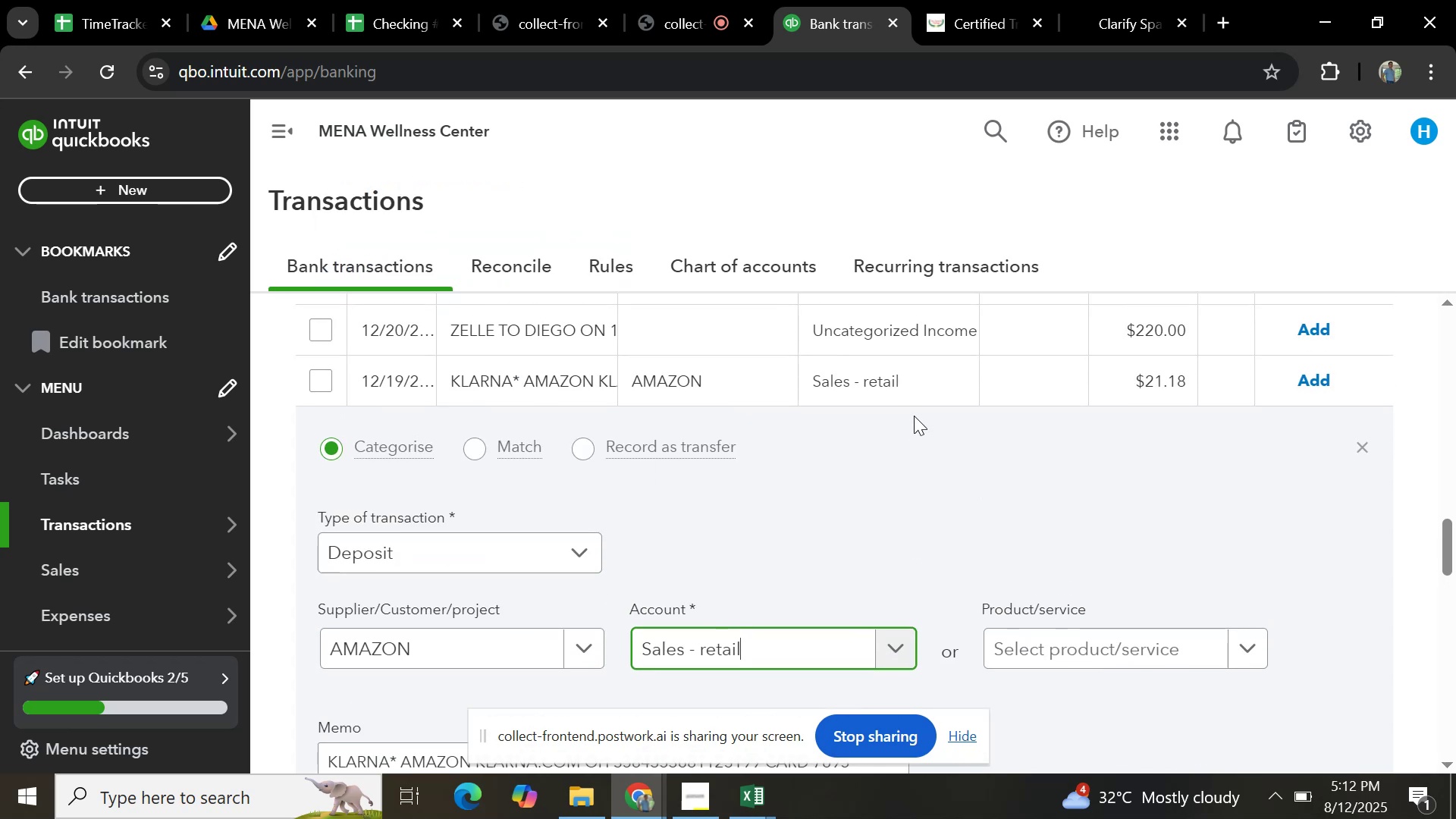 
scroll: coordinate [1112, 550], scroll_direction: down, amount: 3.0
 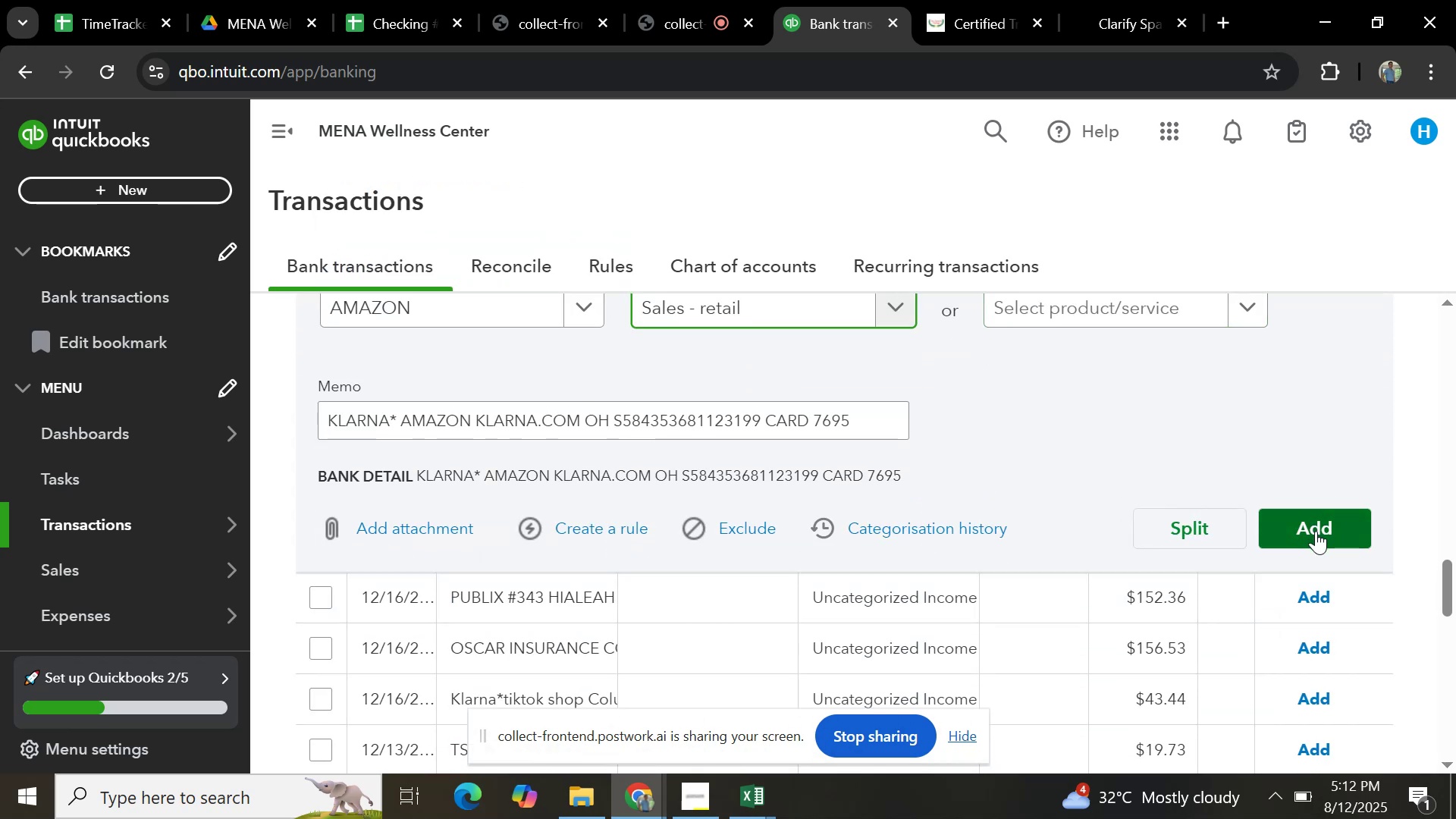 
left_click([1316, 535])
 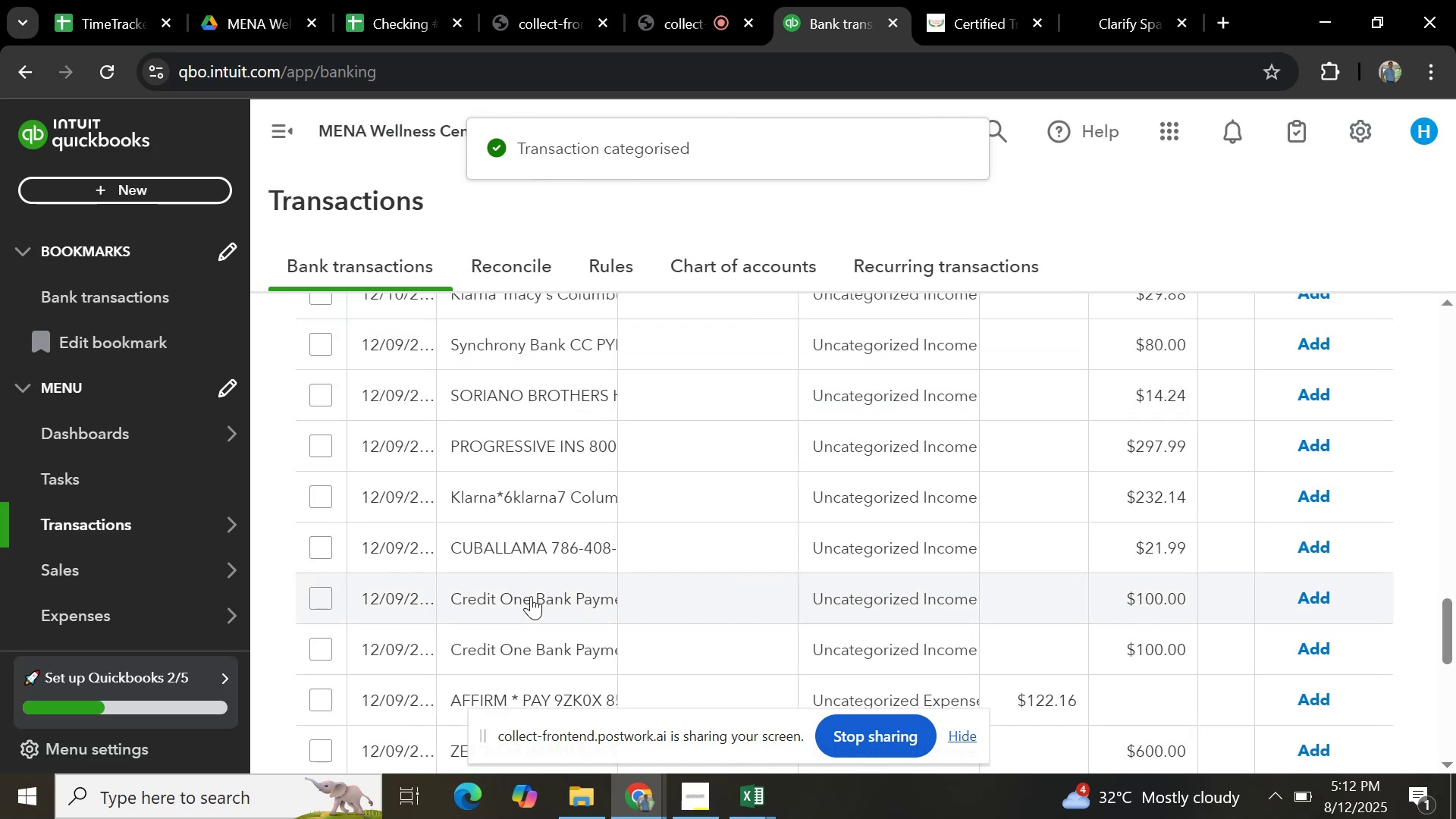 
wait(6.39)
 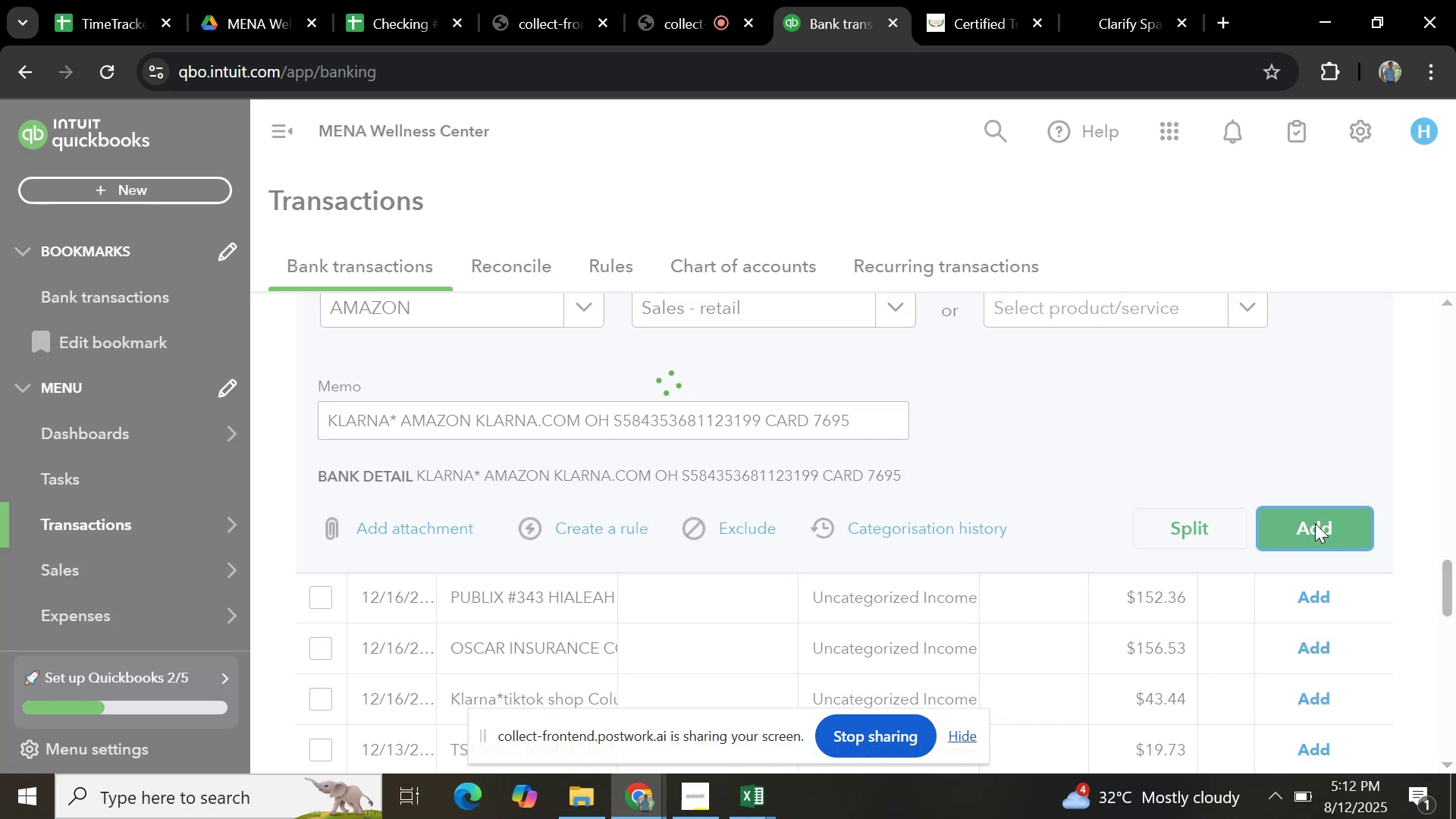 
scroll: coordinate [545, 555], scroll_direction: down, amount: 3.0
 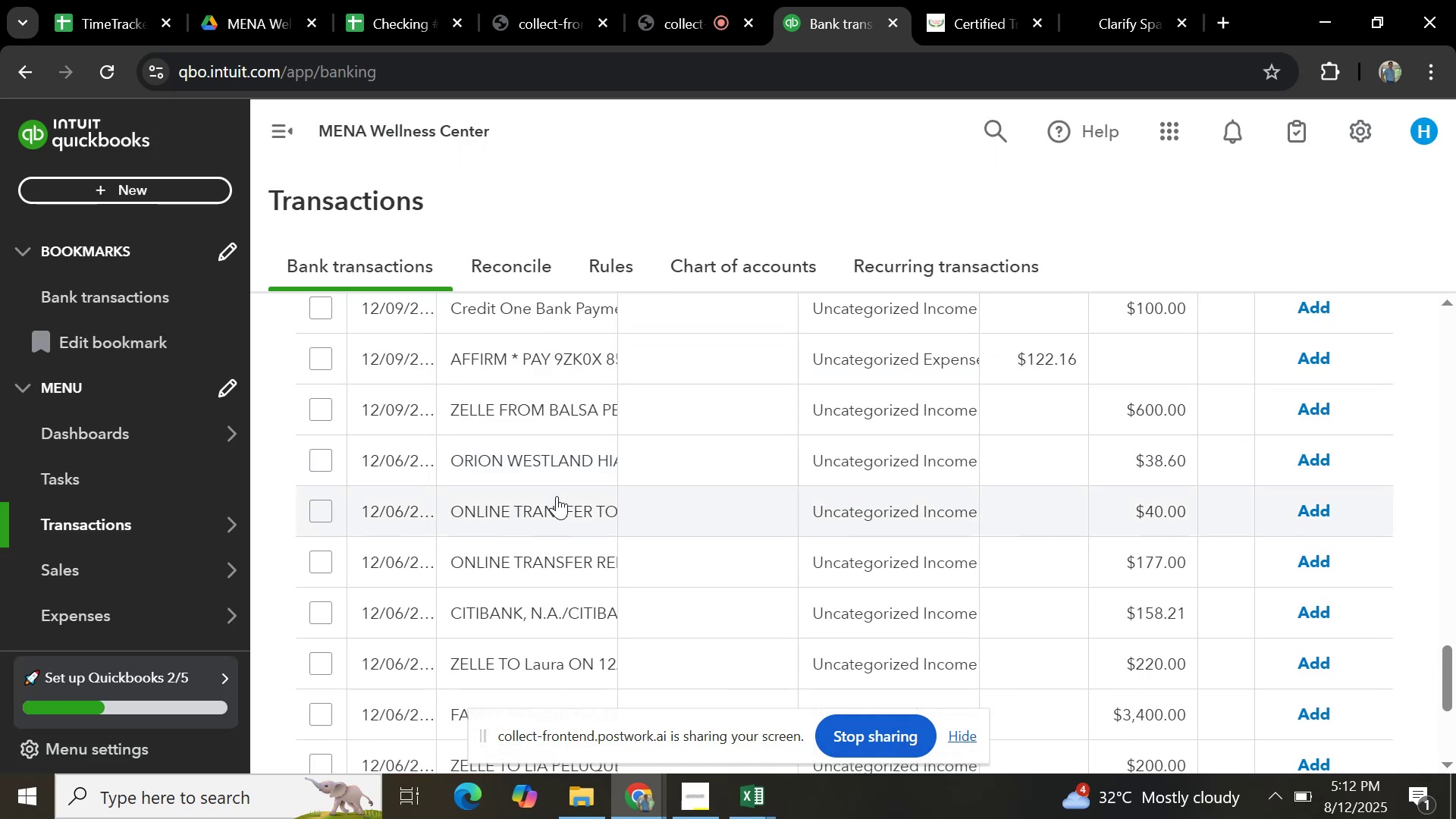 
left_click([557, 496])
 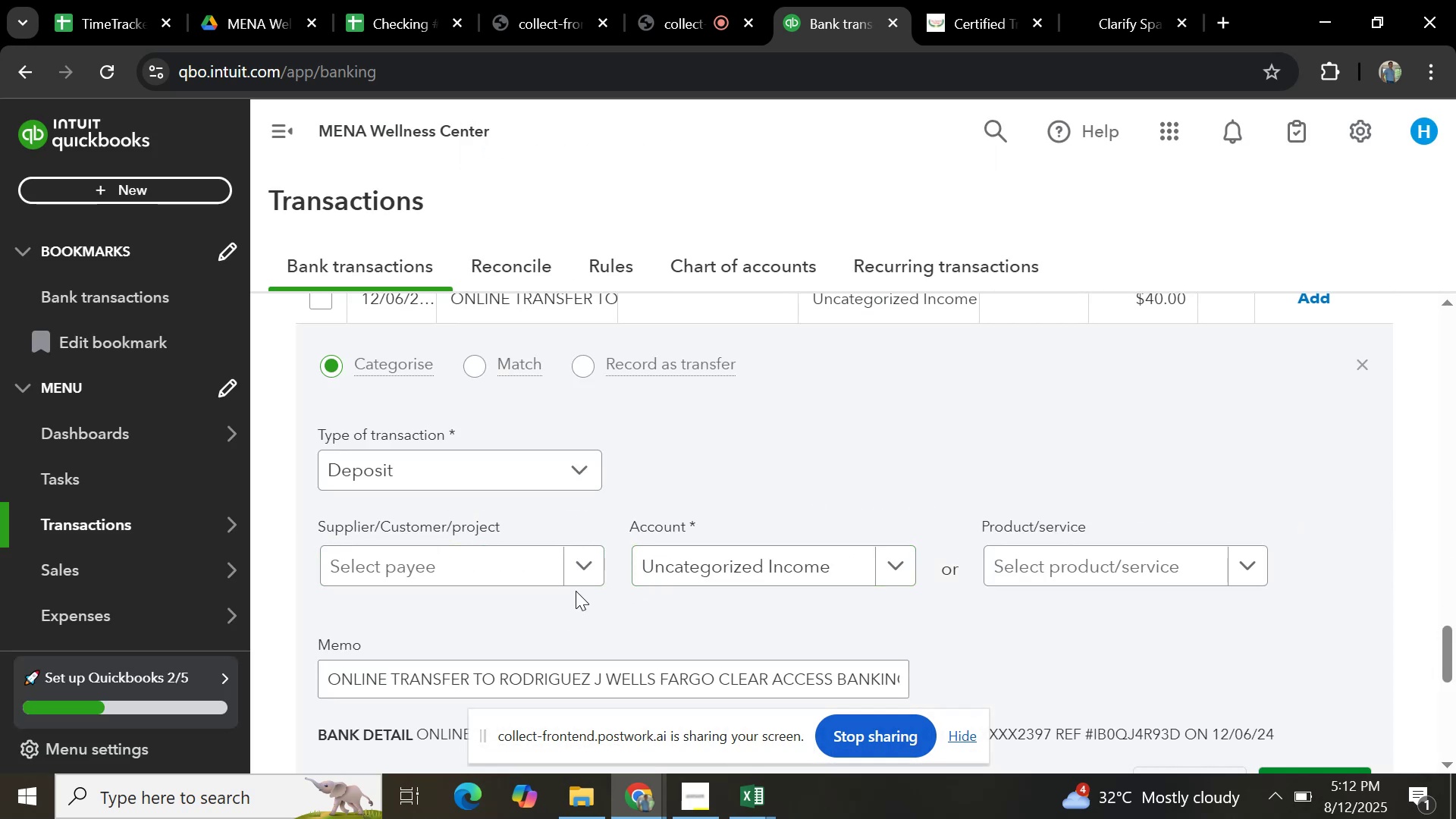 
left_click([582, 562])
 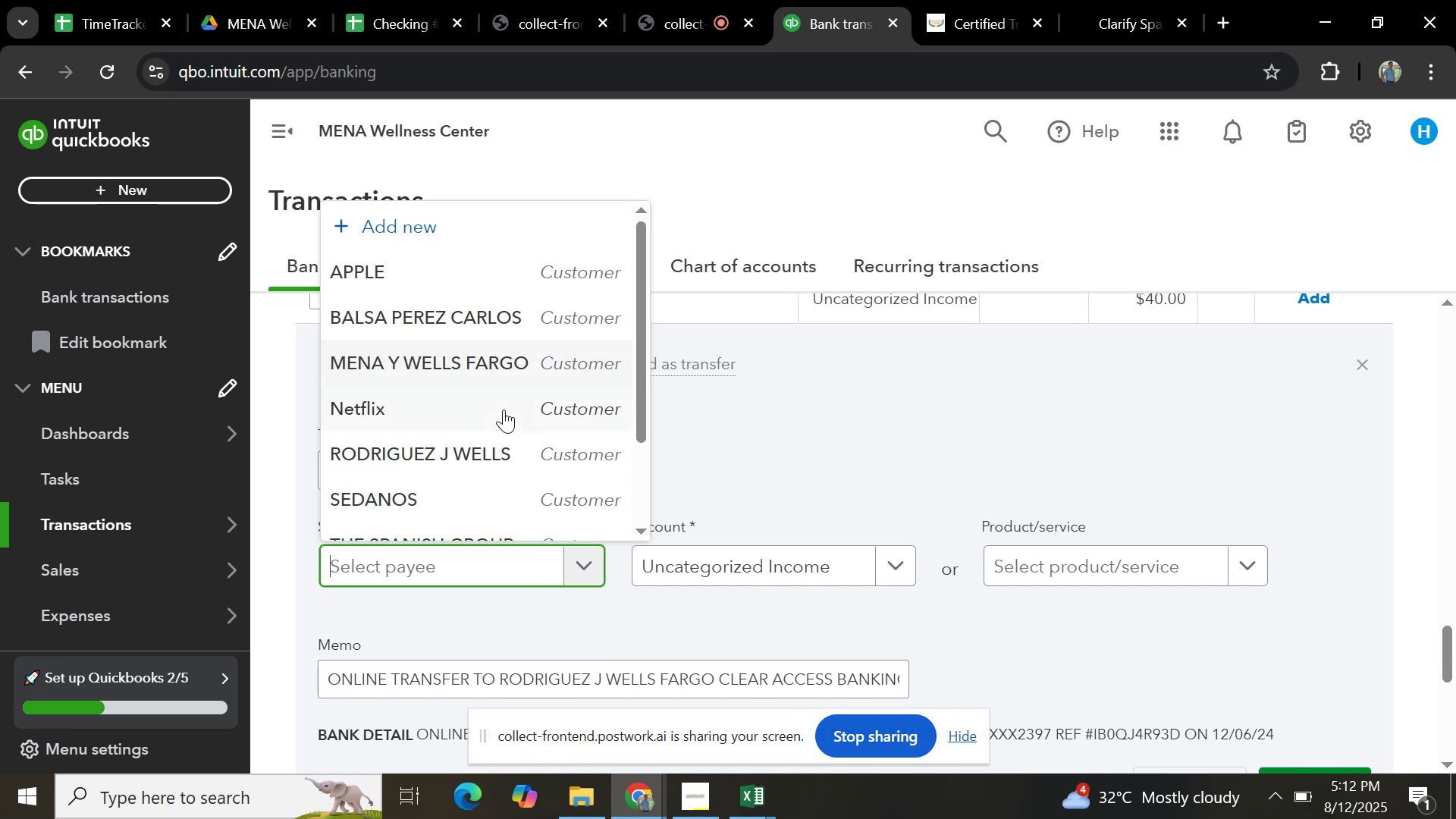 
left_click([506, 460])
 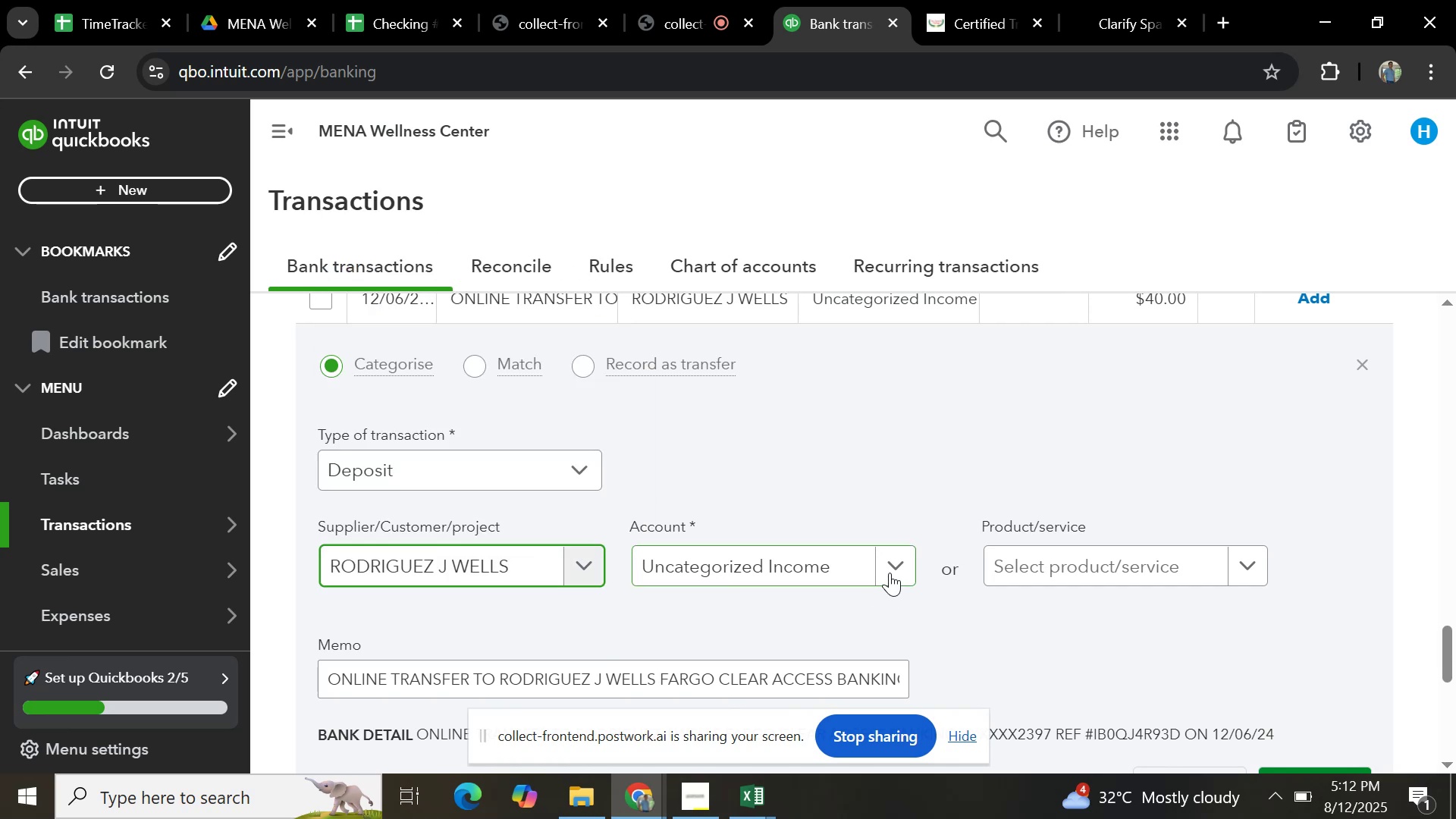 
left_click([890, 573])
 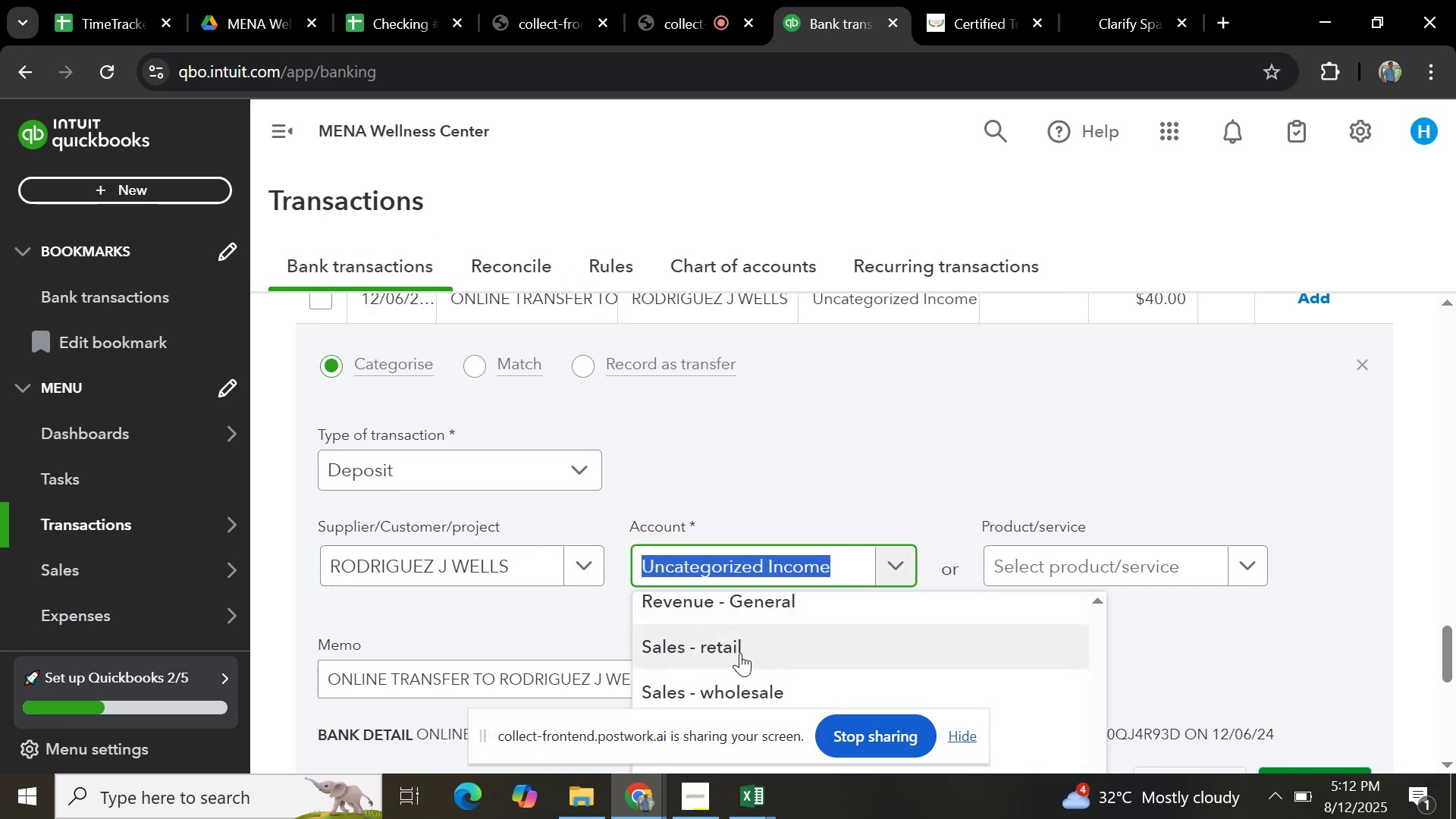 
left_click([740, 653])
 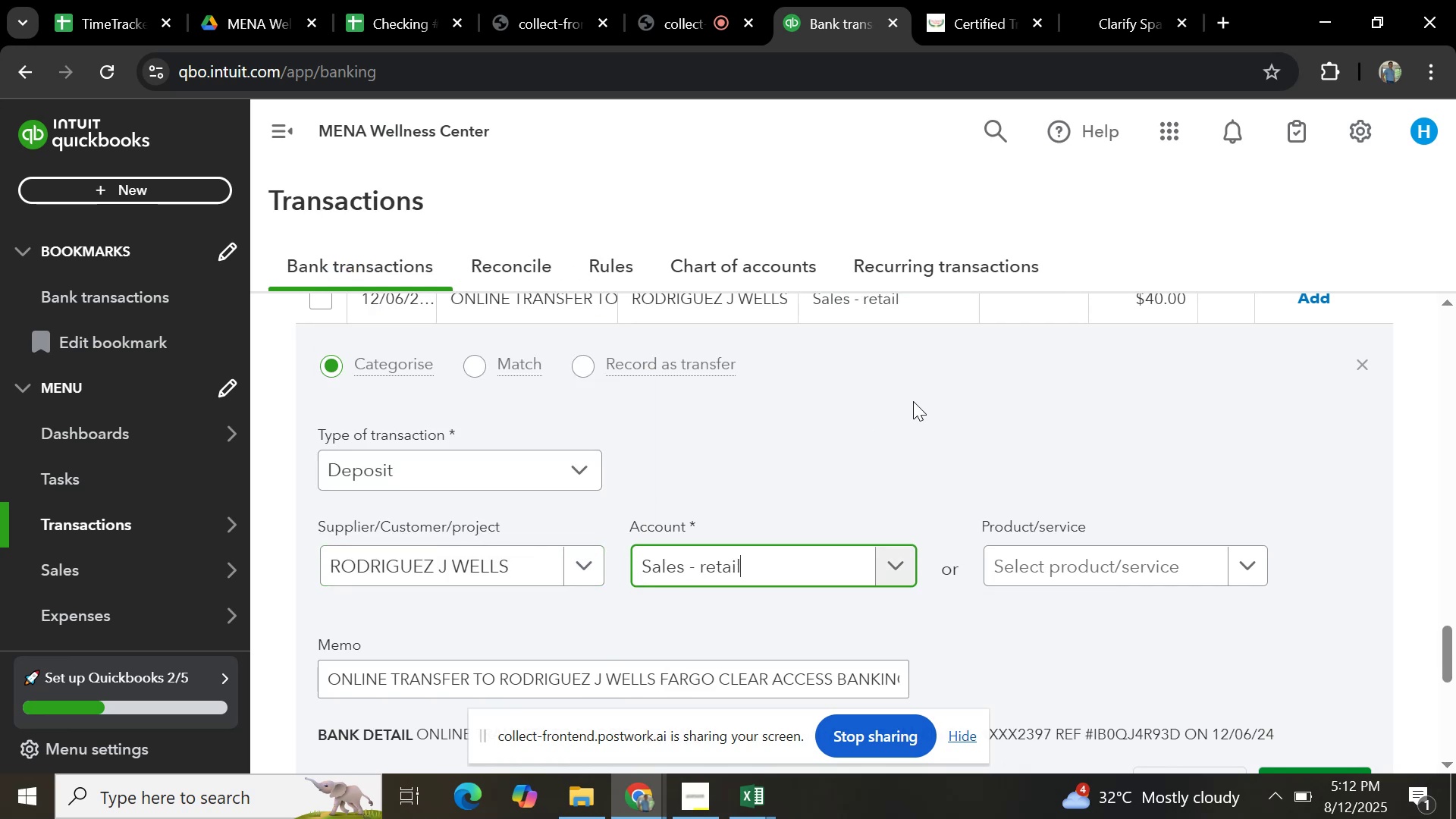 
scroll: coordinate [913, 401], scroll_direction: up, amount: 1.0
 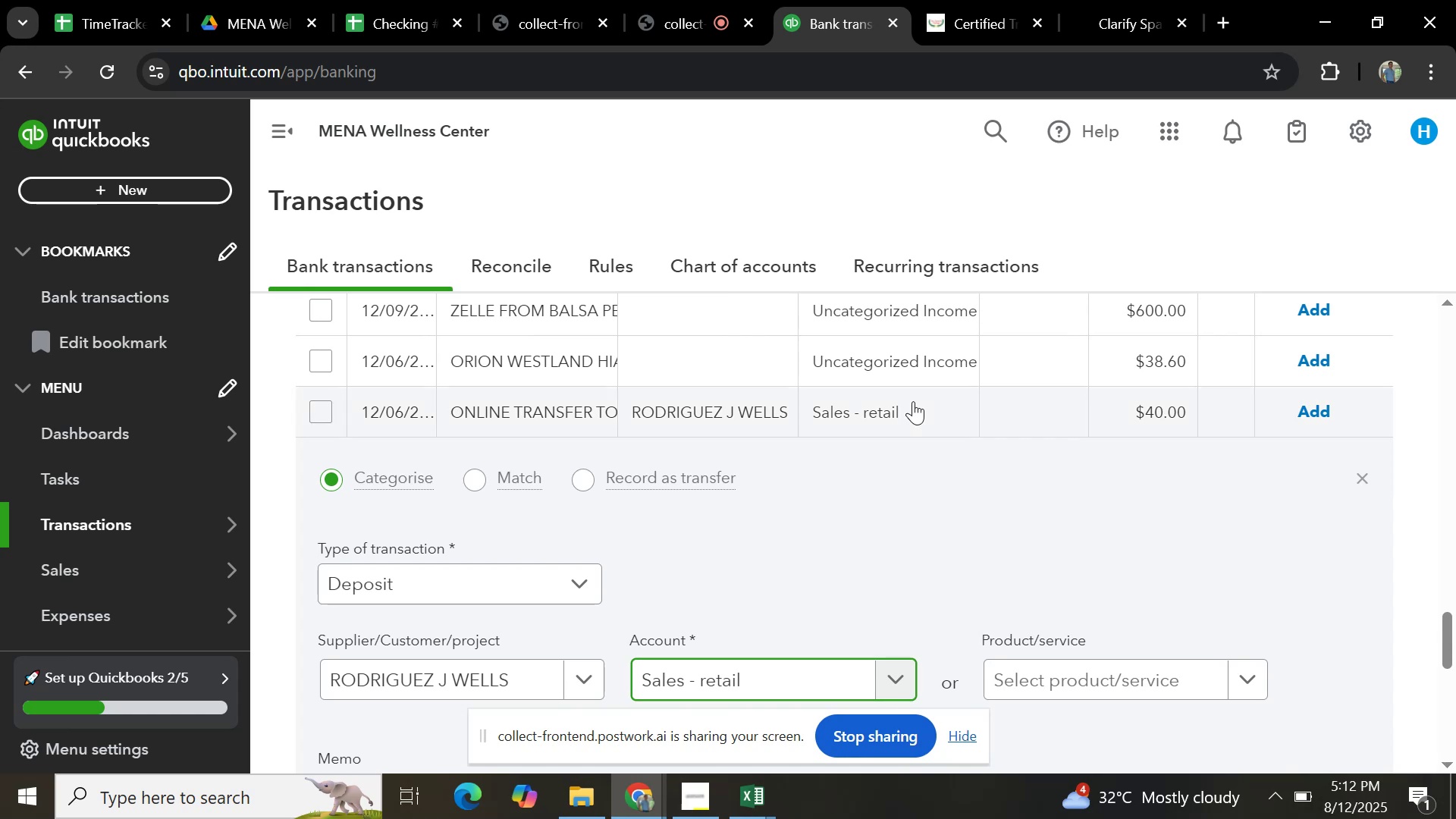 
scroll: coordinate [913, 401], scroll_direction: down, amount: 3.0
 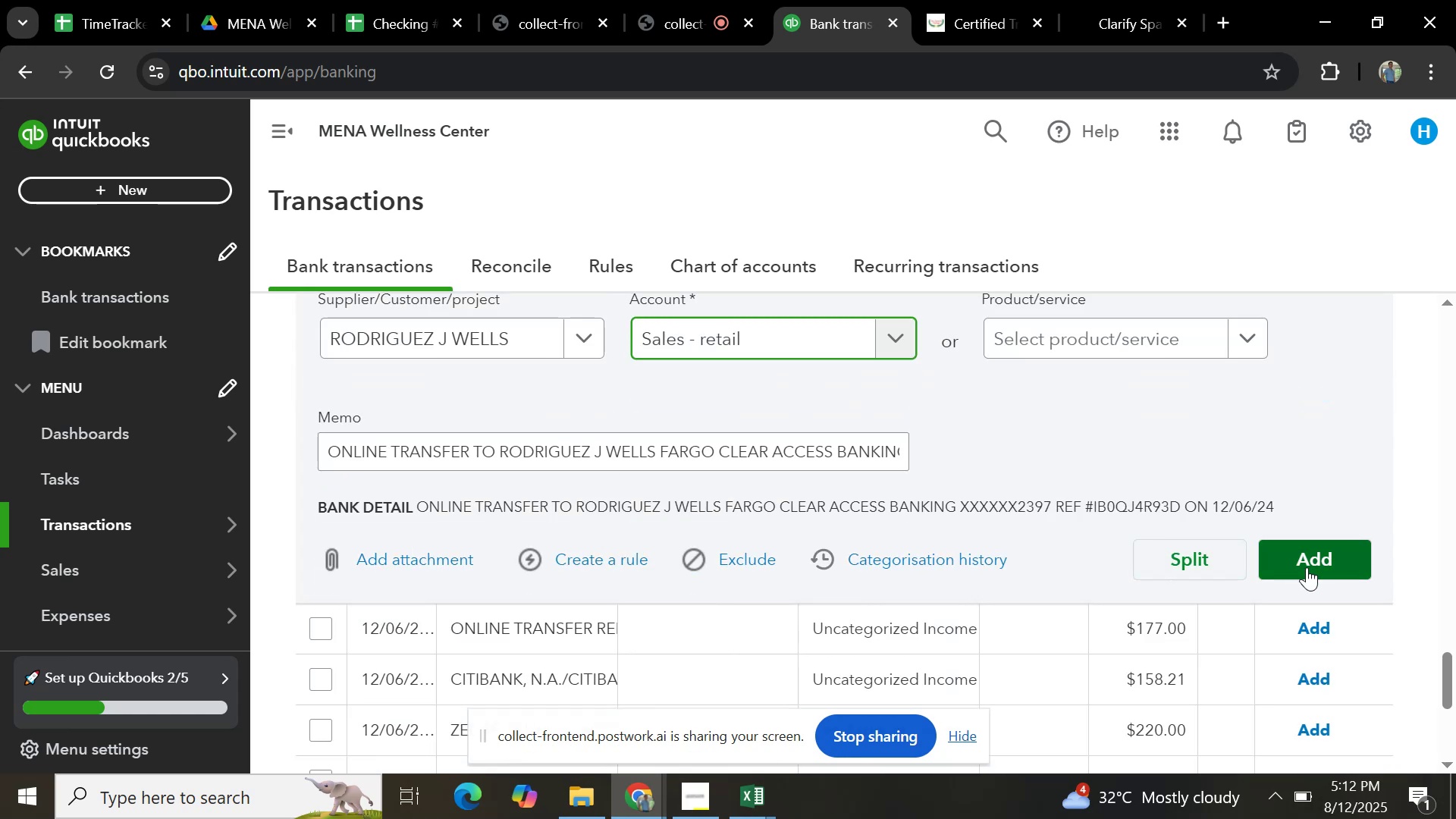 
left_click([1307, 567])
 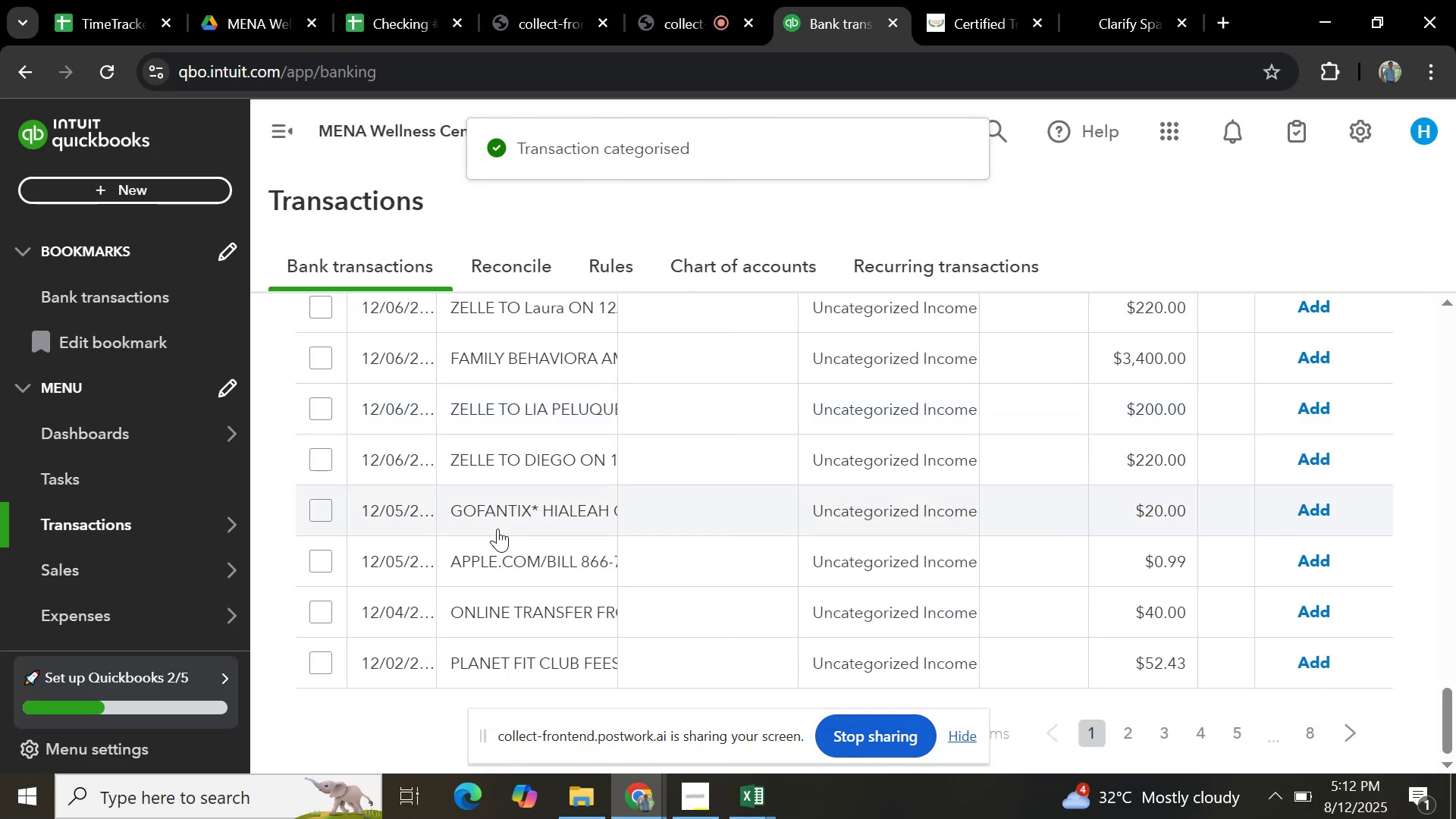 
scroll: coordinate [519, 521], scroll_direction: down, amount: 1.0
 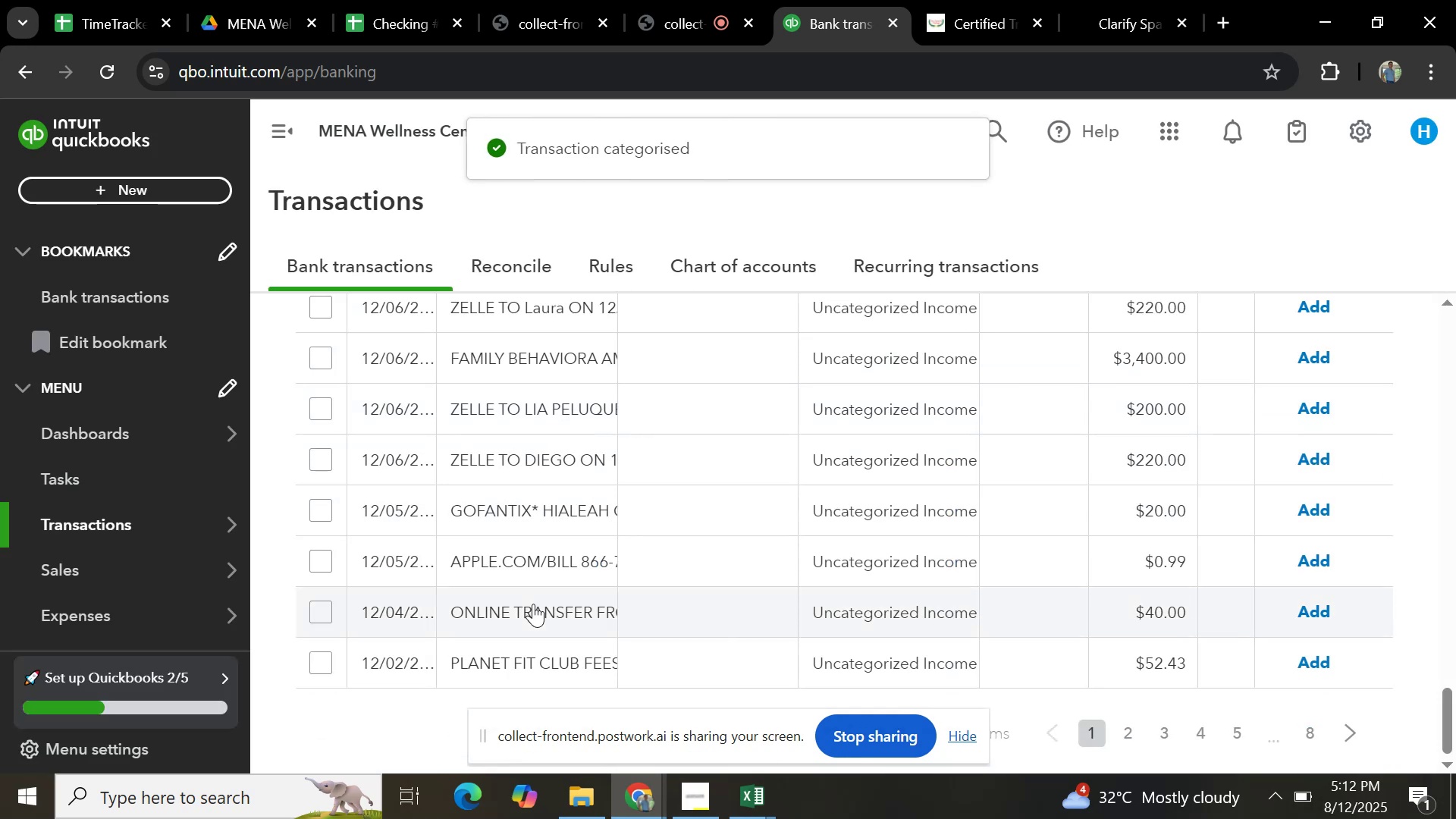 
left_click([533, 604])
 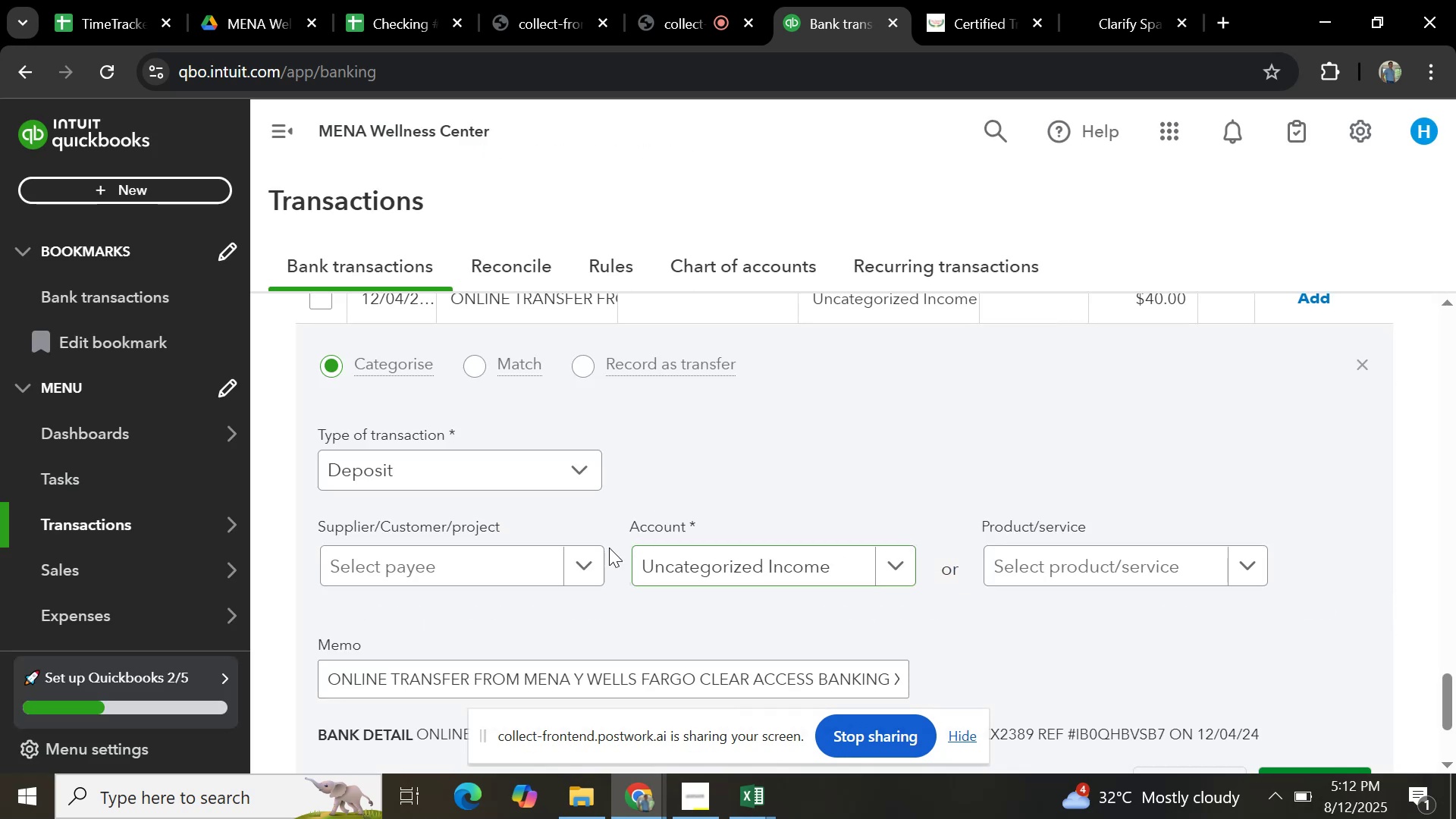 
left_click([582, 562])
 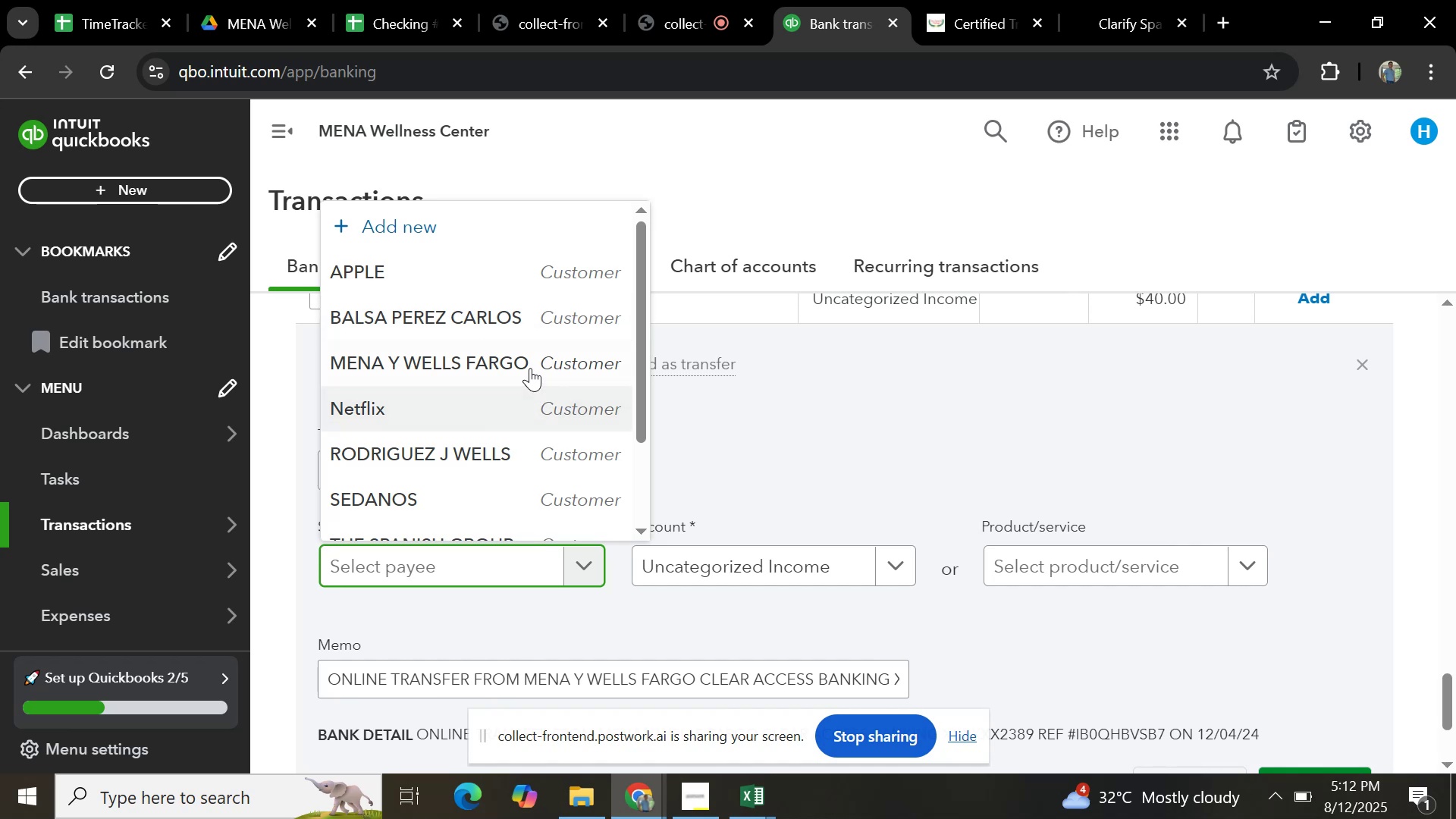 
left_click([534, 355])
 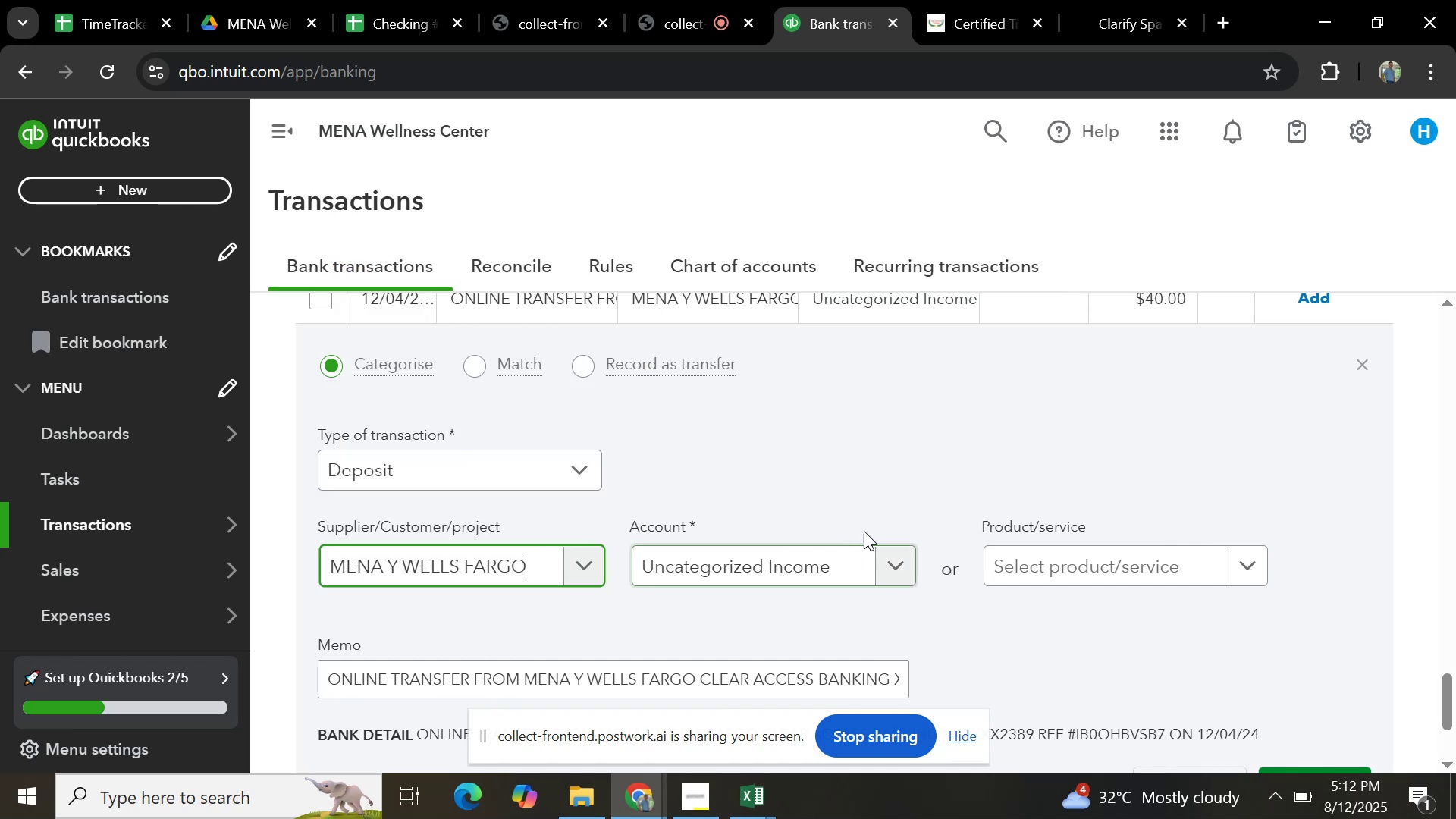 
scroll: coordinate [925, 409], scroll_direction: up, amount: 1.0
 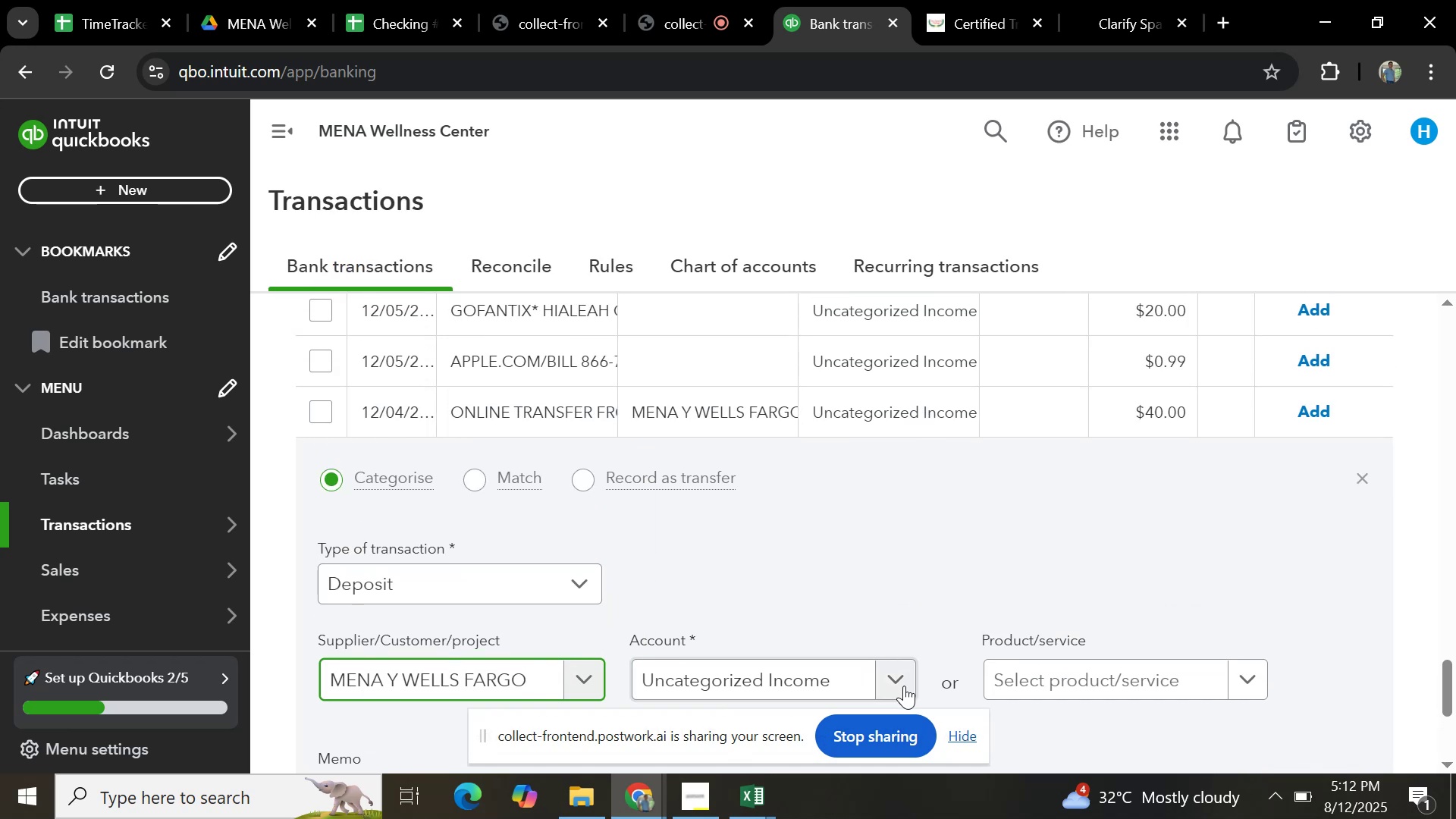 
left_click([904, 686])
 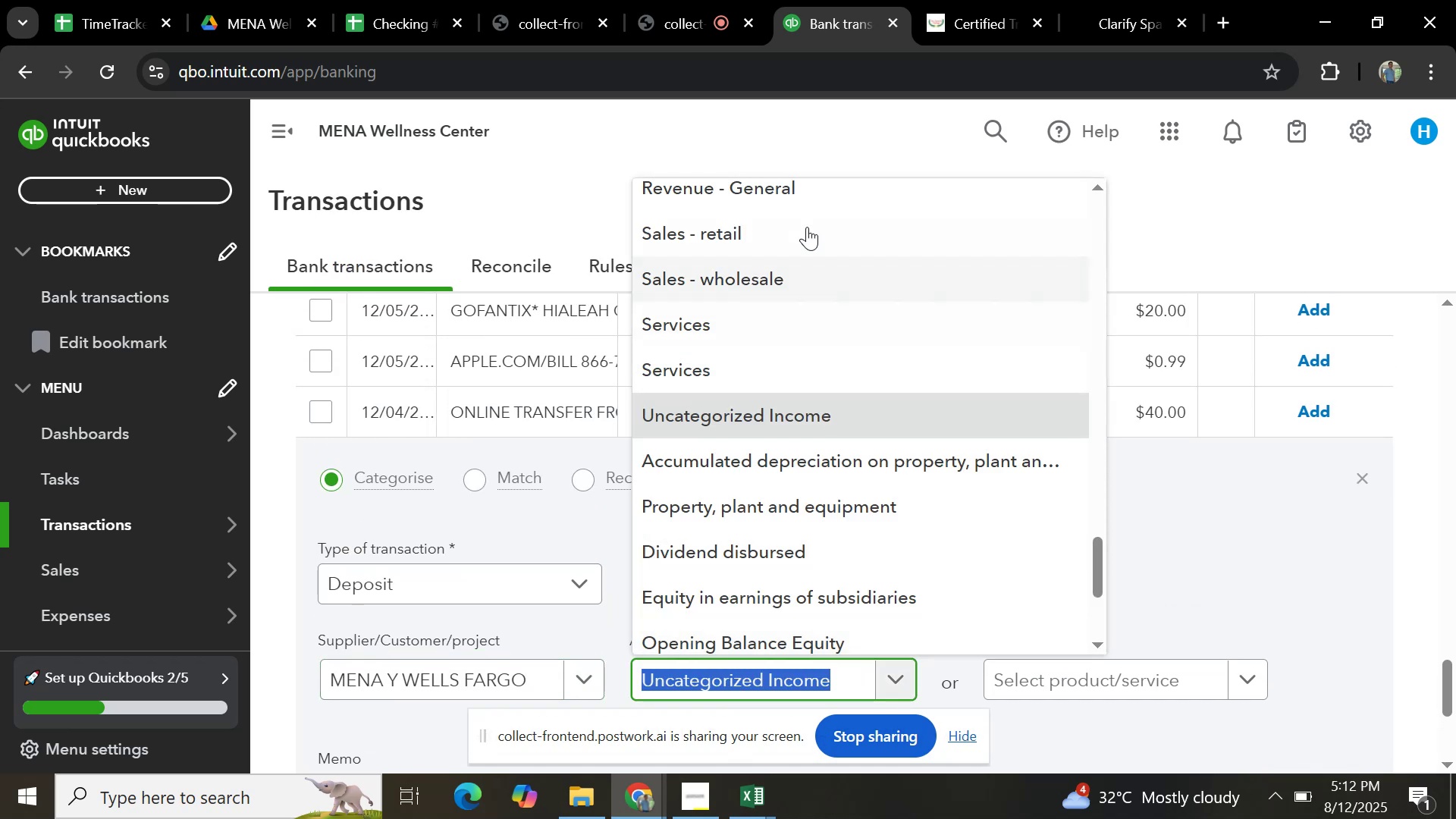 
left_click([808, 223])
 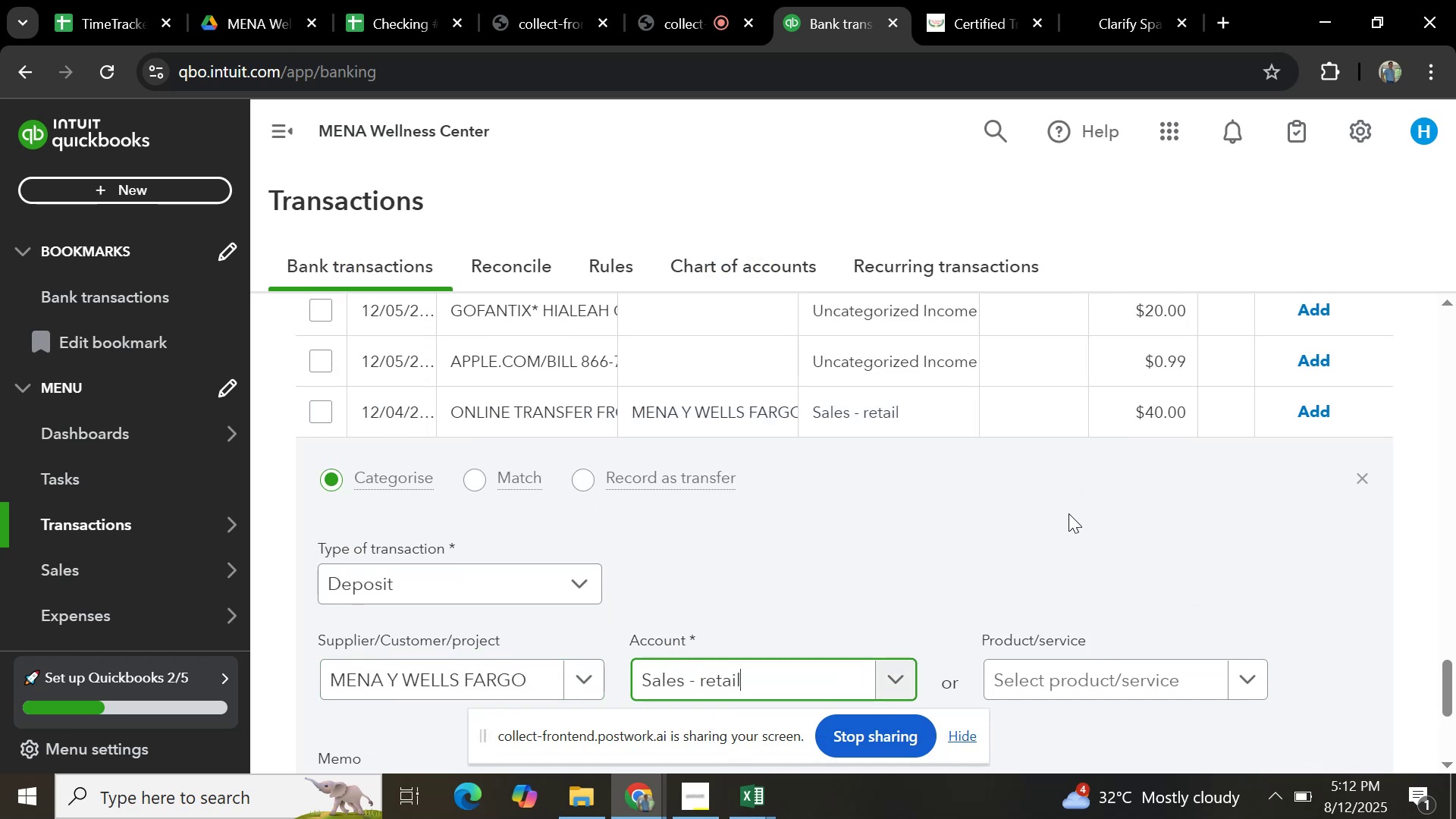 
scroll: coordinate [1096, 507], scroll_direction: down, amount: 2.0
 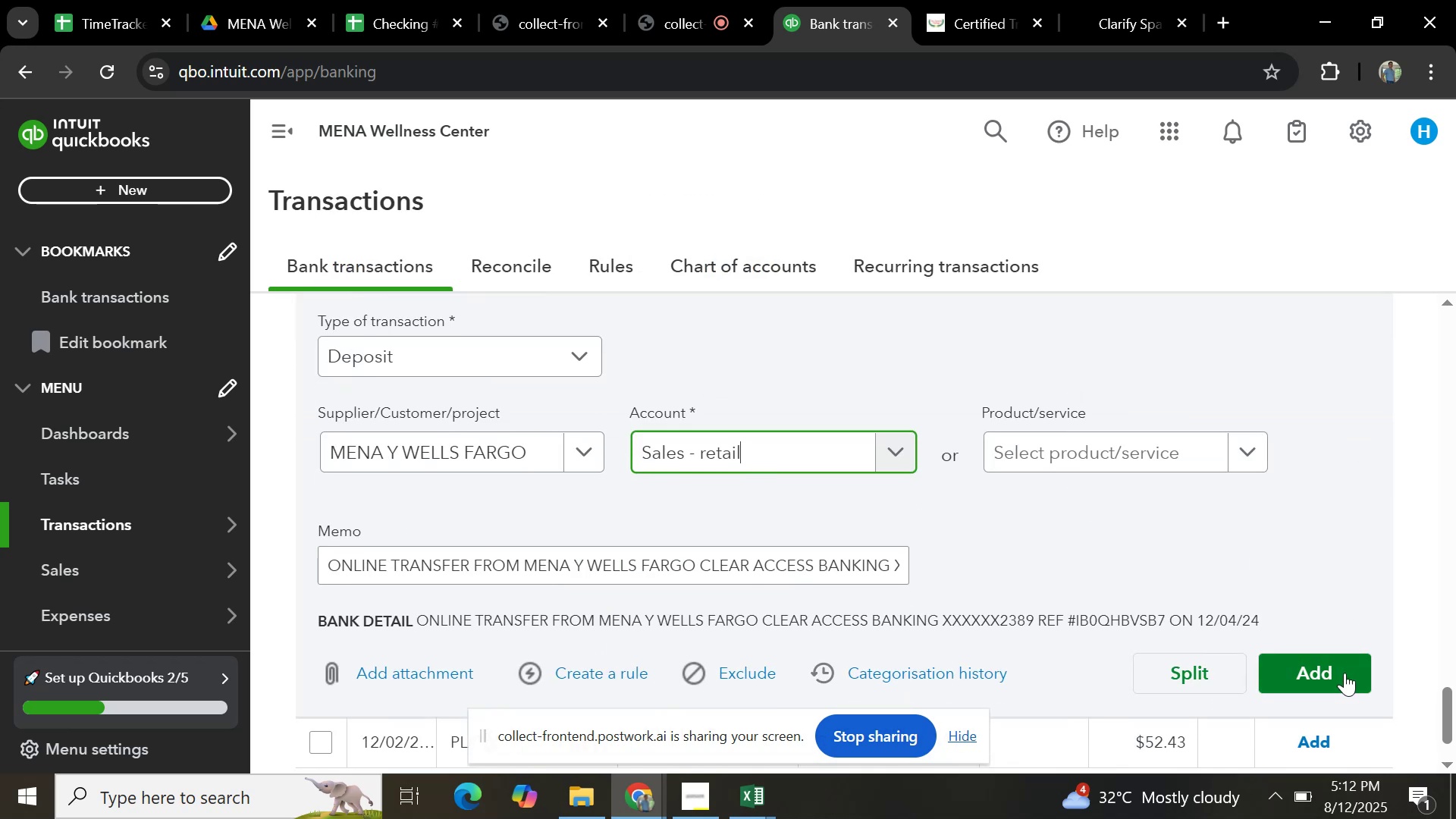 
left_click([1343, 677])
 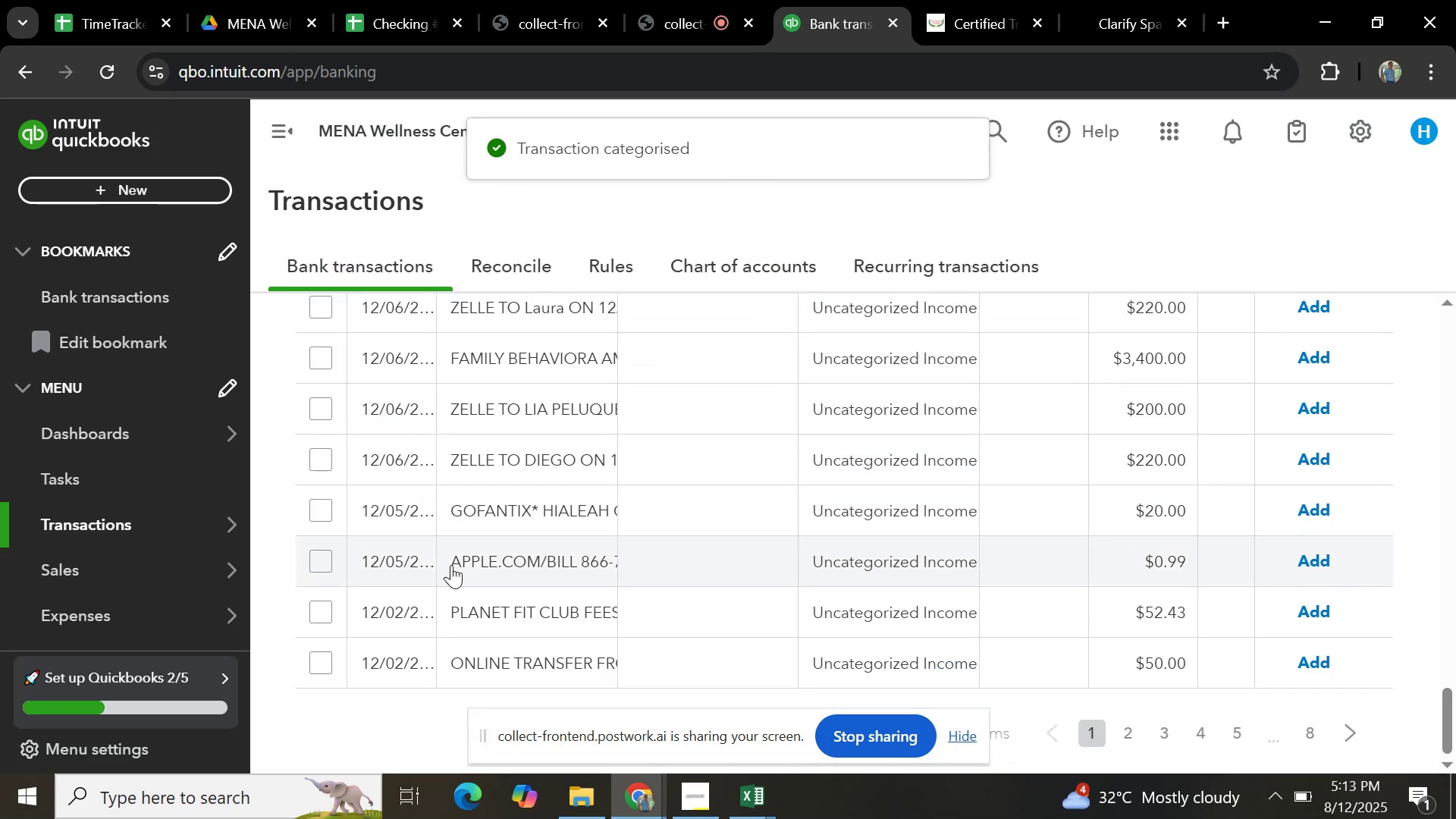 
left_click([515, 564])
 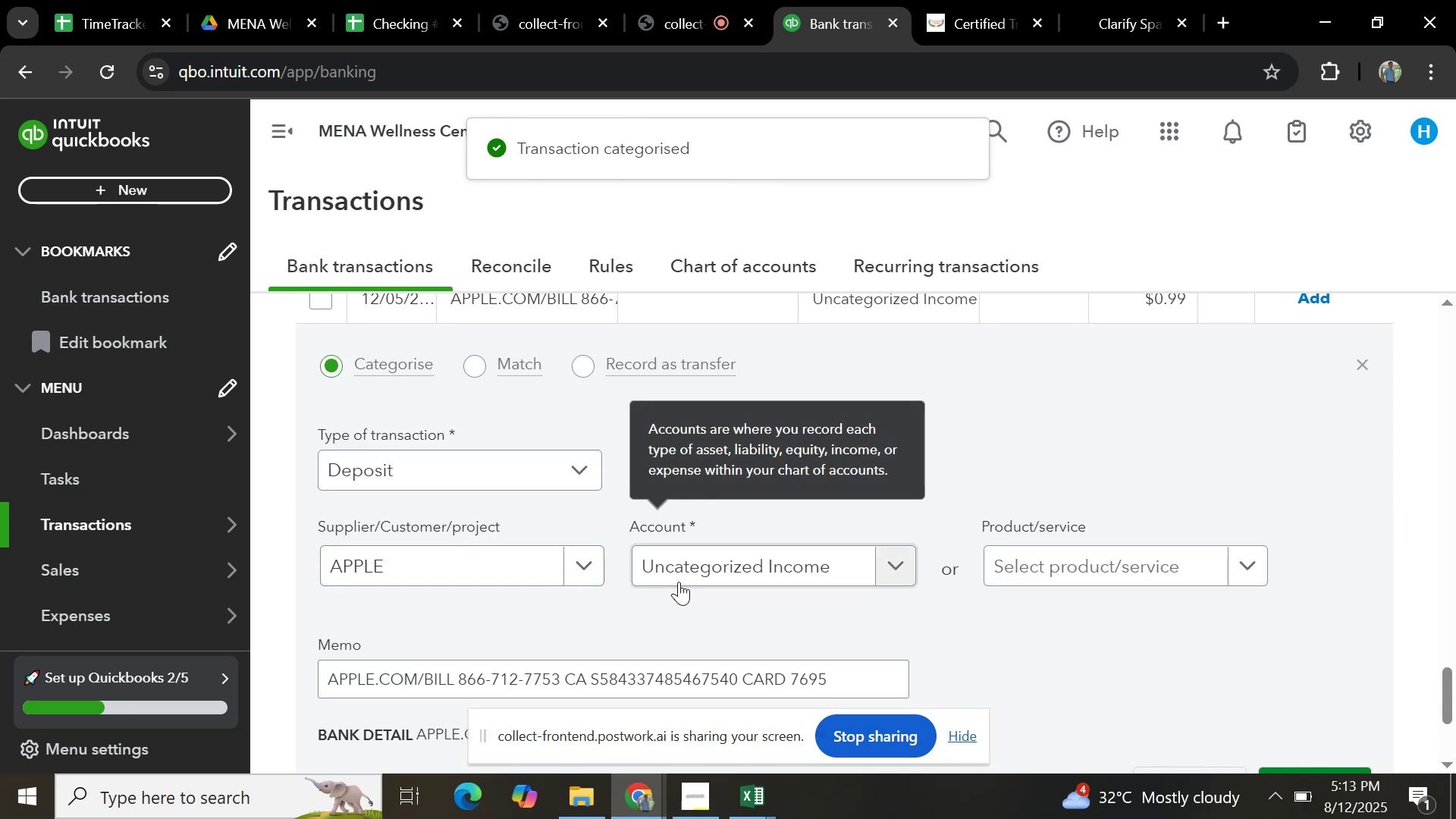 
left_click([596, 567])
 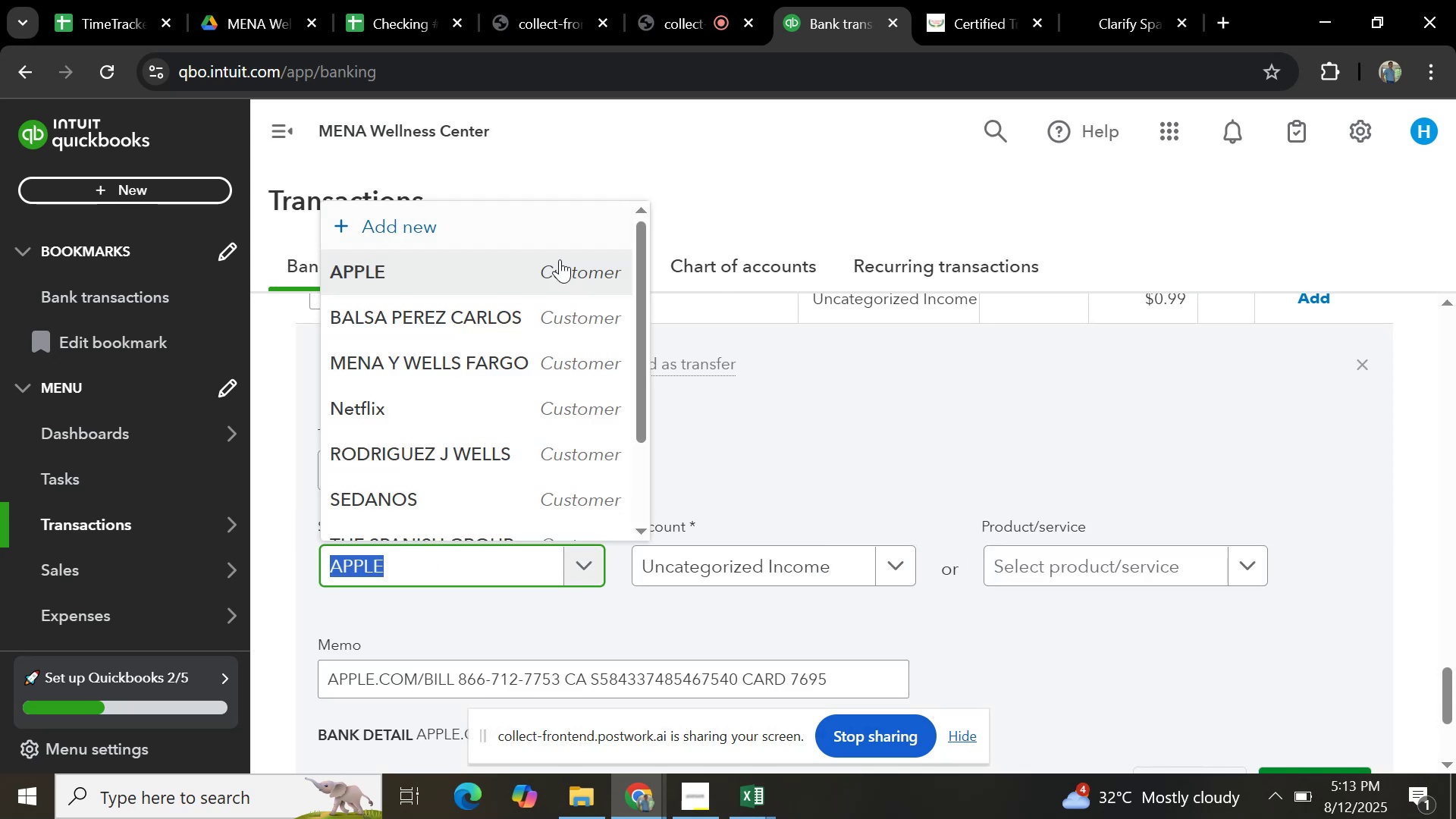 
left_click([560, 259])
 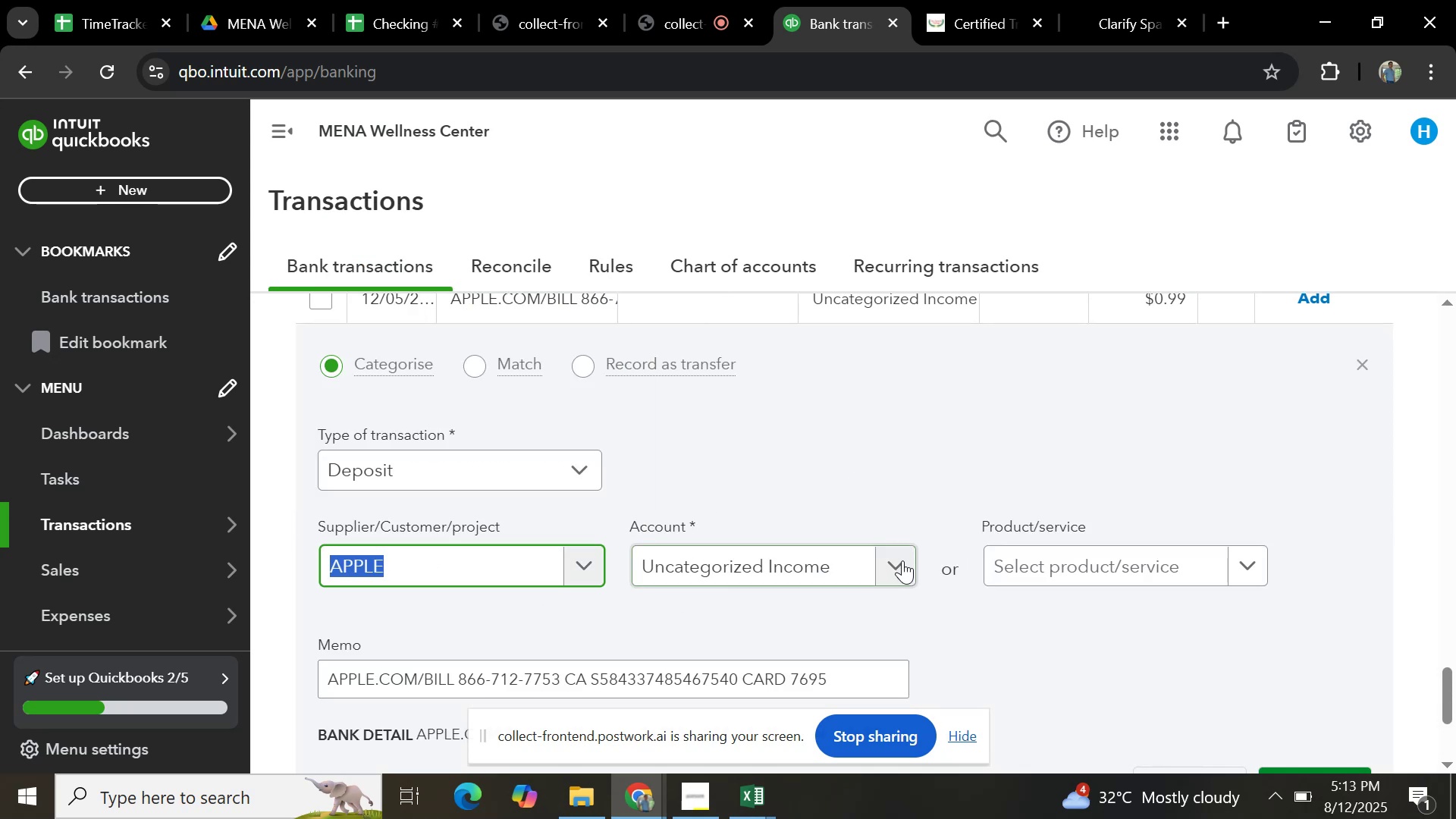 
left_click([902, 560])
 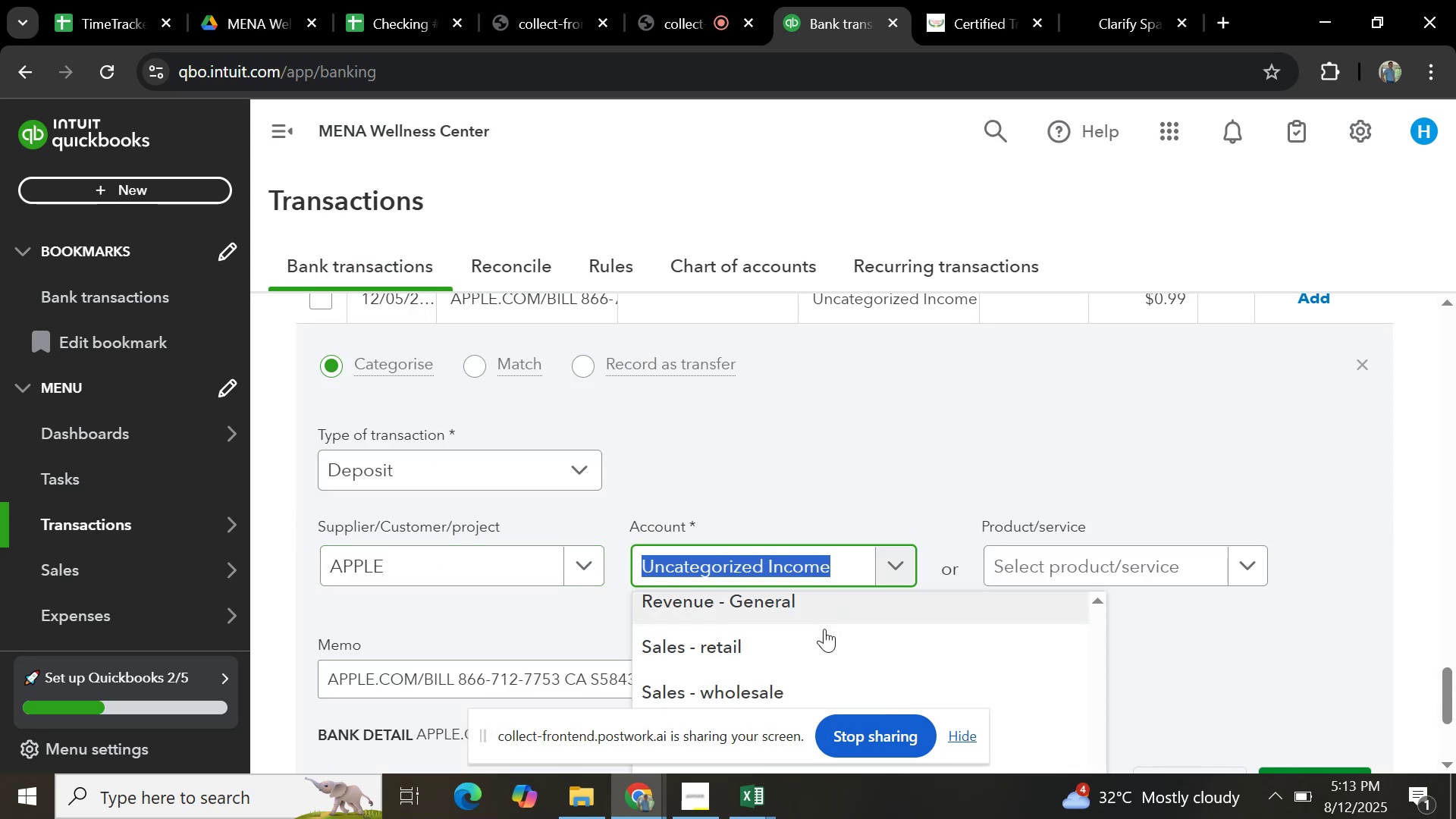 
left_click([811, 646])
 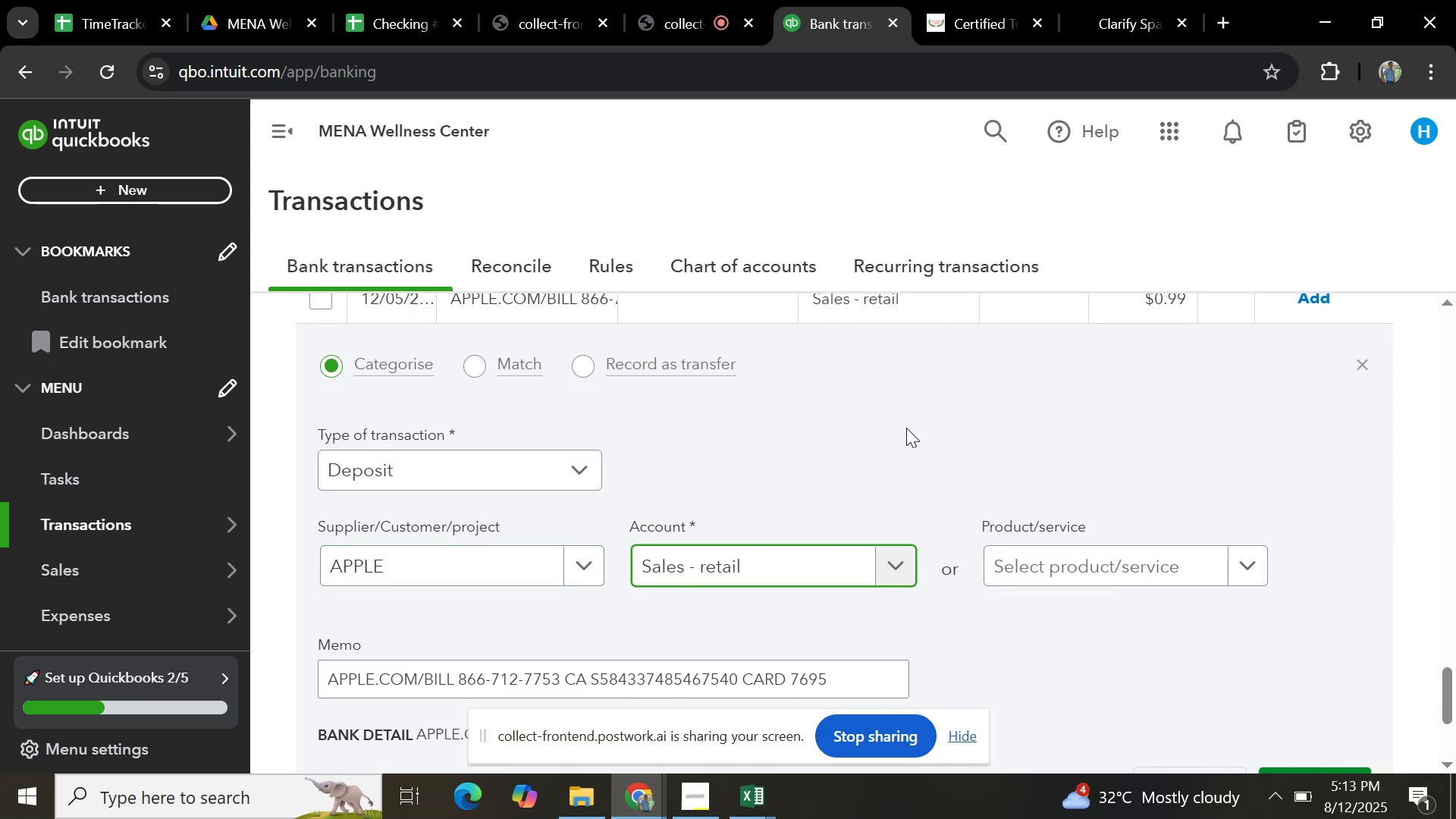 
scroll: coordinate [906, 428], scroll_direction: down, amount: 1.0
 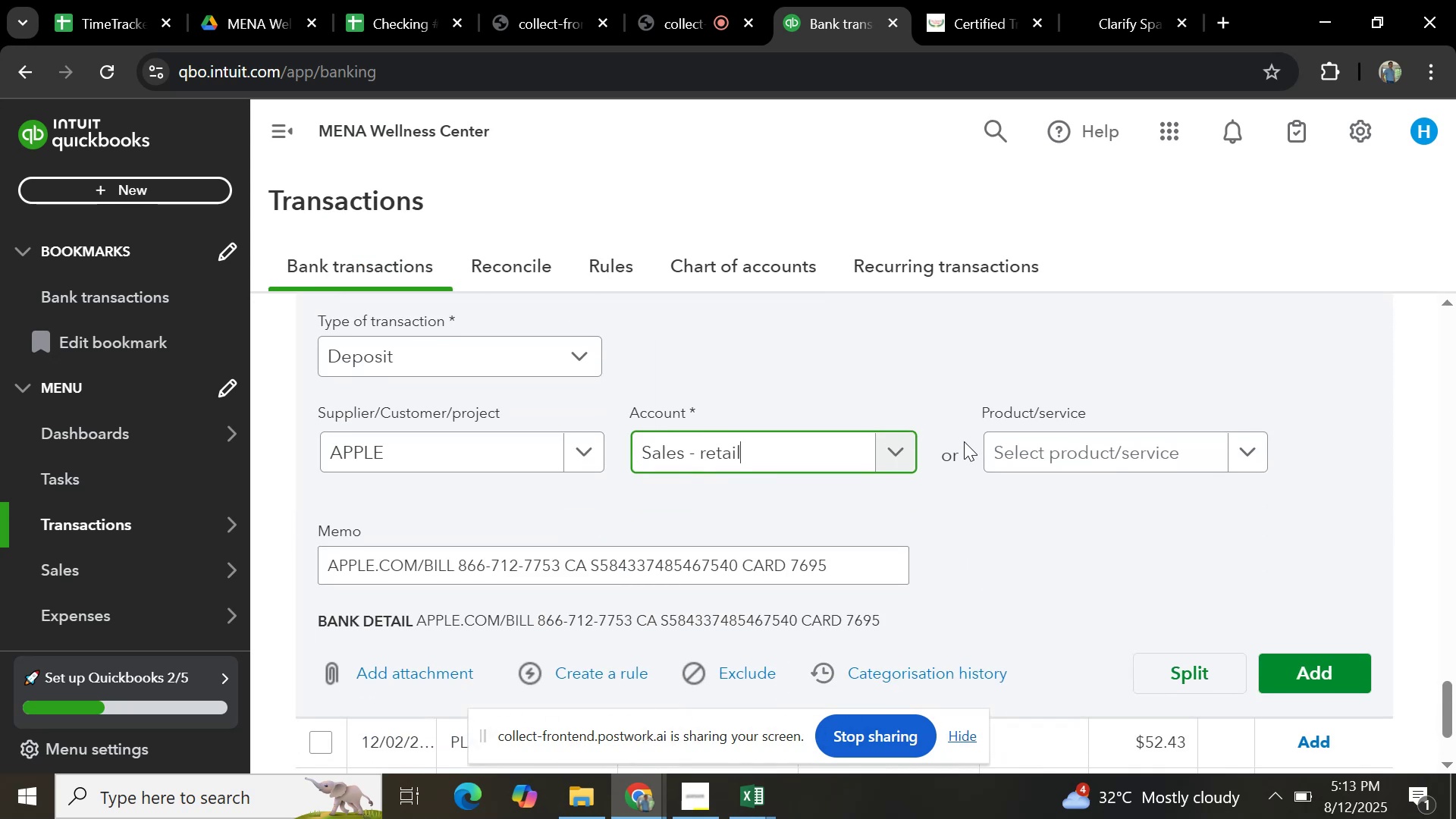 
scroll: coordinate [971, 443], scroll_direction: up, amount: 2.0
 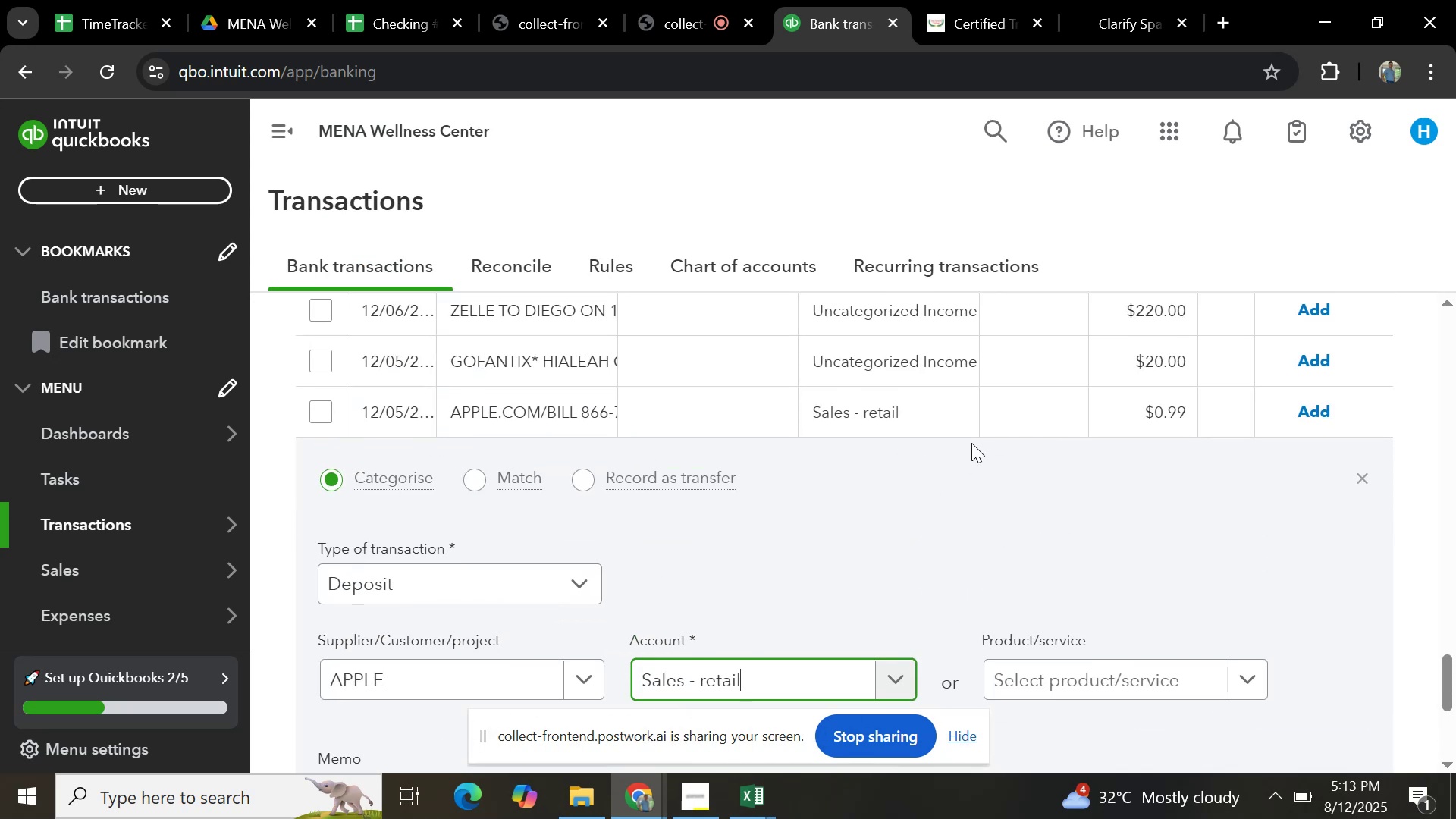 
scroll: coordinate [971, 443], scroll_direction: down, amount: 3.0
 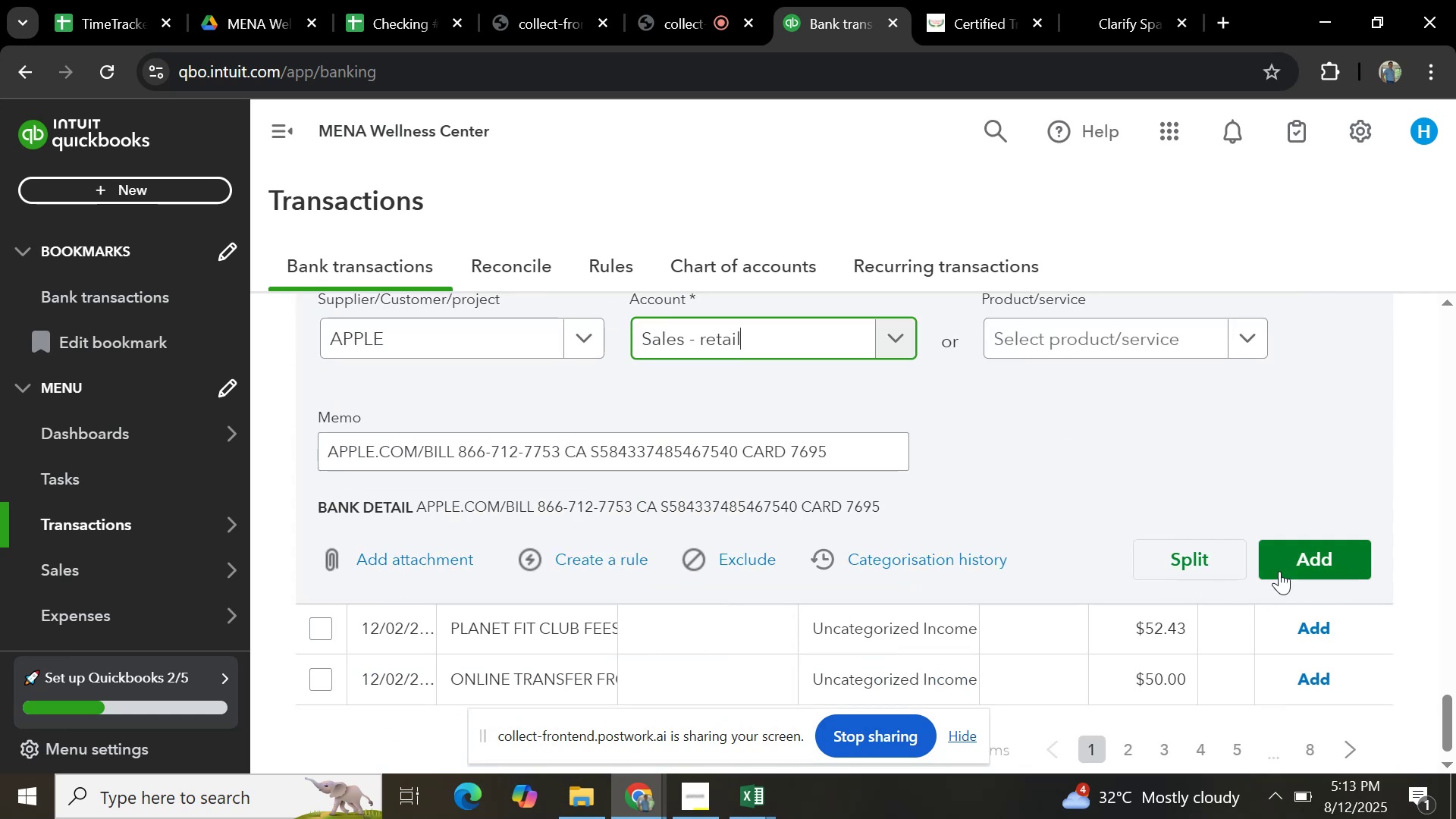 
left_click([1283, 570])
 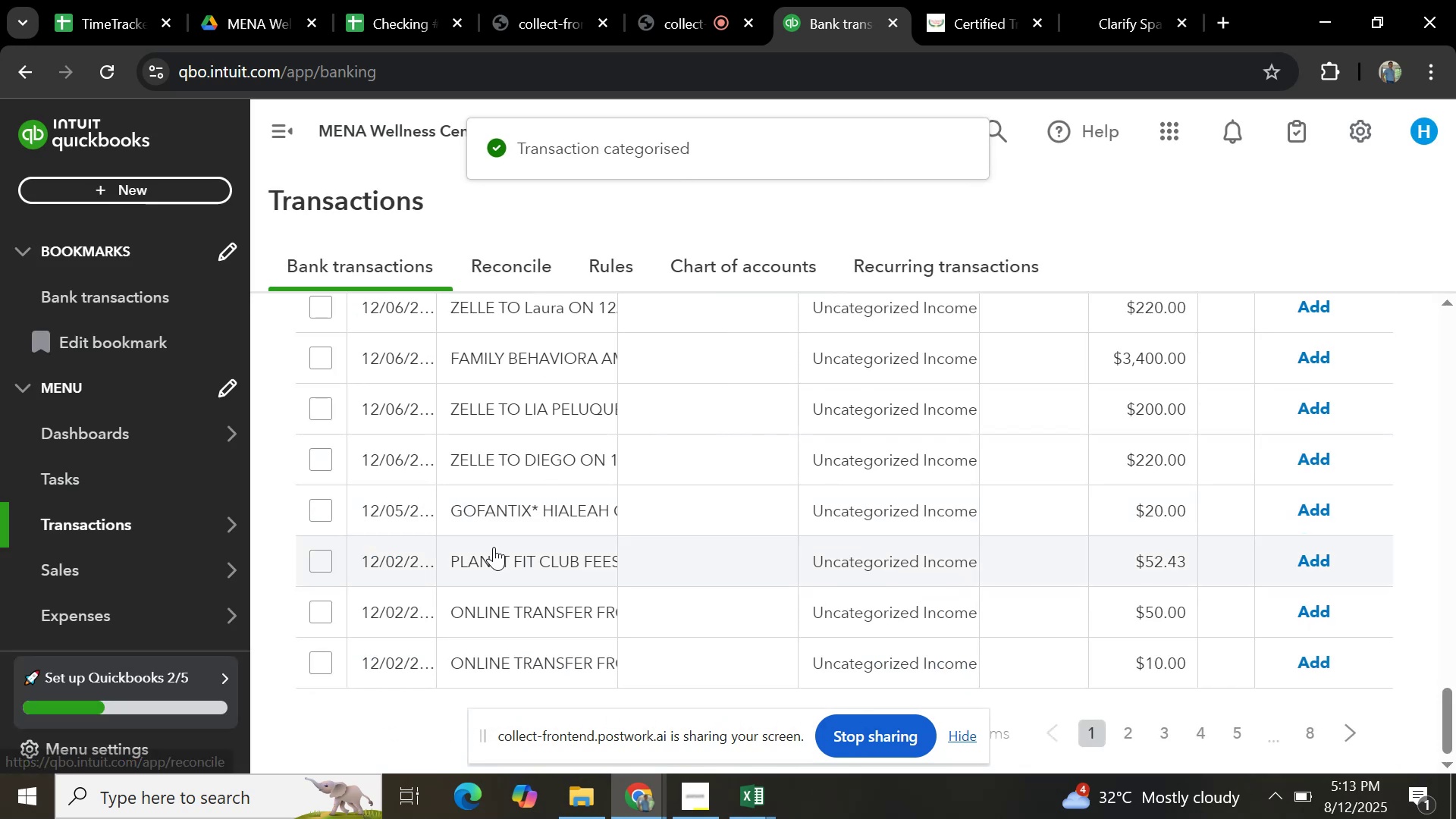 
left_click([485, 602])
 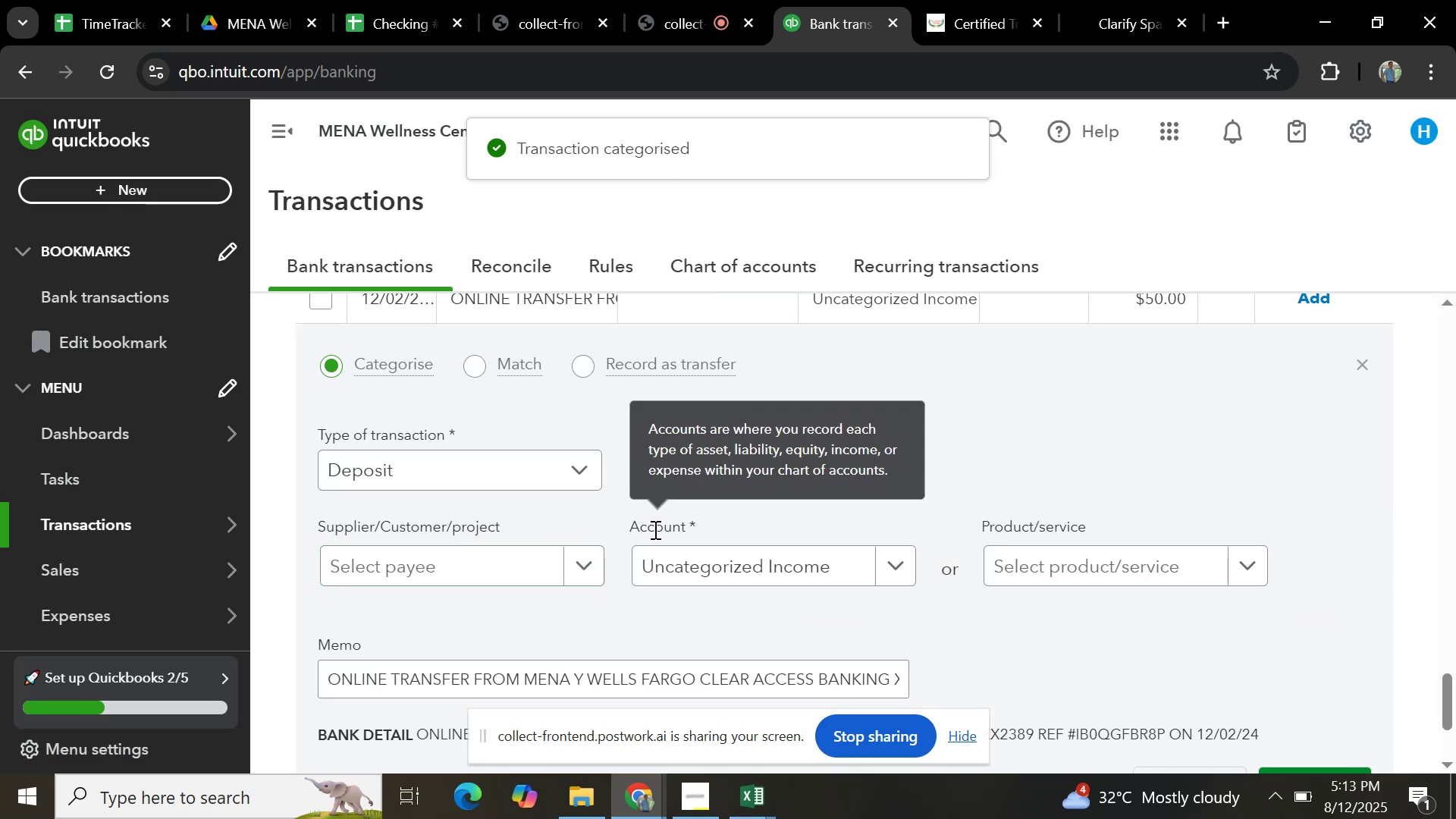 
scroll: coordinate [654, 526], scroll_direction: down, amount: 1.0
 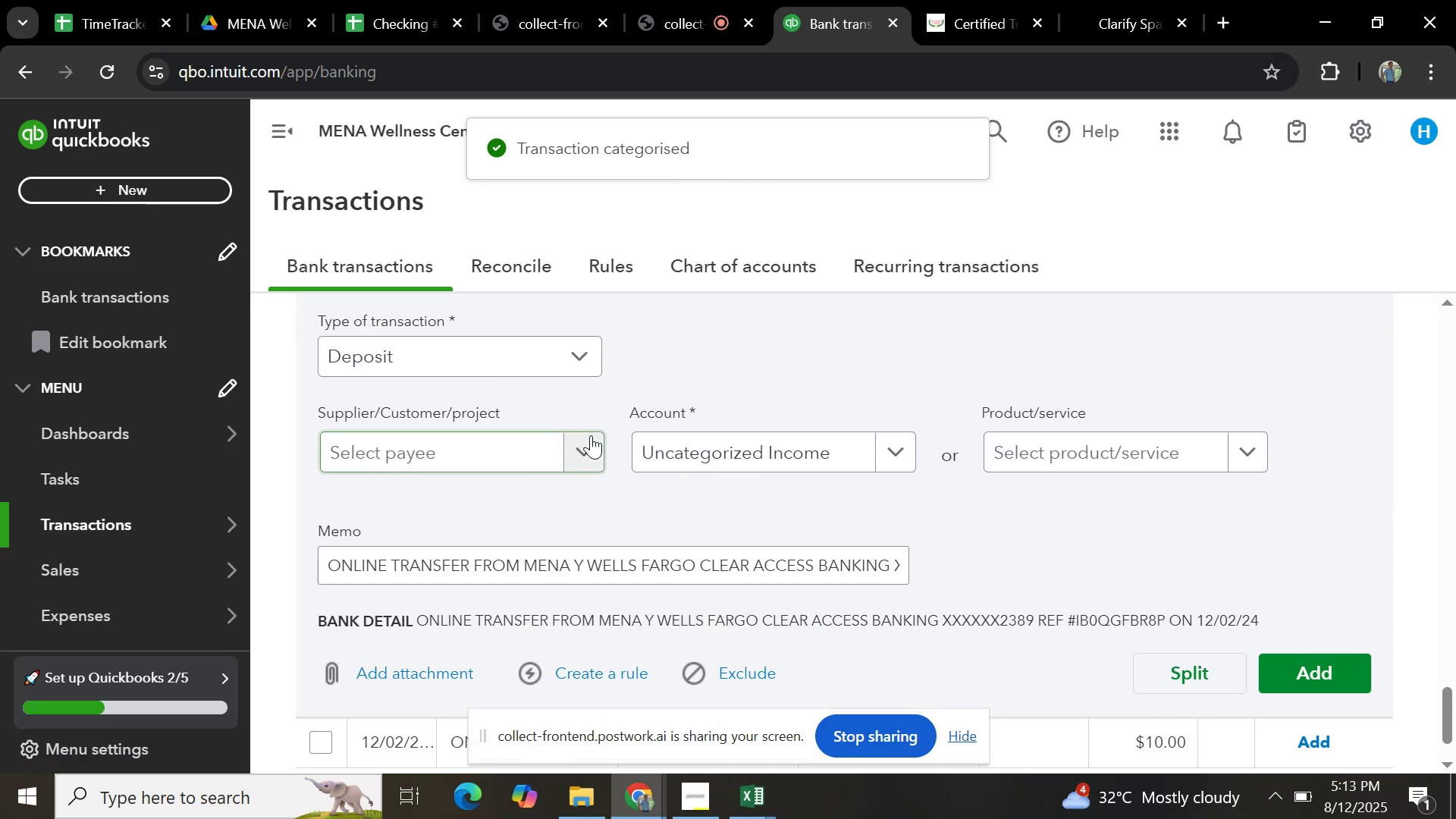 
left_click([591, 435])
 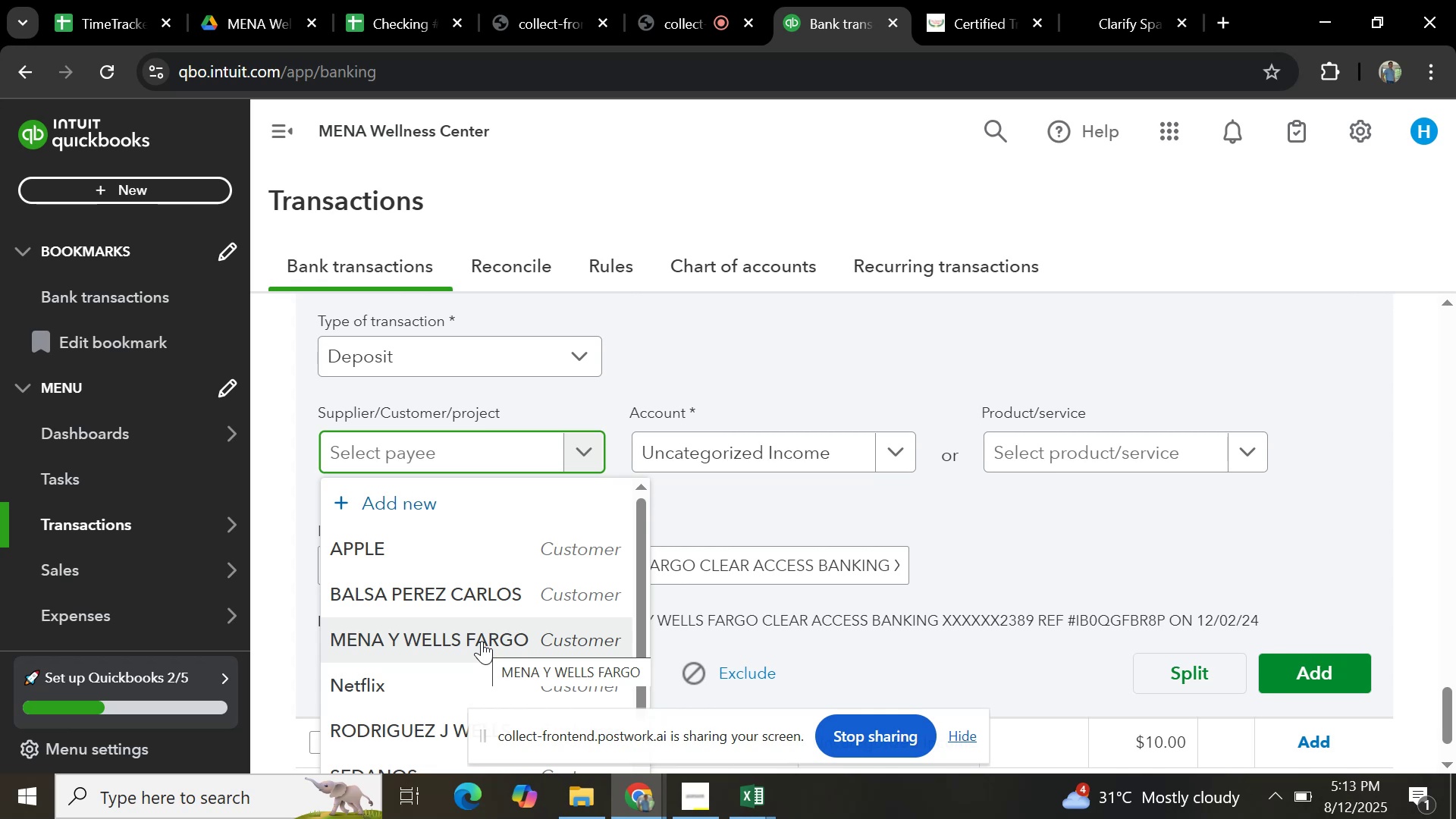 
left_click([482, 641])
 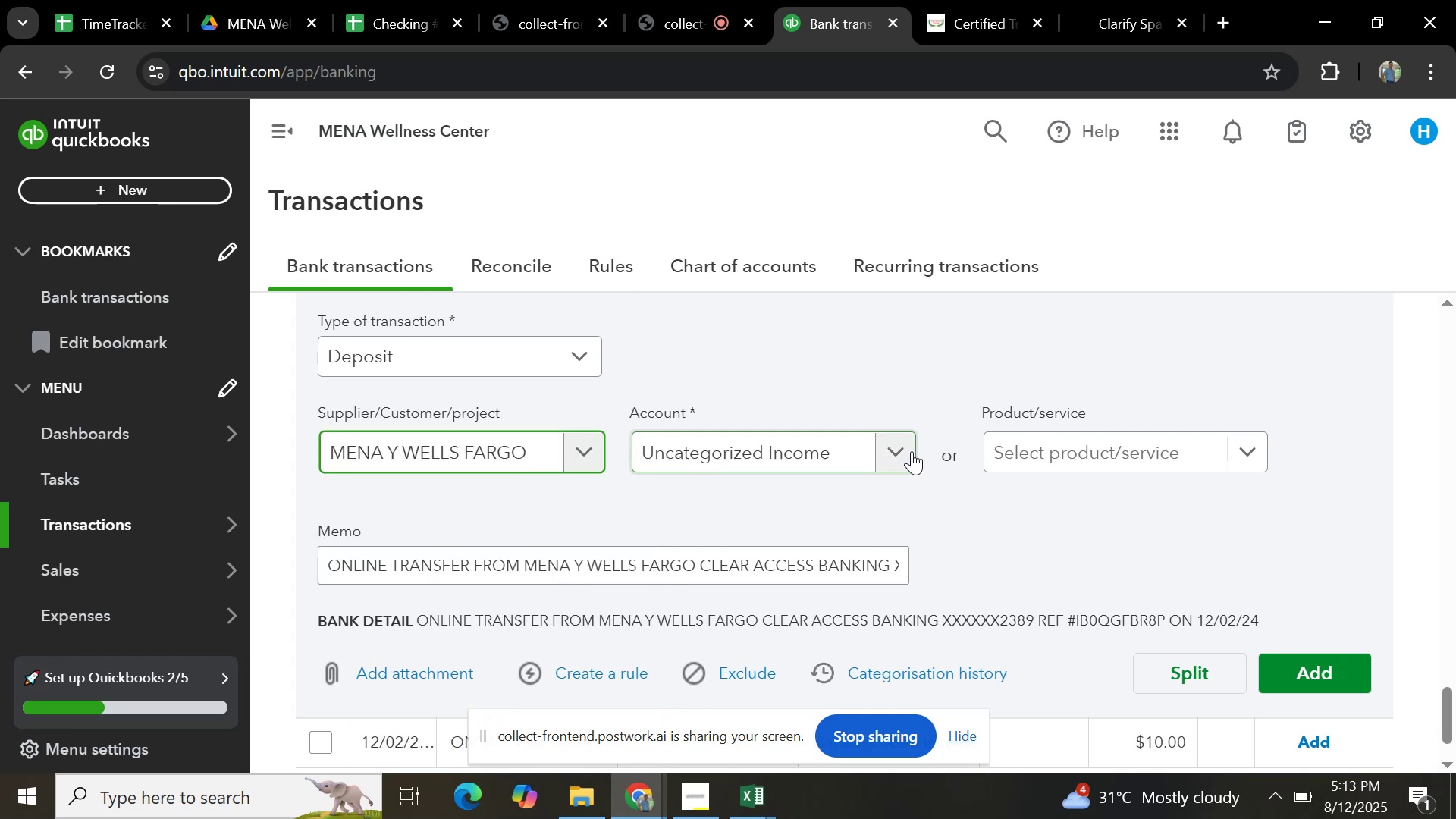 
scroll: coordinate [907, 457], scroll_direction: up, amount: 2.0
 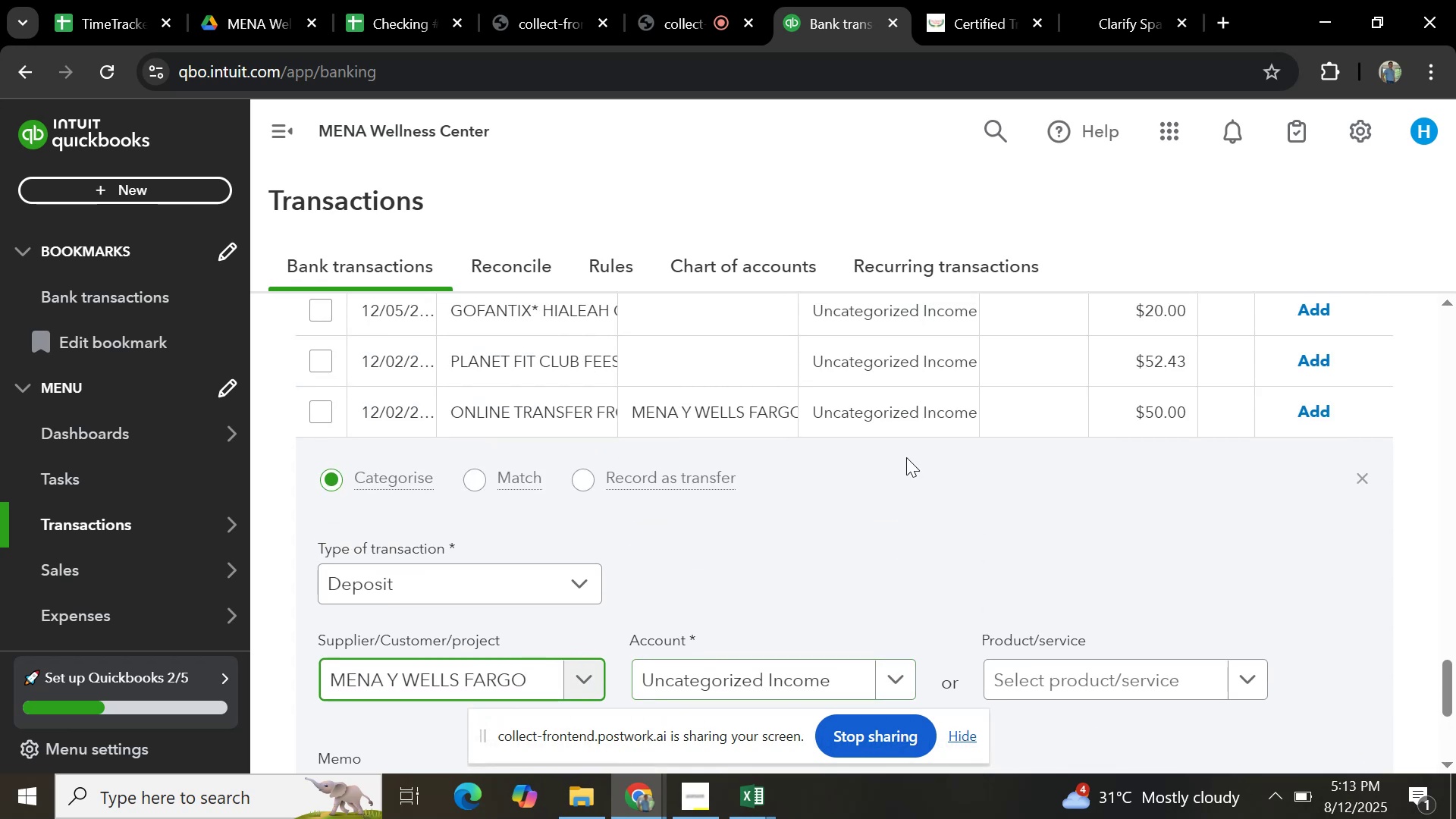 
scroll: coordinate [906, 457], scroll_direction: down, amount: 1.0
 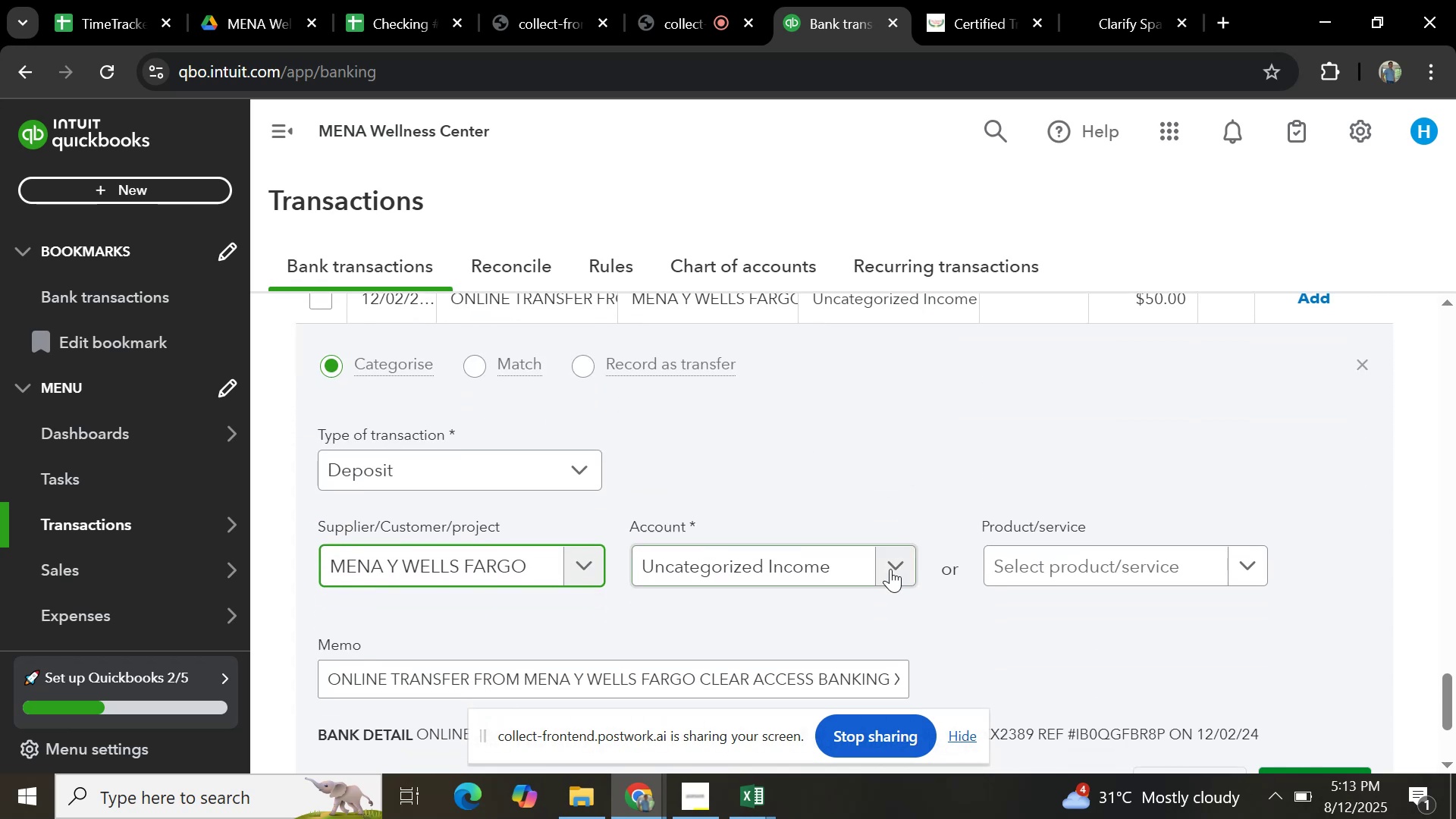 
left_click([893, 571])
 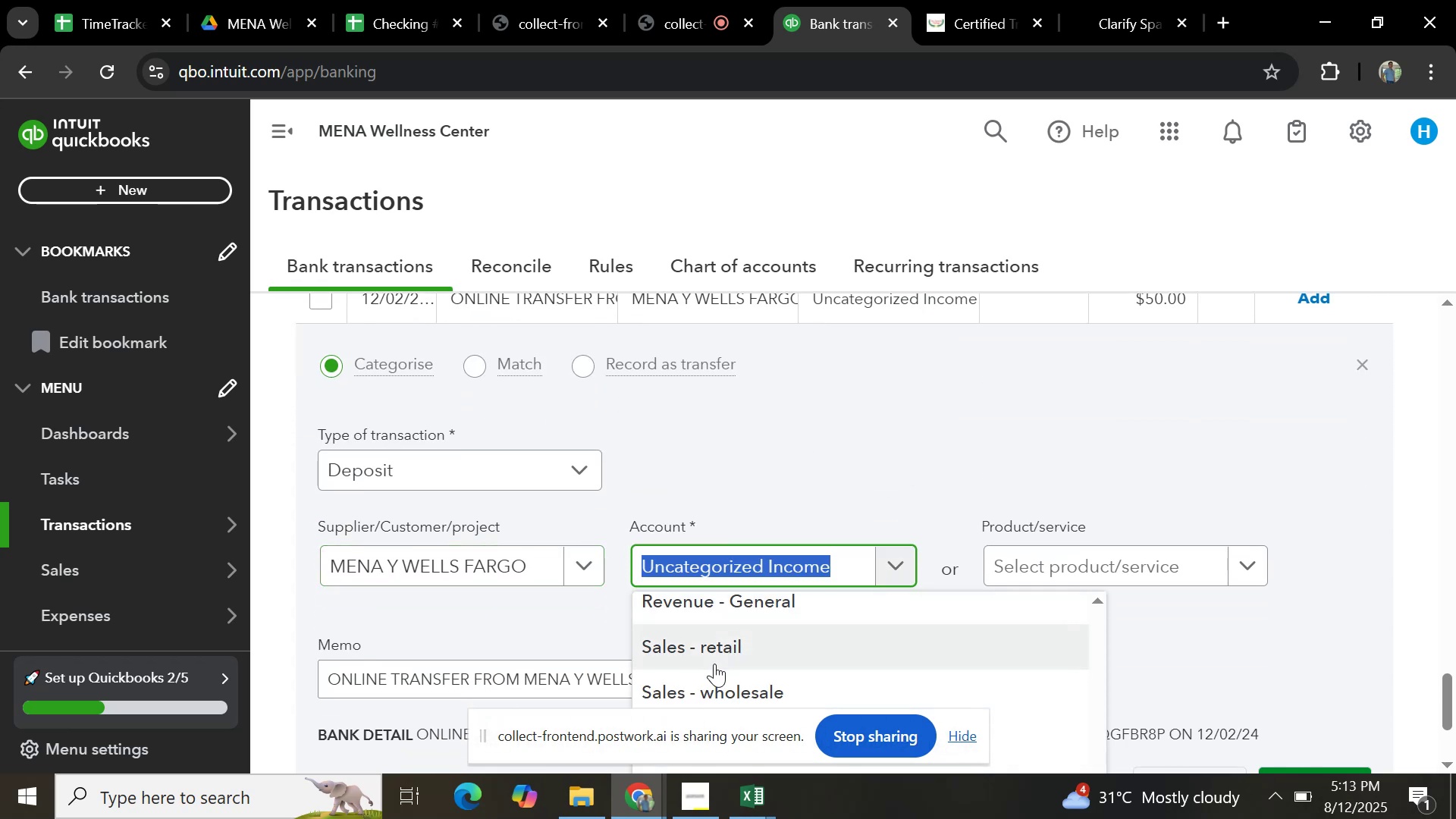 
left_click([714, 661])
 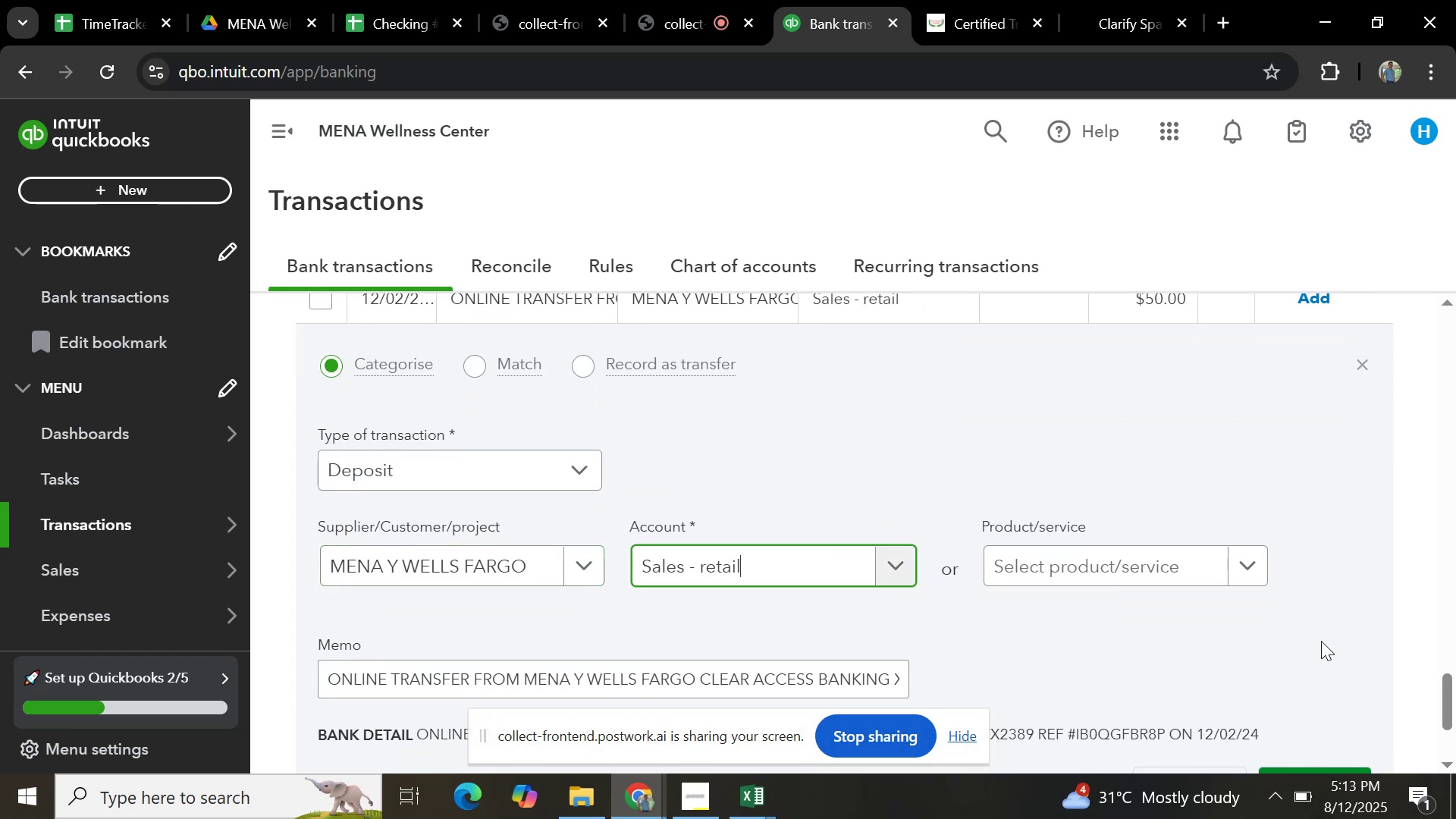 
scroll: coordinate [1321, 611], scroll_direction: down, amount: 2.0
 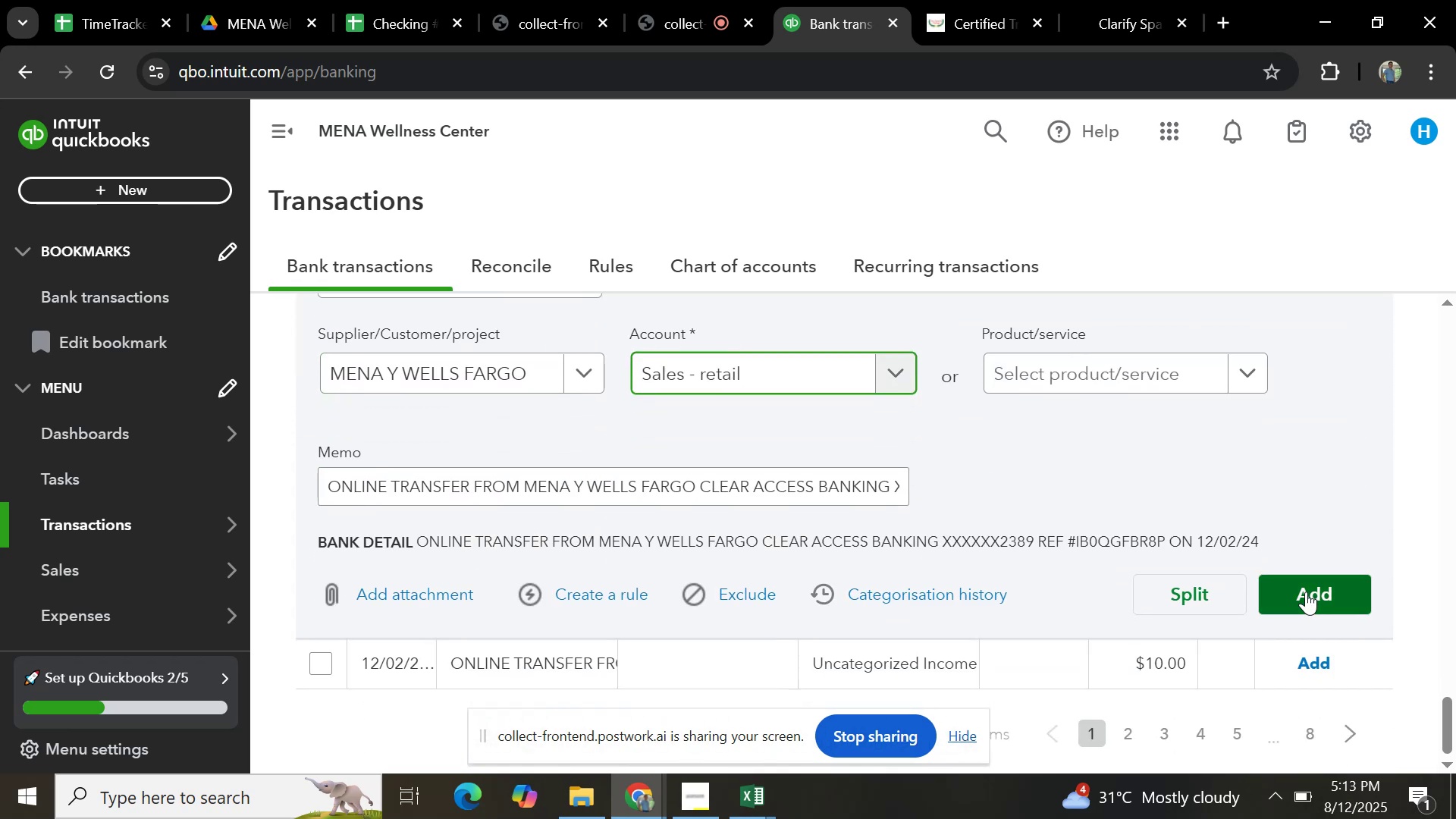 
left_click([1306, 592])
 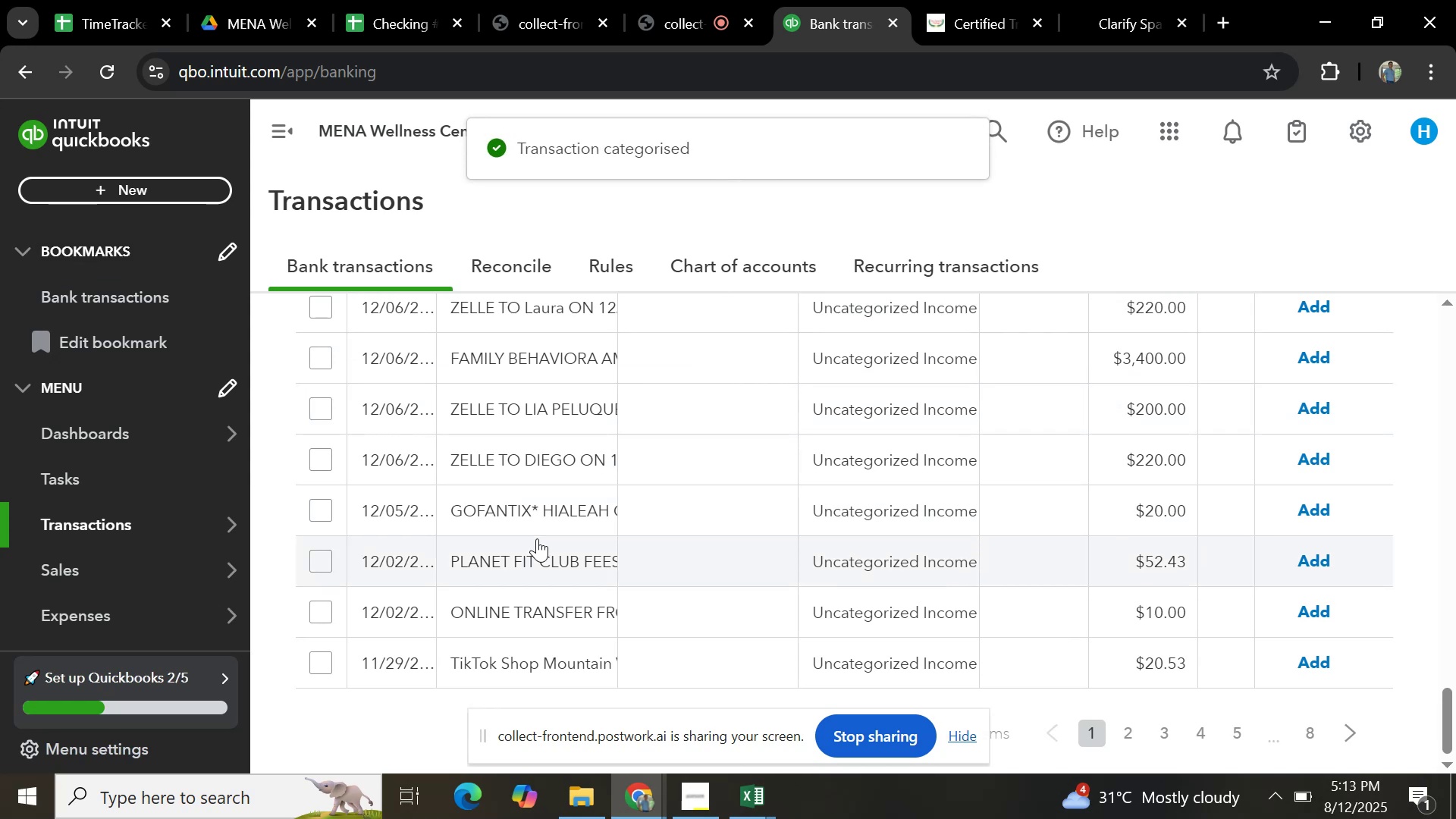 
wait(5.78)
 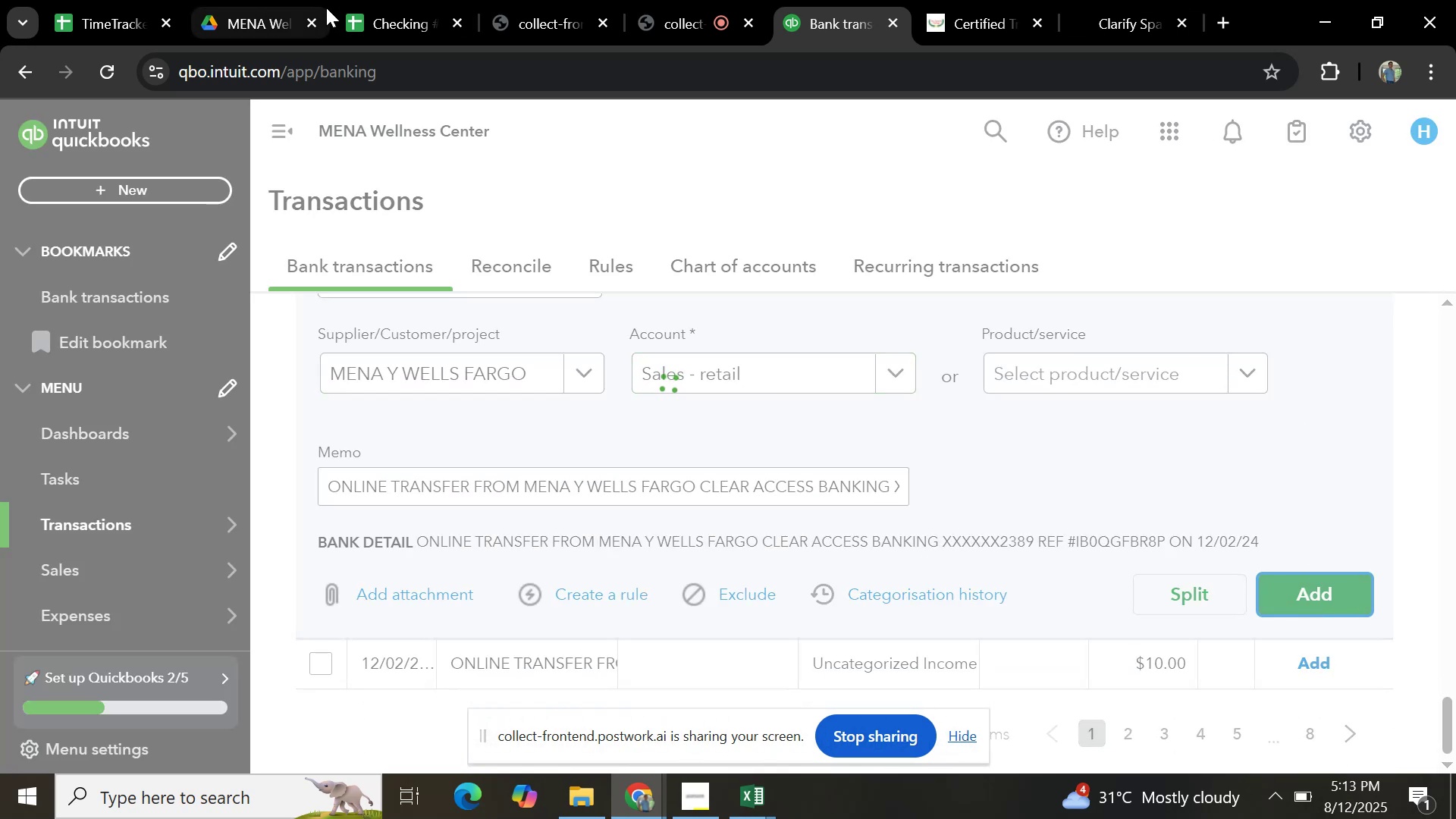 
left_click([556, 450])
 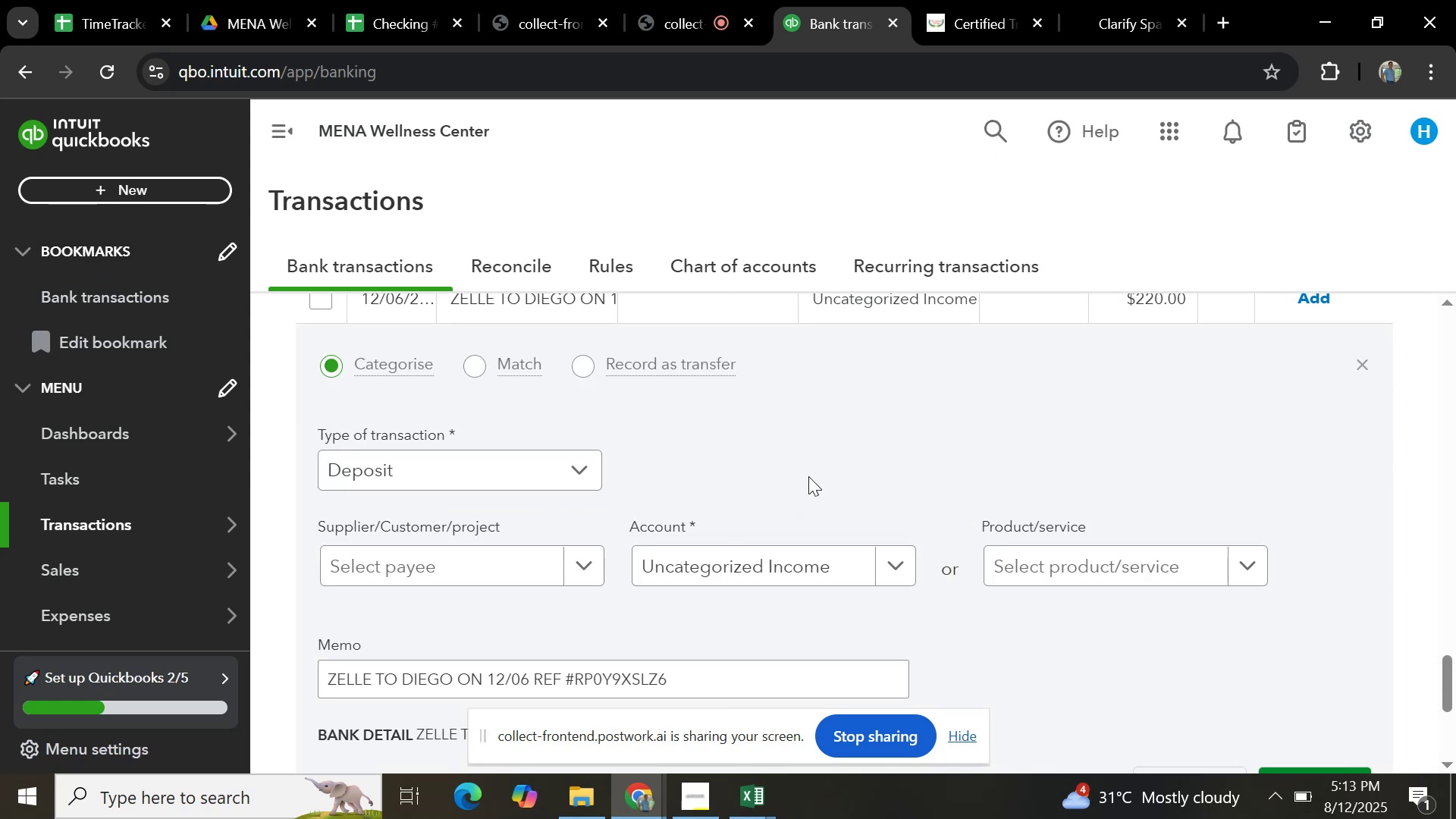 
left_click([589, 577])
 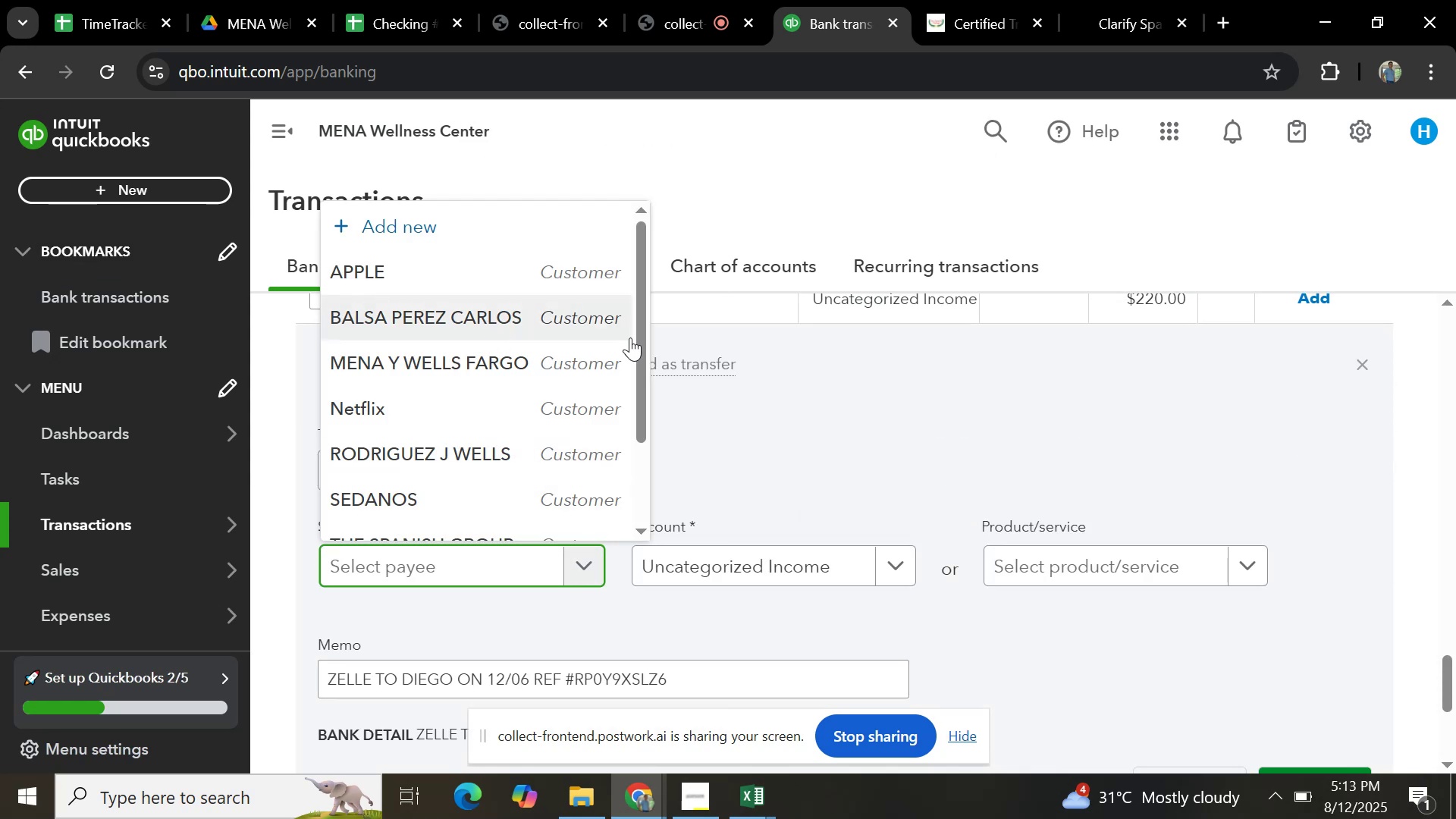 
left_click([843, 391])
 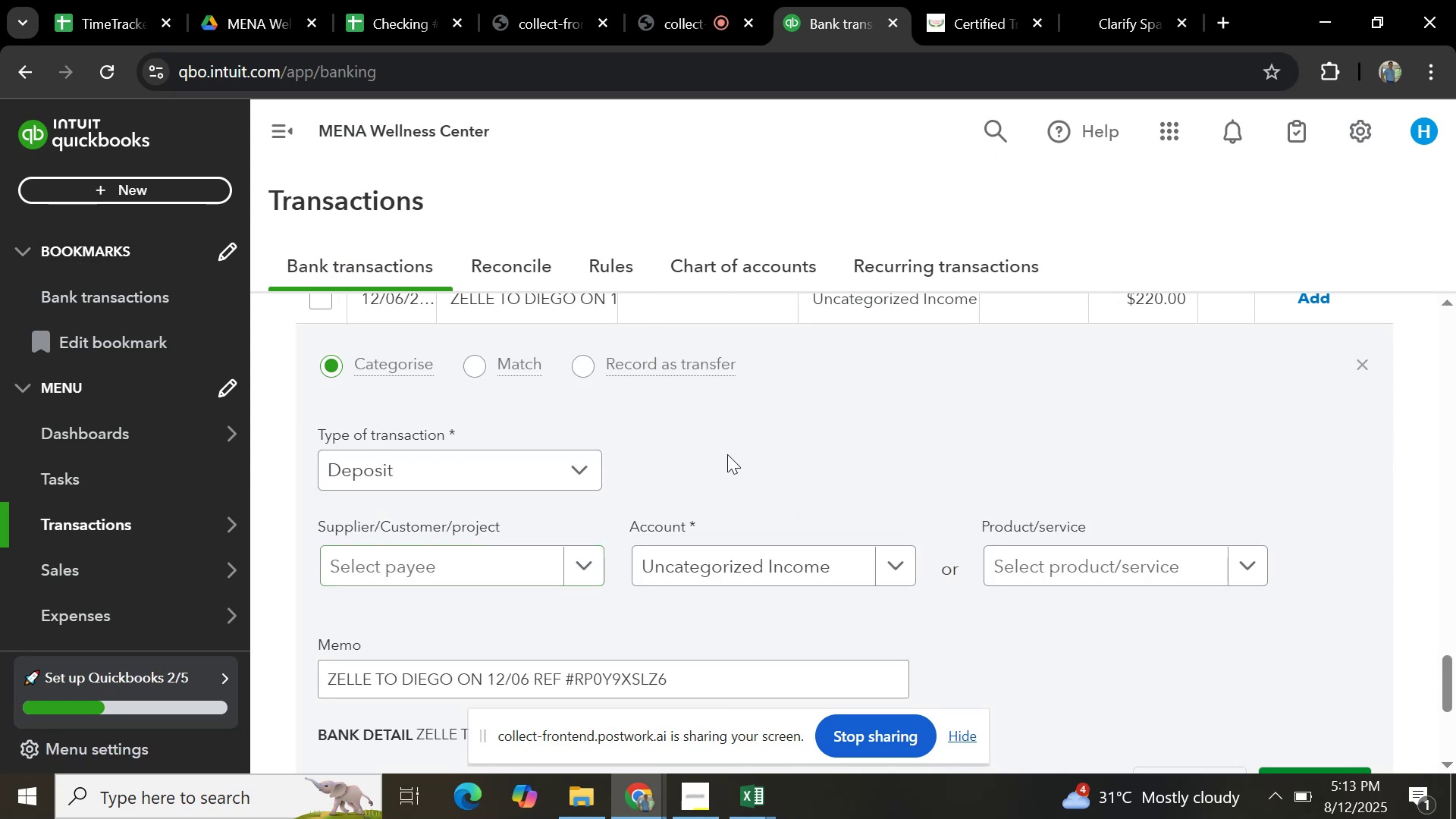 
scroll: coordinate [720, 445], scroll_direction: up, amount: 2.0
 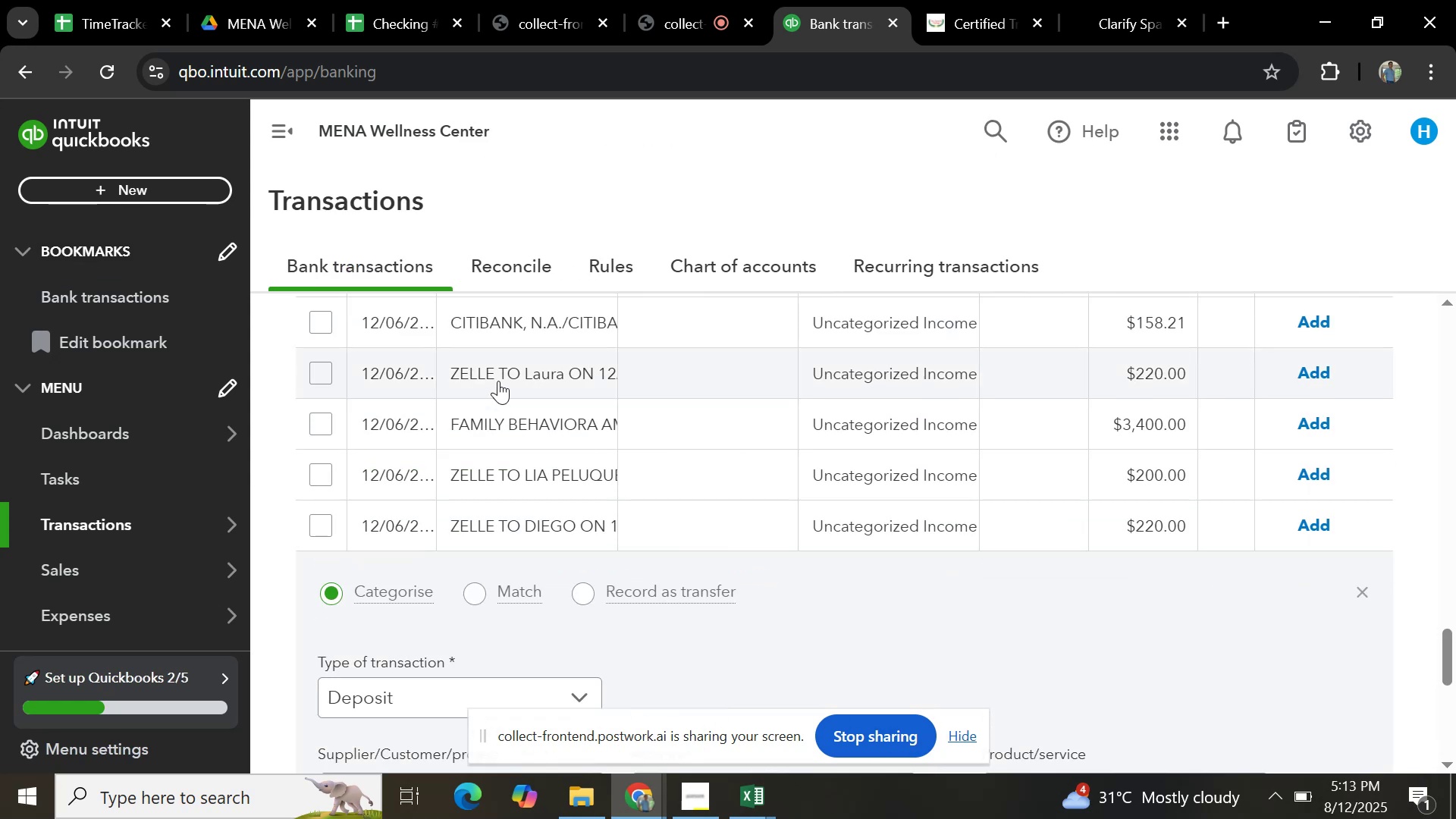 
scroll: coordinate [498, 378], scroll_direction: down, amount: 6.0
 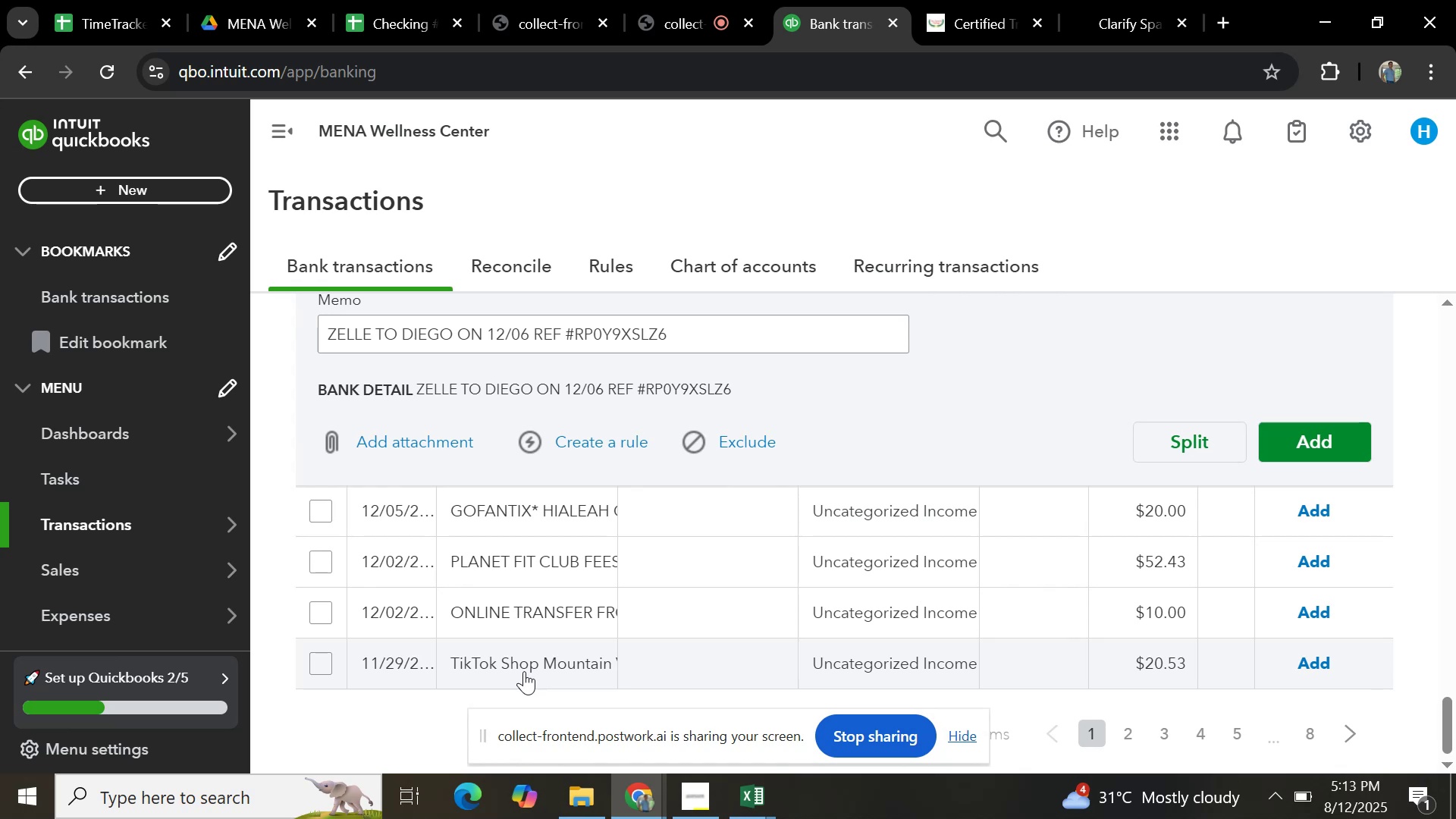 
left_click([526, 668])
 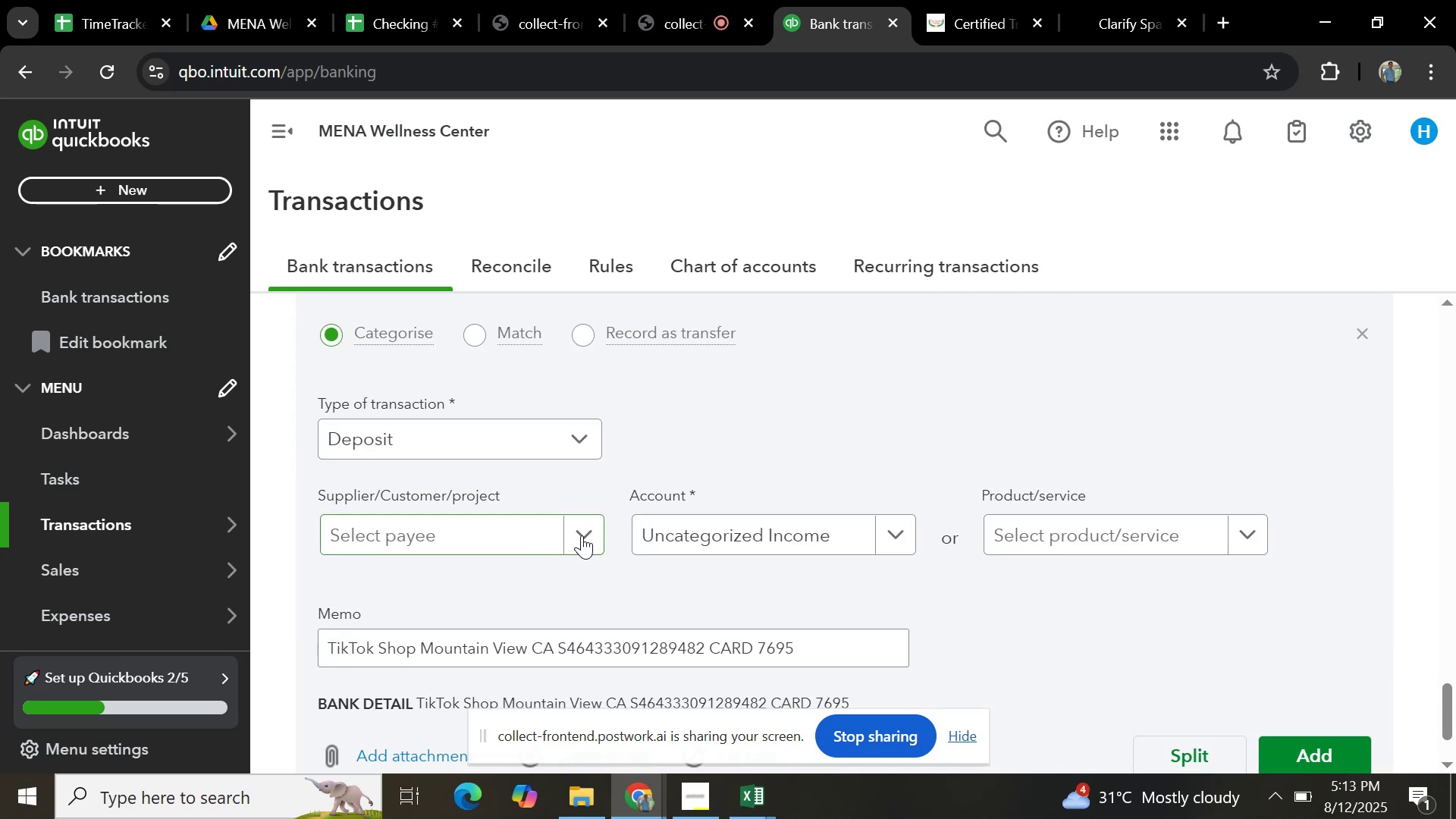 
left_click([585, 535])
 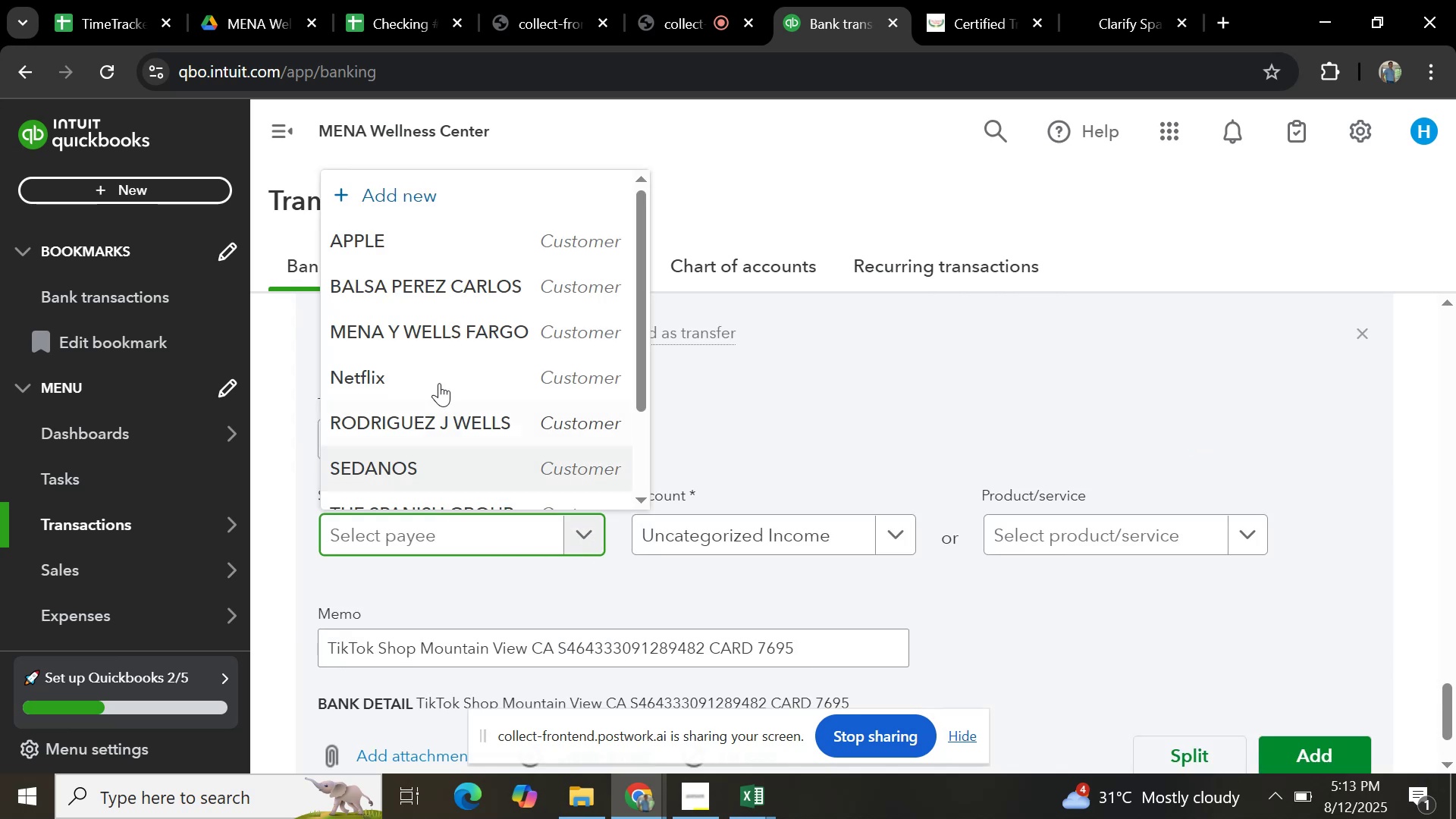 
scroll: coordinate [435, 347], scroll_direction: down, amount: 4.0
 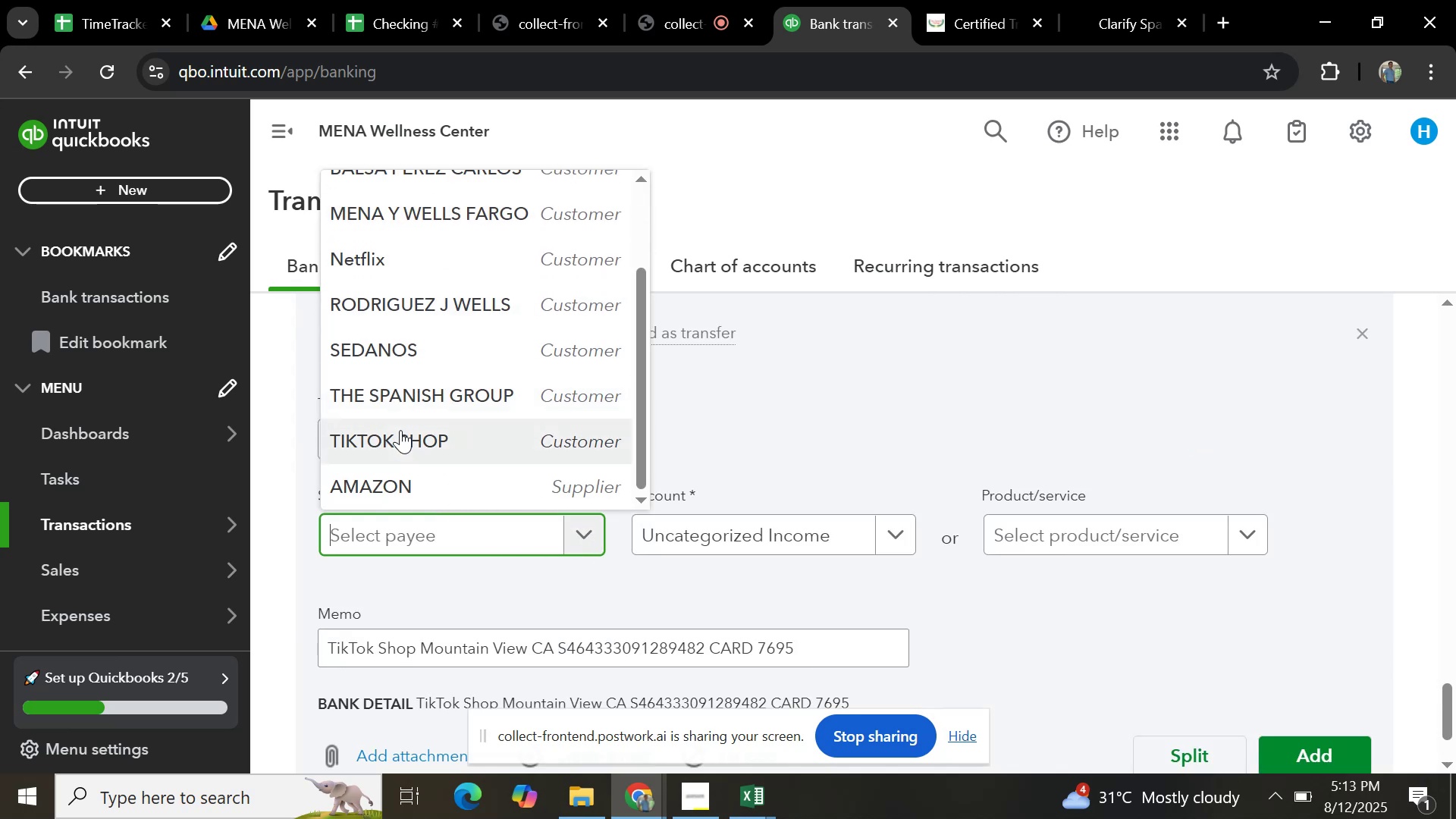 
left_click([400, 430])
 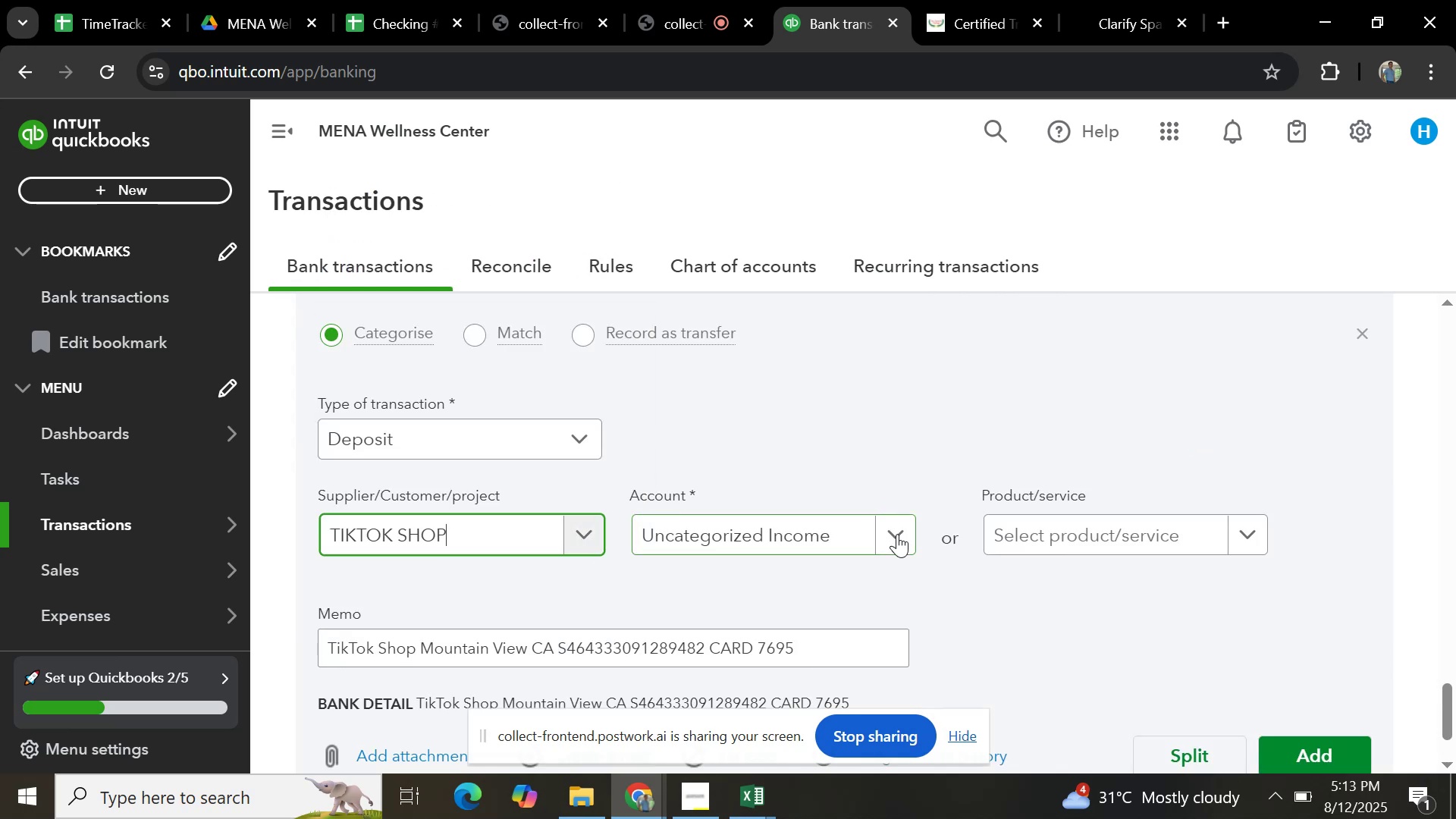 
left_click([897, 534])
 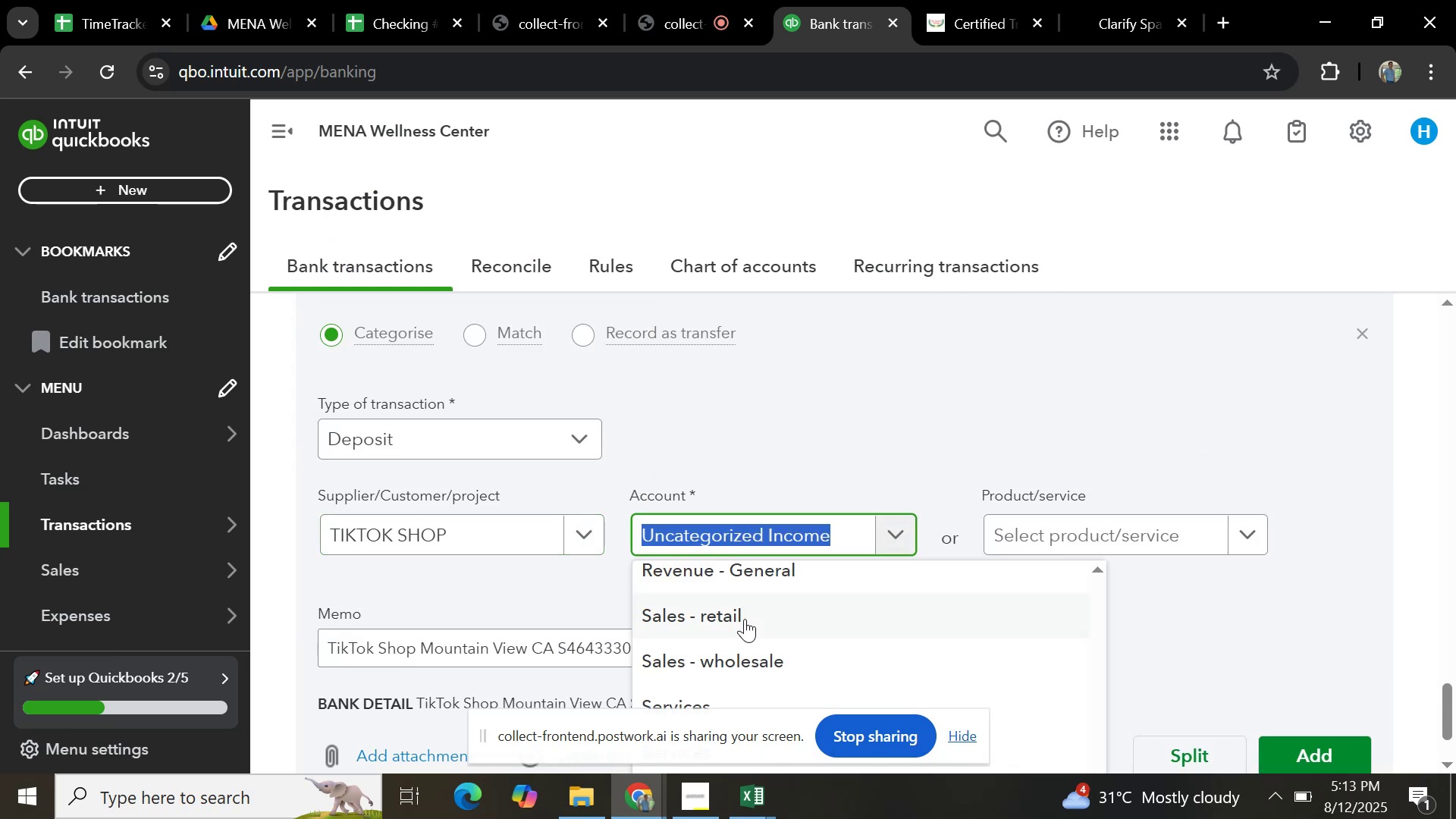 
left_click([742, 619])
 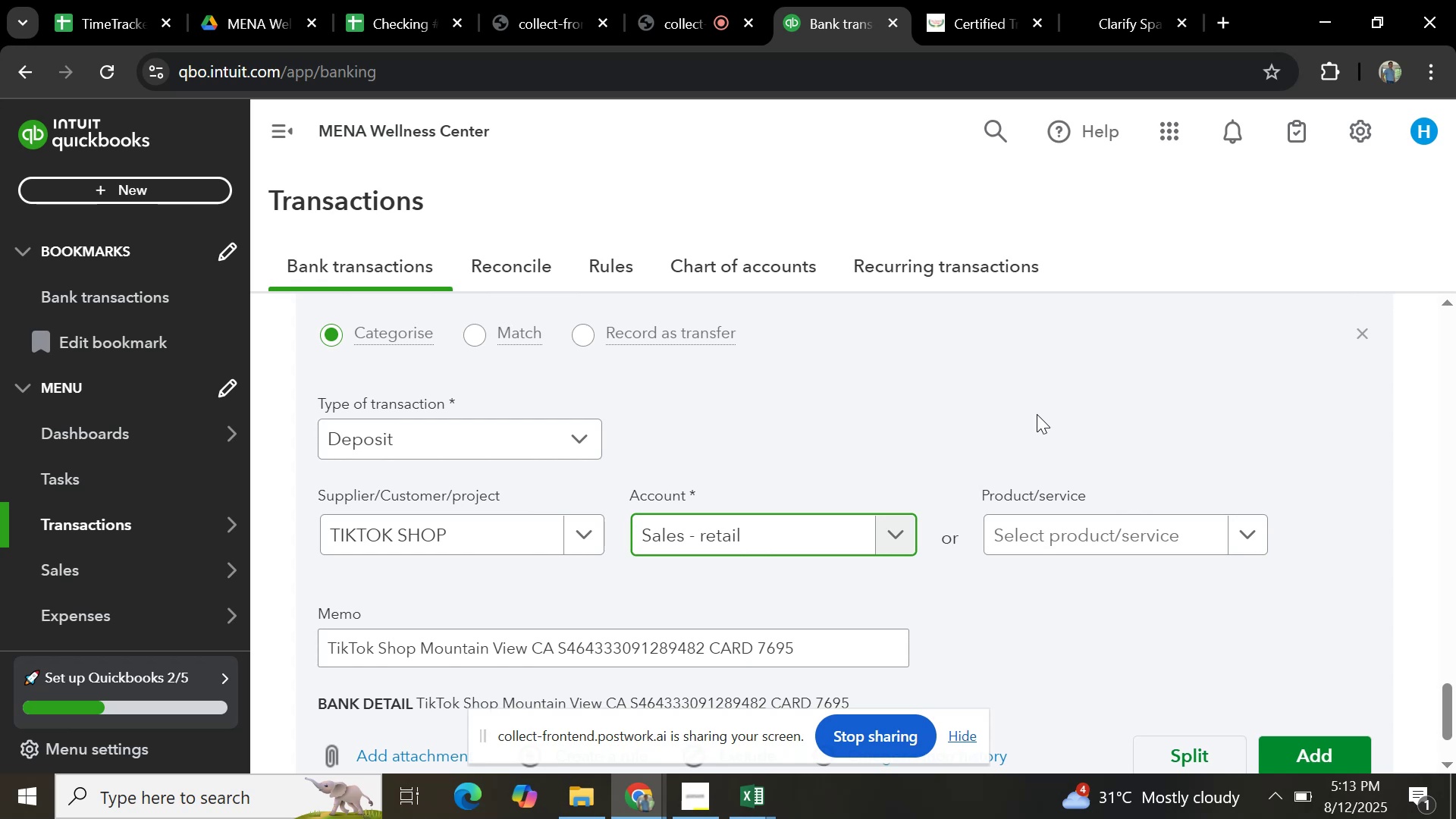 
scroll: coordinate [1037, 414], scroll_direction: up, amount: 3.0
 